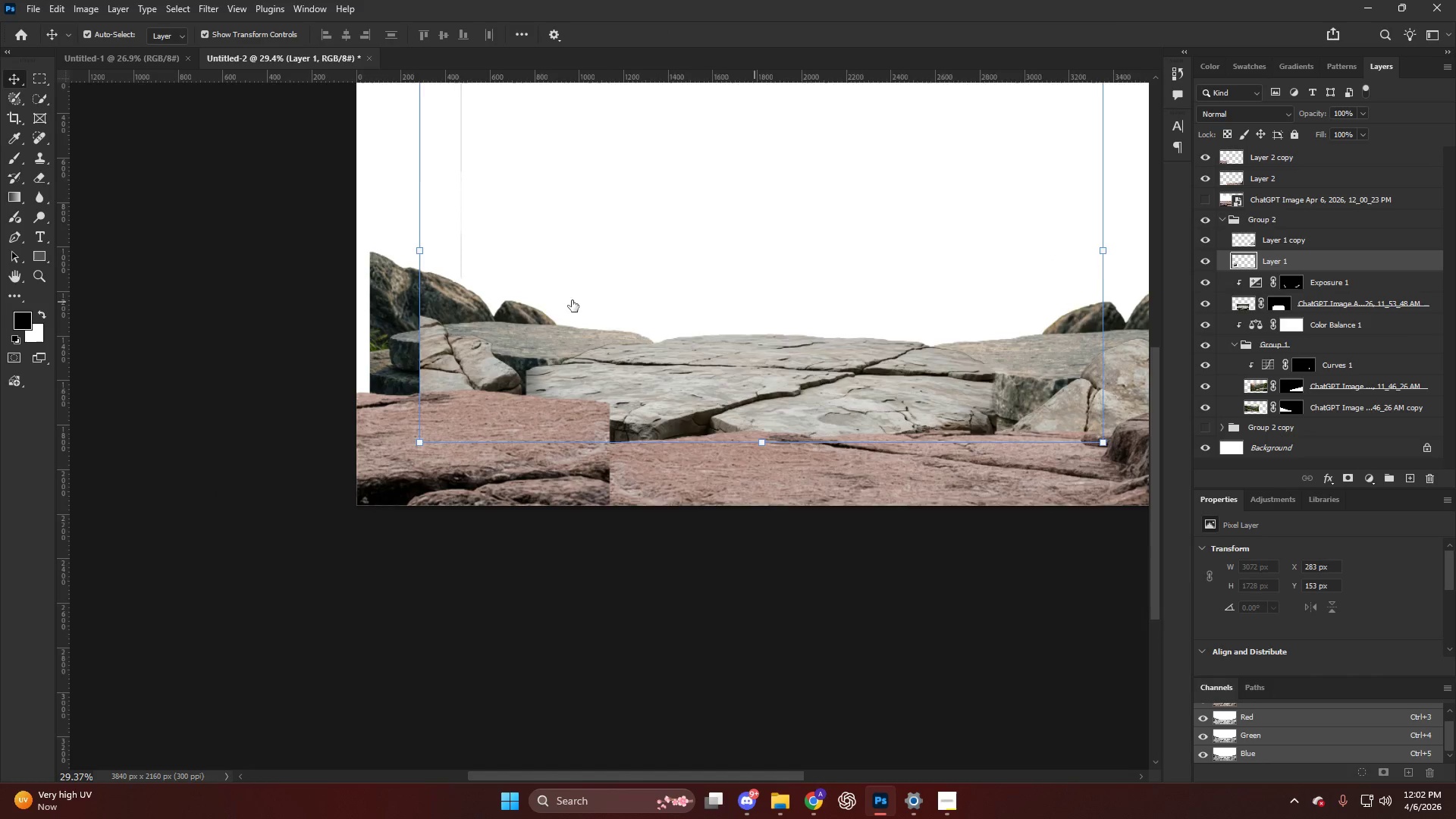 
key(E)
 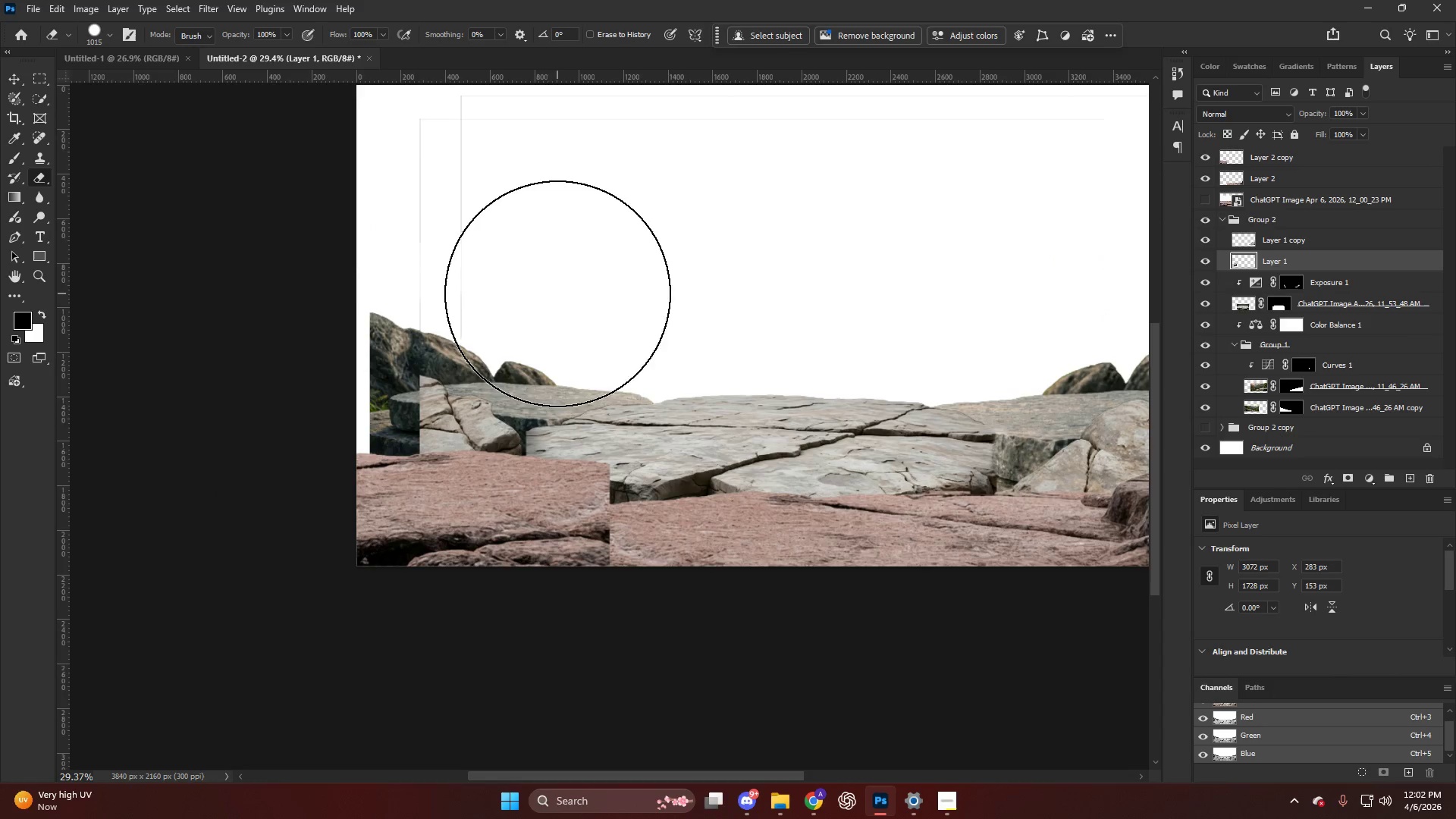 
hold_key(key=AltLeft, duration=0.34)
 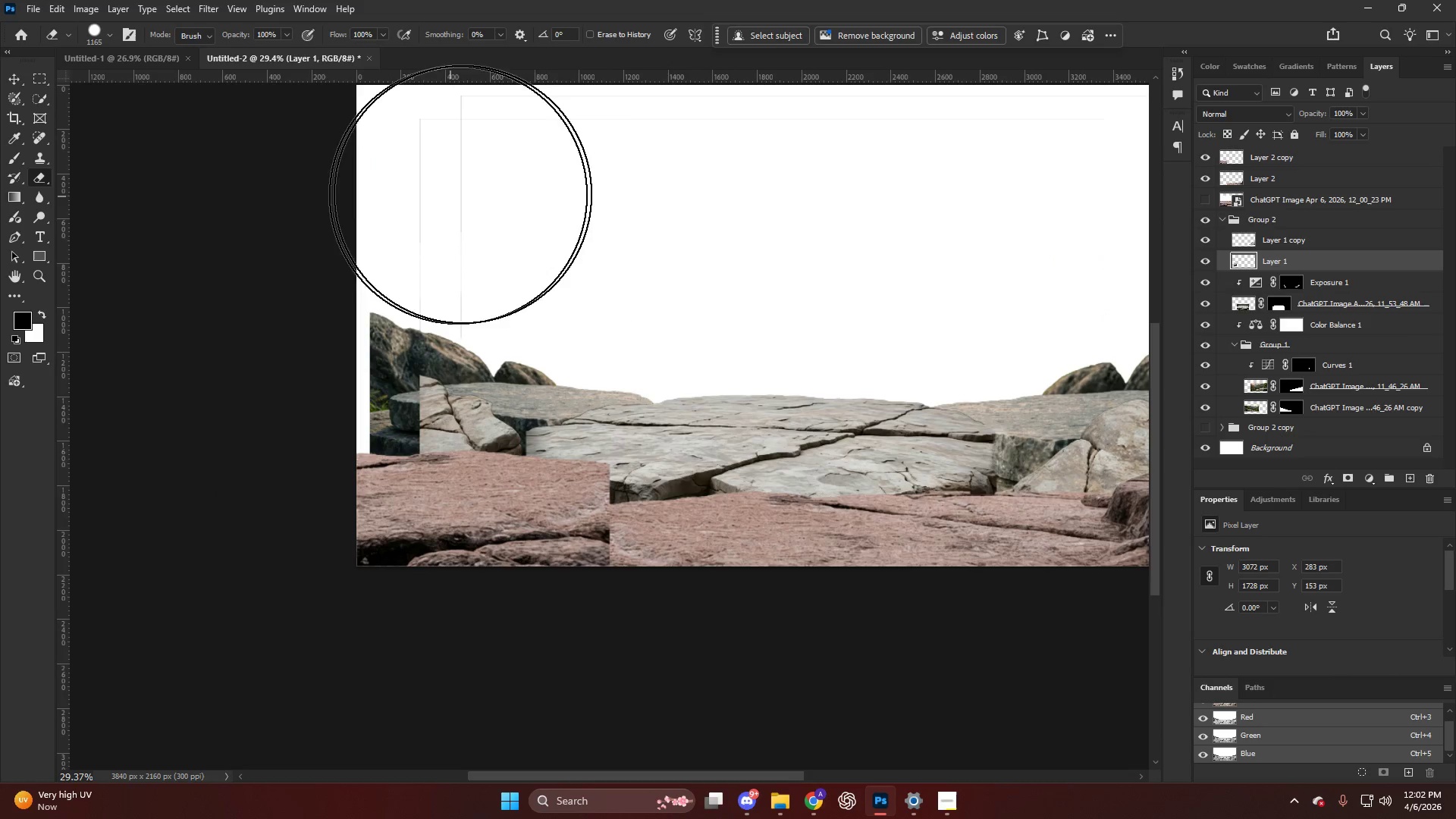 
scroll: coordinate [557, 293], scroll_direction: up, amount: 5.0
 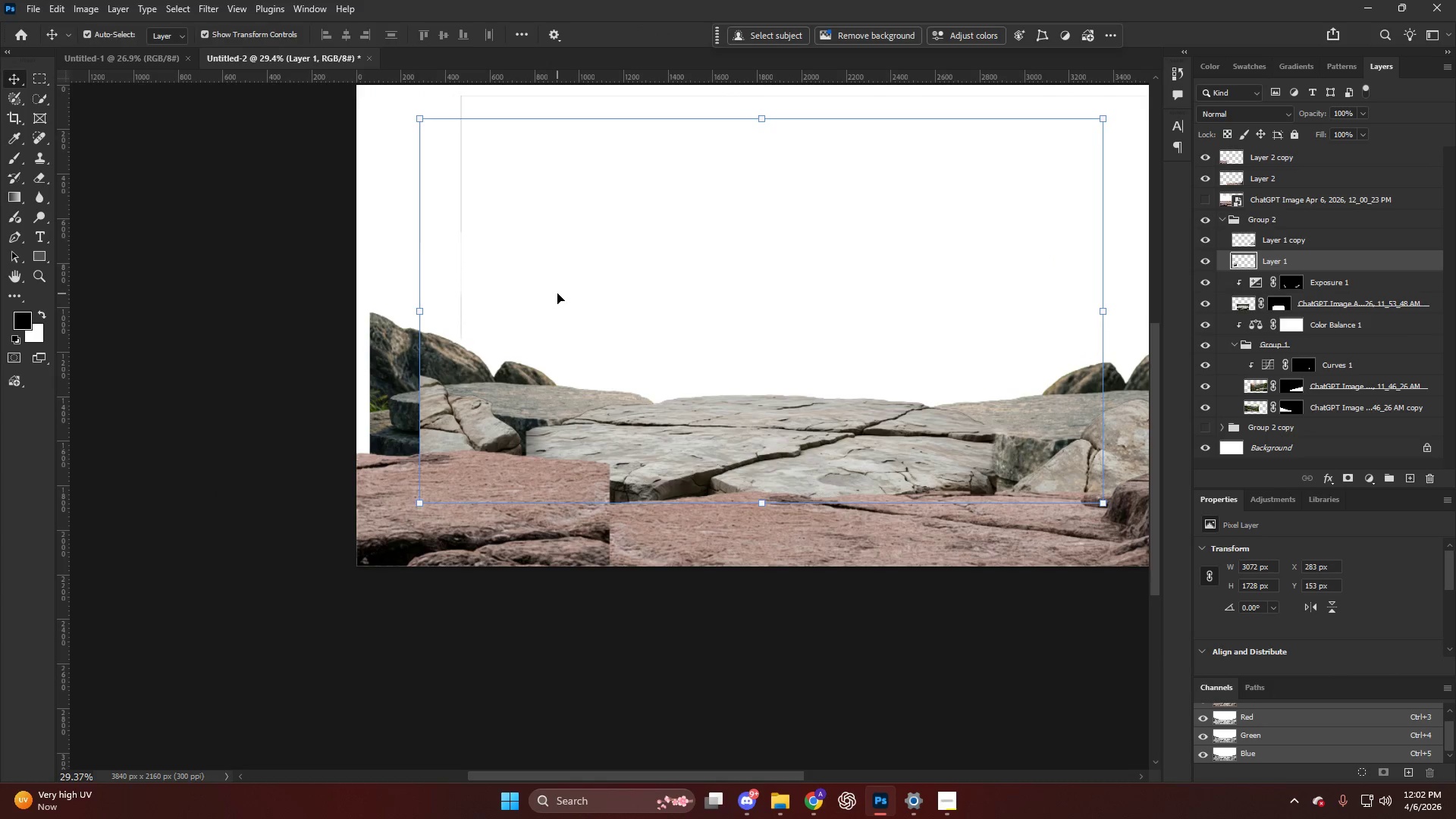 
left_click_drag(start_coordinate=[463, 194], to_coordinate=[949, 483])
 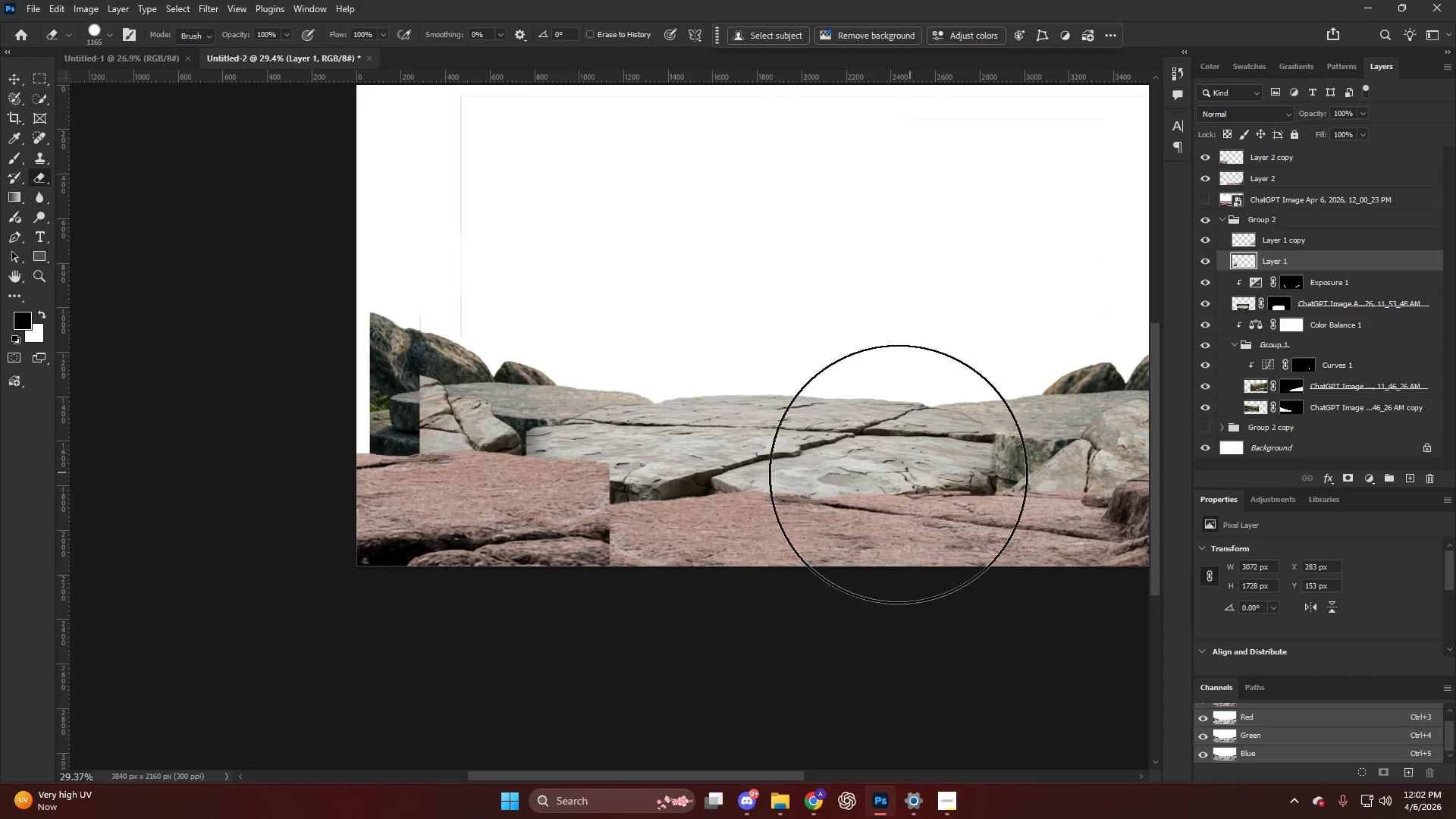 
key(Control+T)
 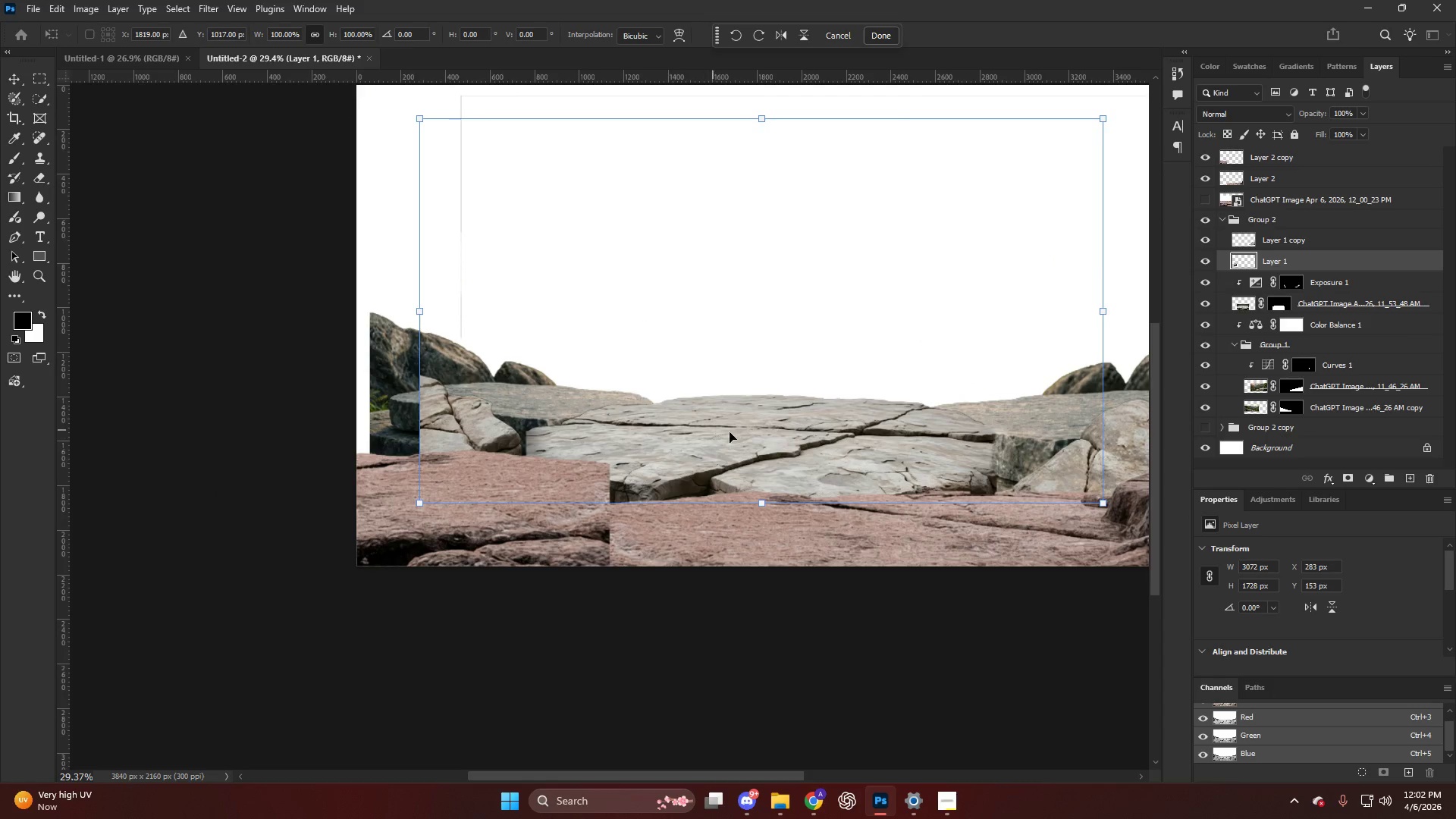 
key(NumpadEnter)
 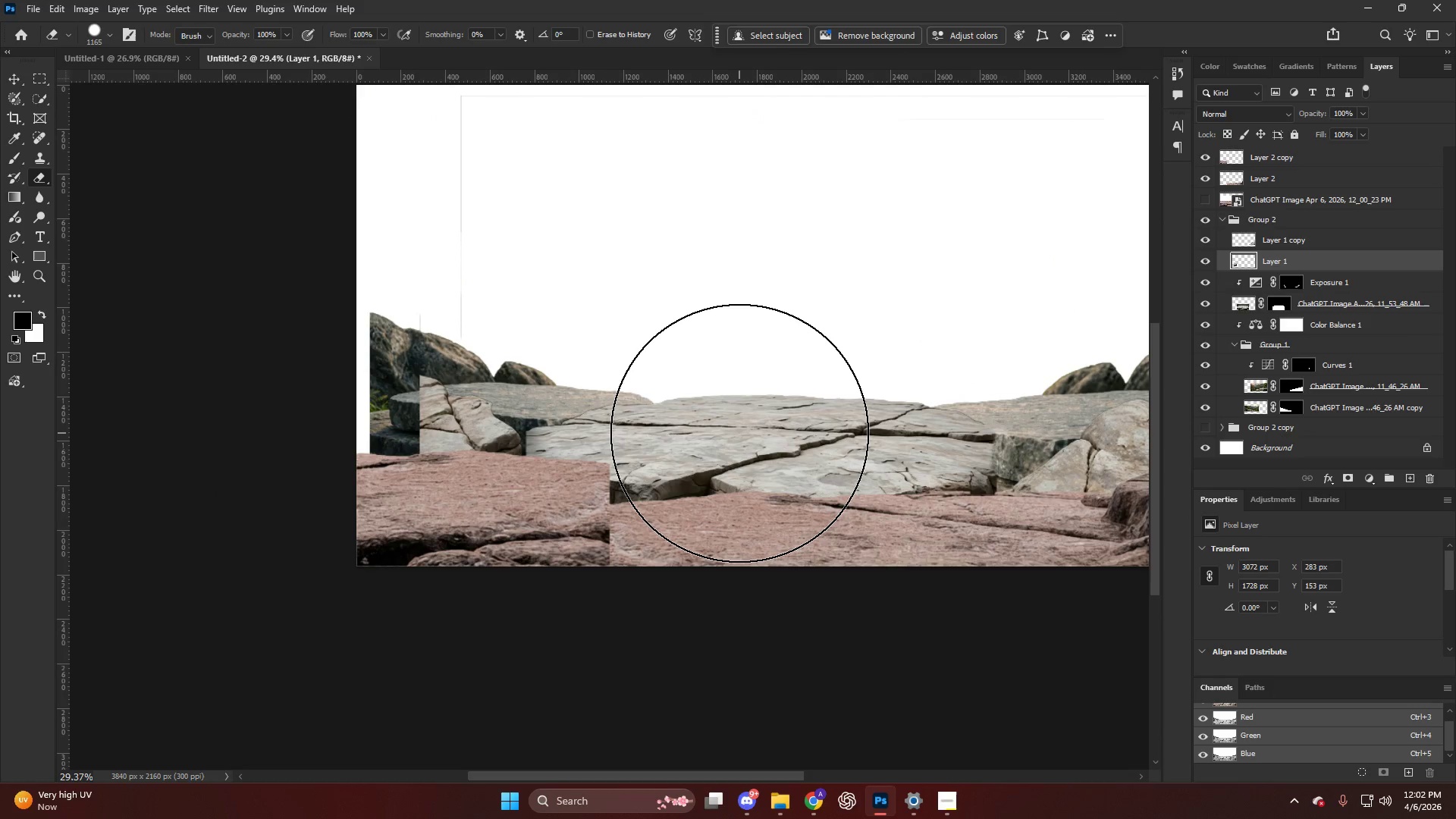 
key(E)
 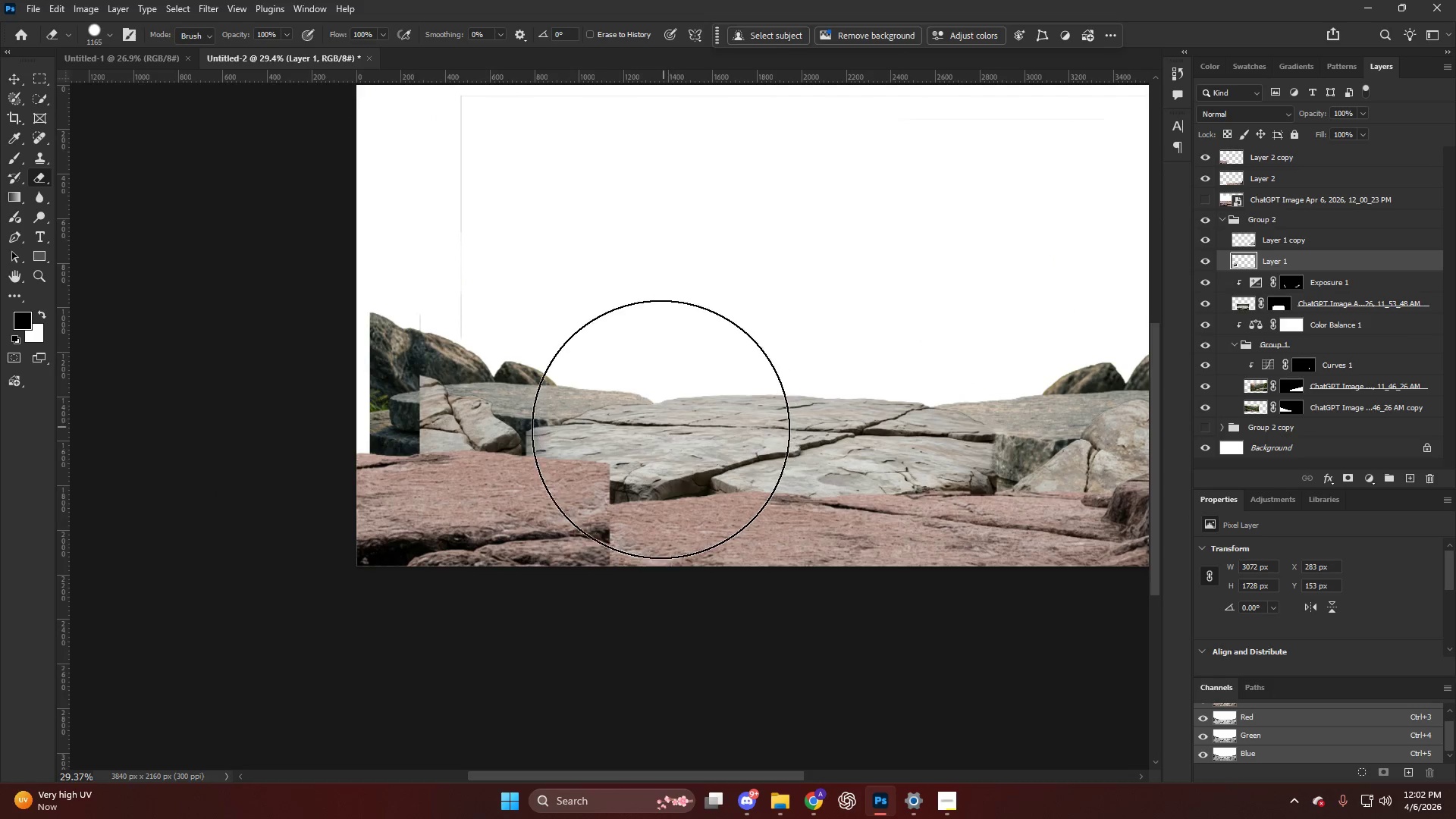 
left_click_drag(start_coordinate=[661, 432], to_coordinate=[852, 167])
 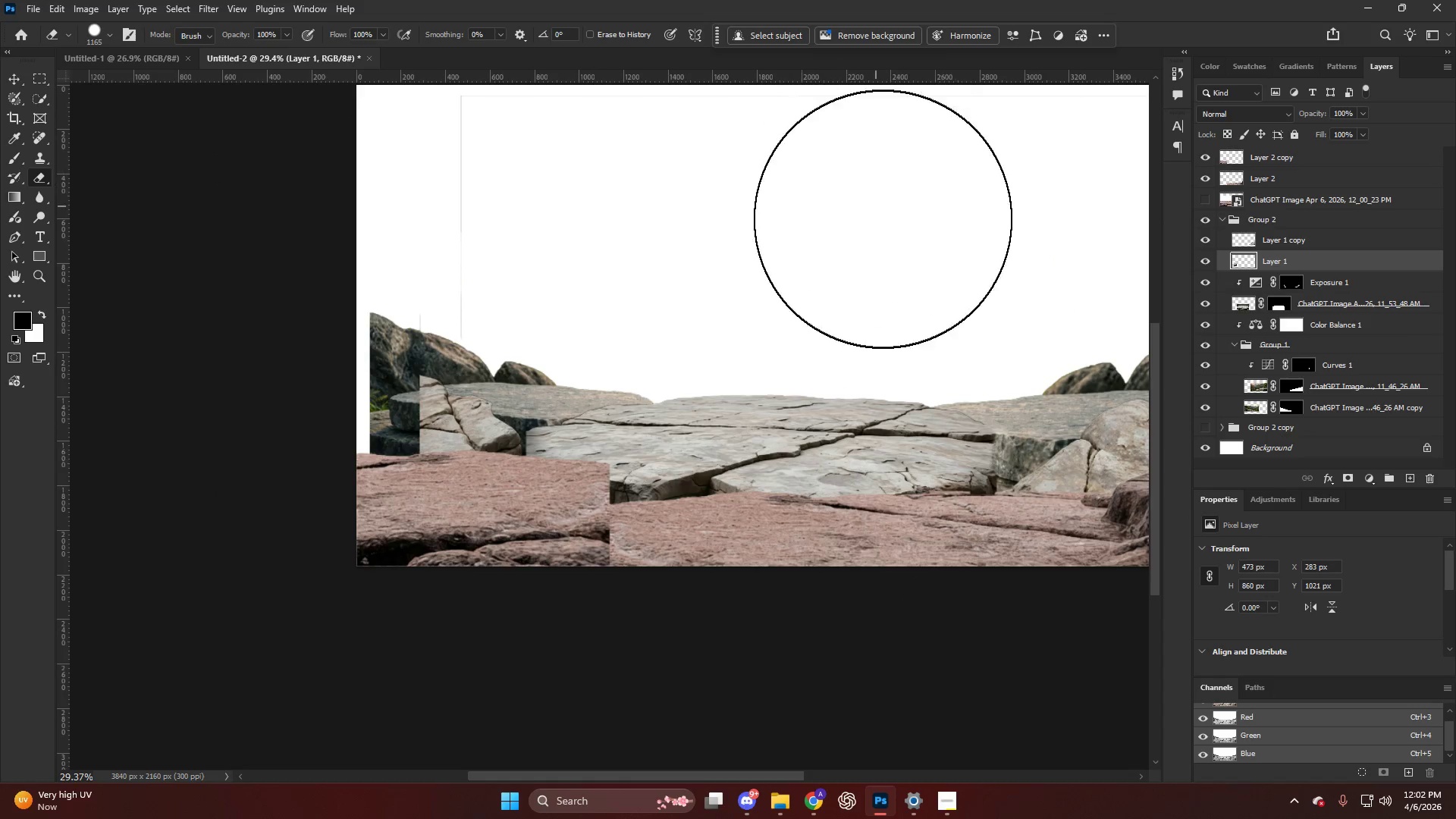 
key(Control+T)
 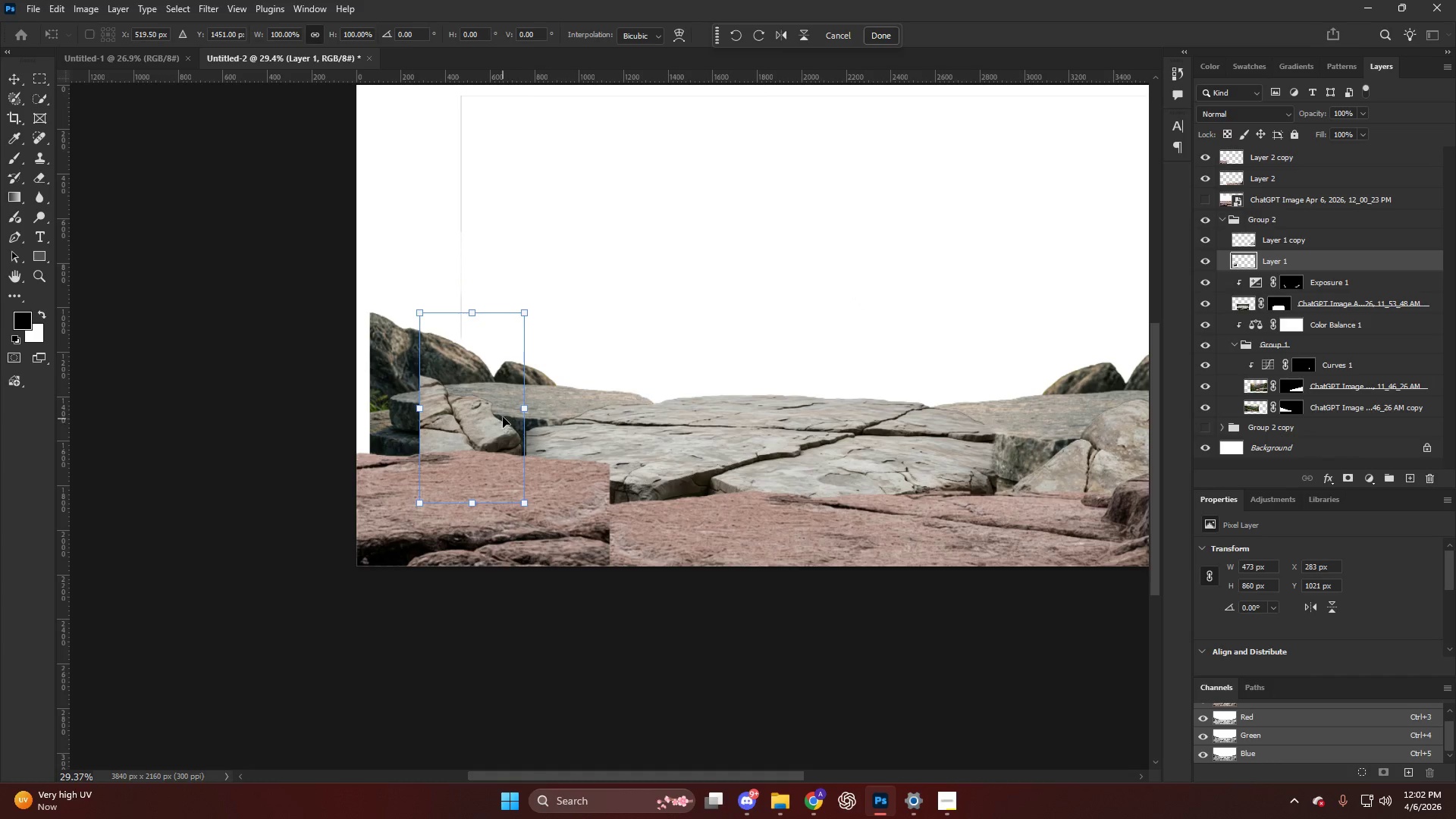 
hold_key(key=AltLeft, duration=0.72)
left_click_drag(start_coordinate=[525, 410], to_coordinate=[574, 416])
 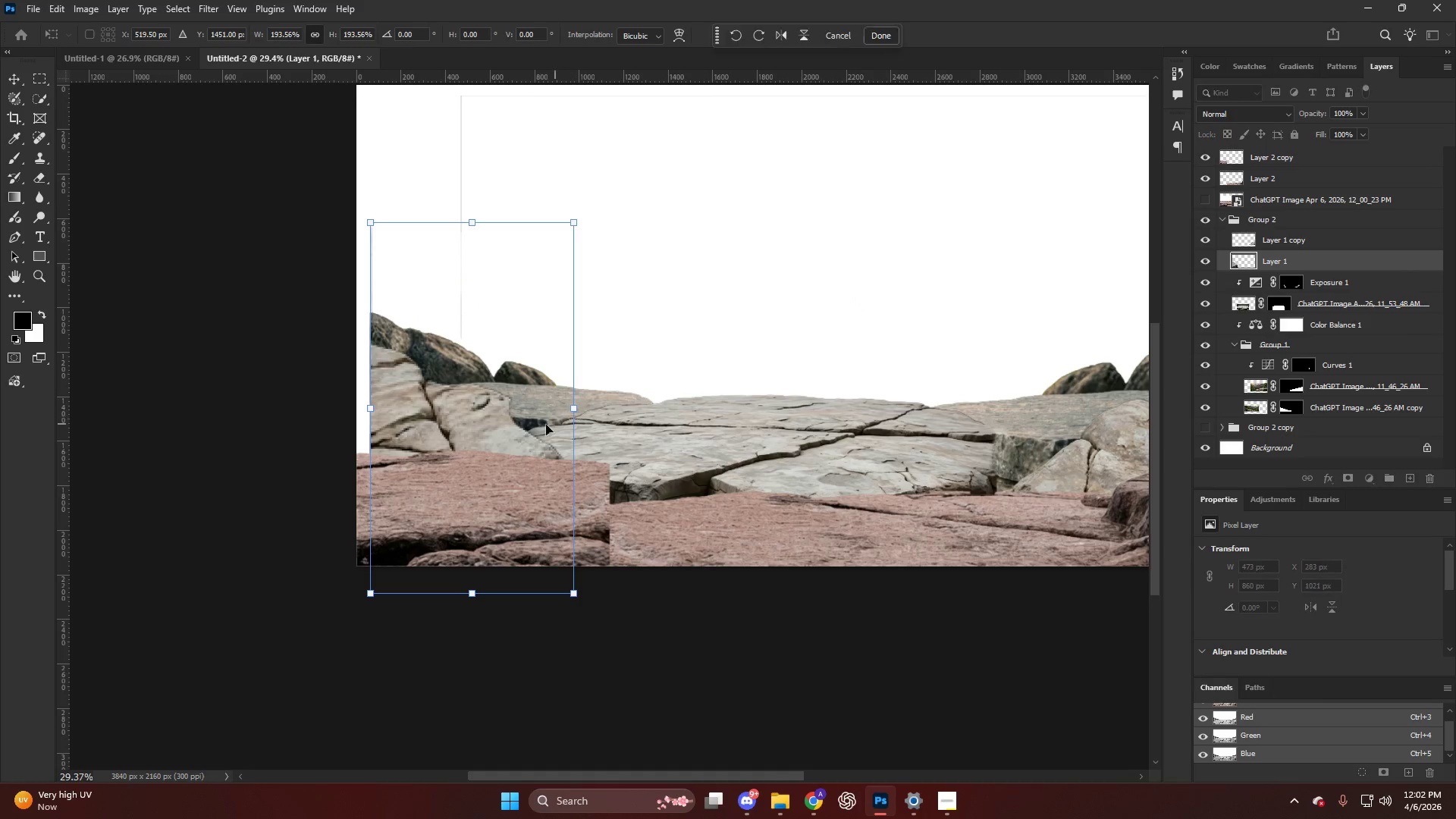 
left_click_drag(start_coordinate=[545, 425], to_coordinate=[532, 406])
 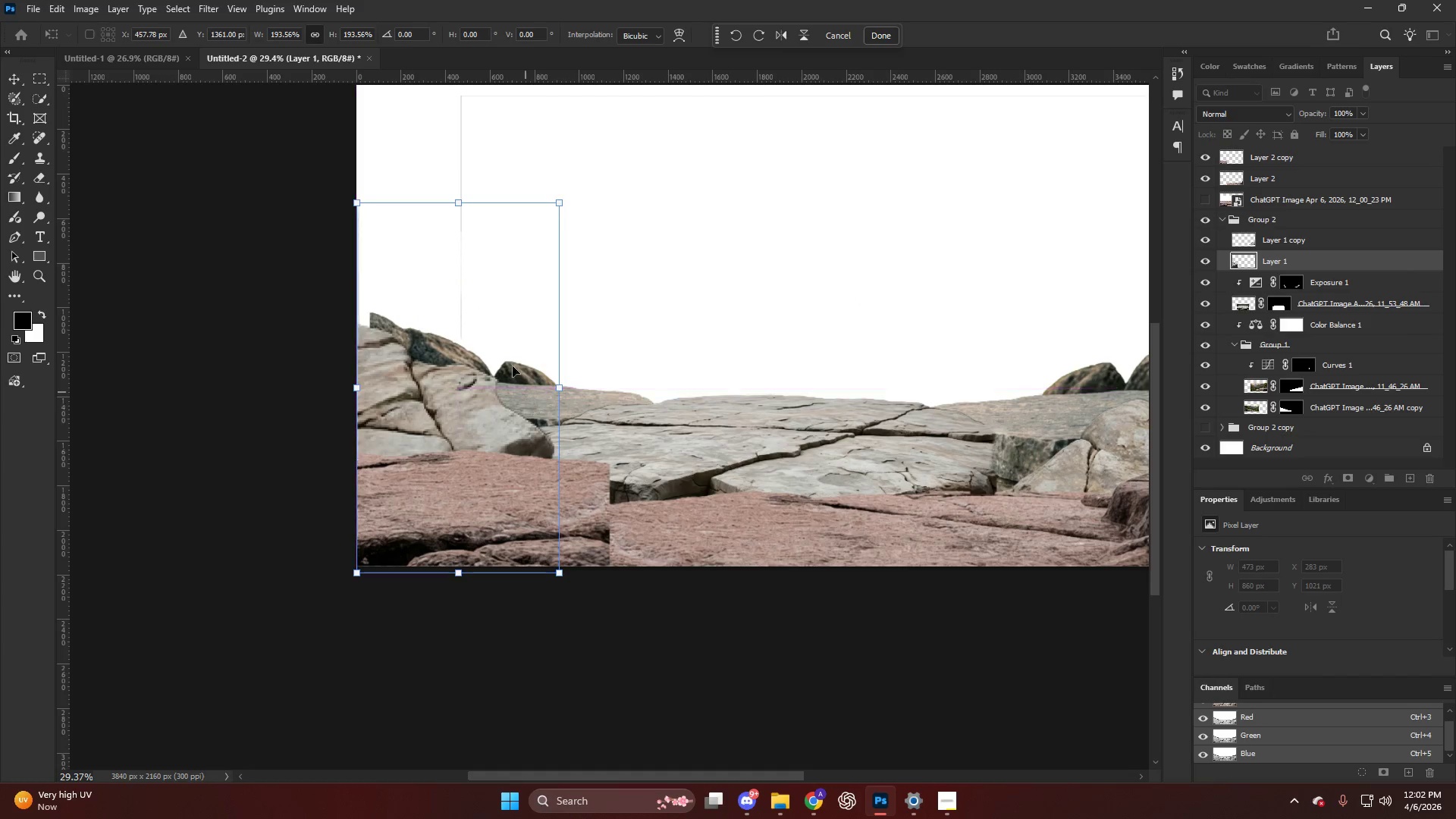 
hold_key(key=AltLeft, duration=1.02)
left_click_drag(start_coordinate=[458, 204], to_coordinate=[450, 251])
 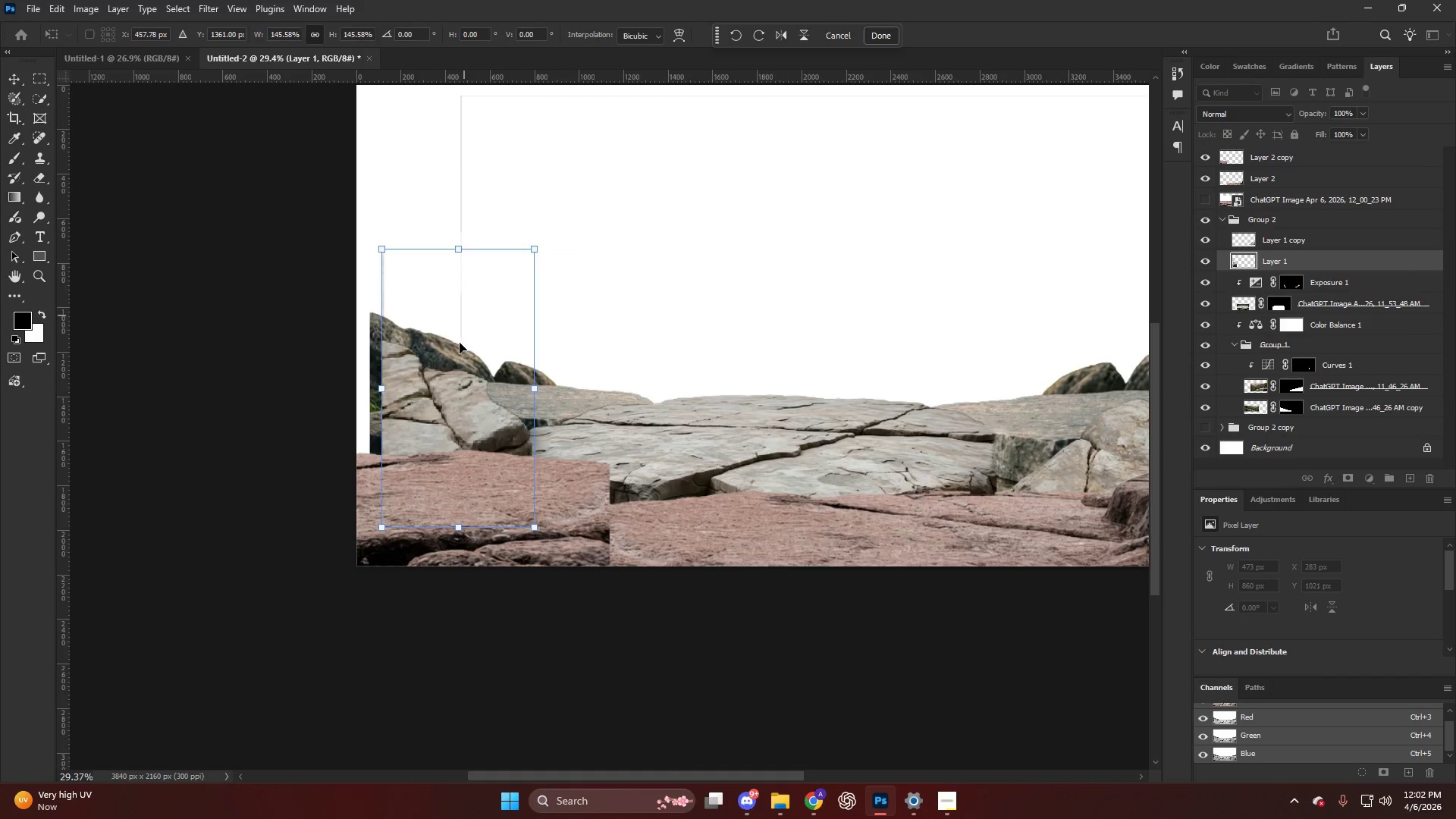 
left_click_drag(start_coordinate=[457, 344], to_coordinate=[432, 349])
 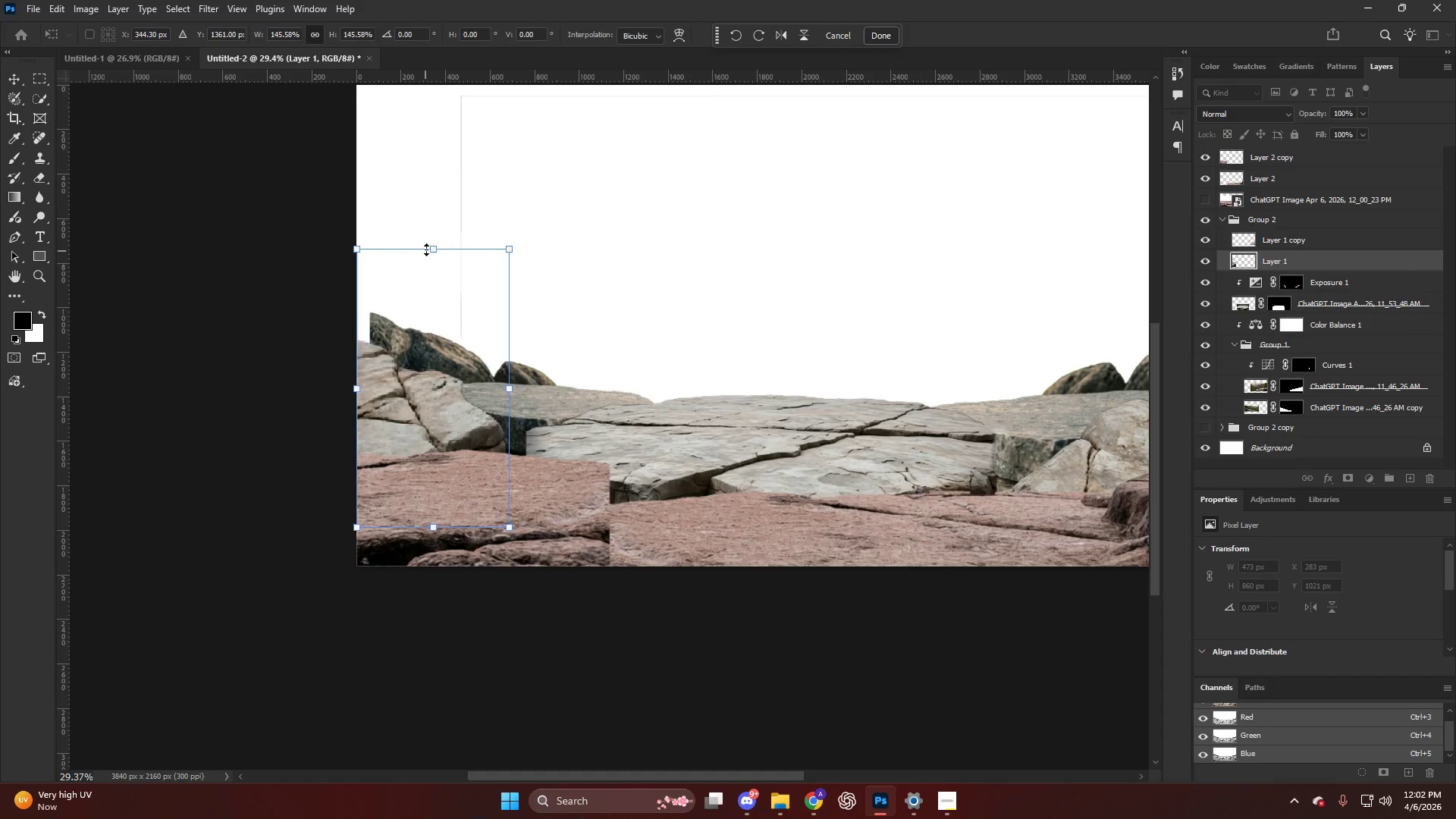 
left_click_drag(start_coordinate=[430, 249], to_coordinate=[434, 275])
 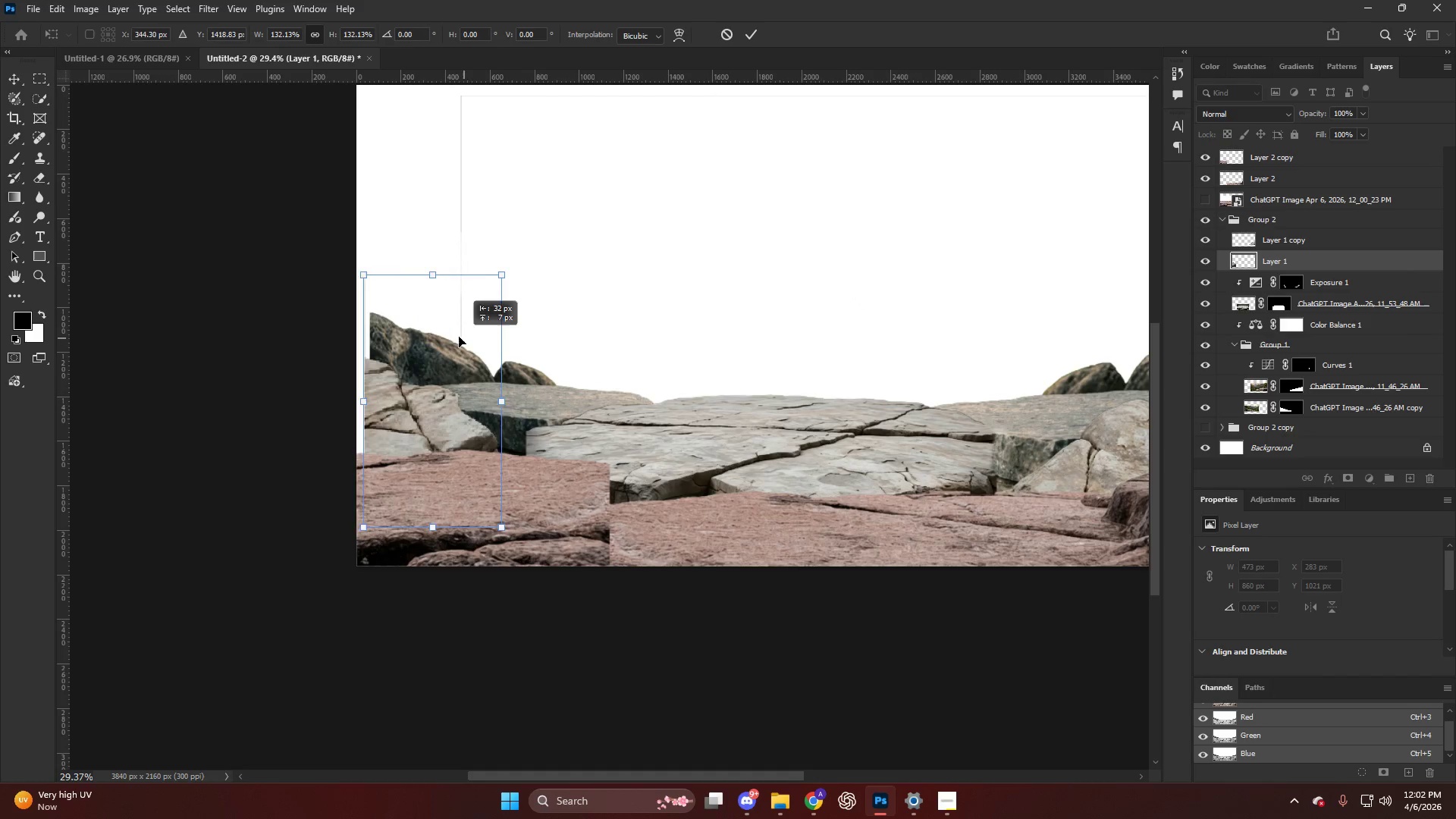 
left_click_drag(start_coordinate=[464, 338], to_coordinate=[456, 337])
 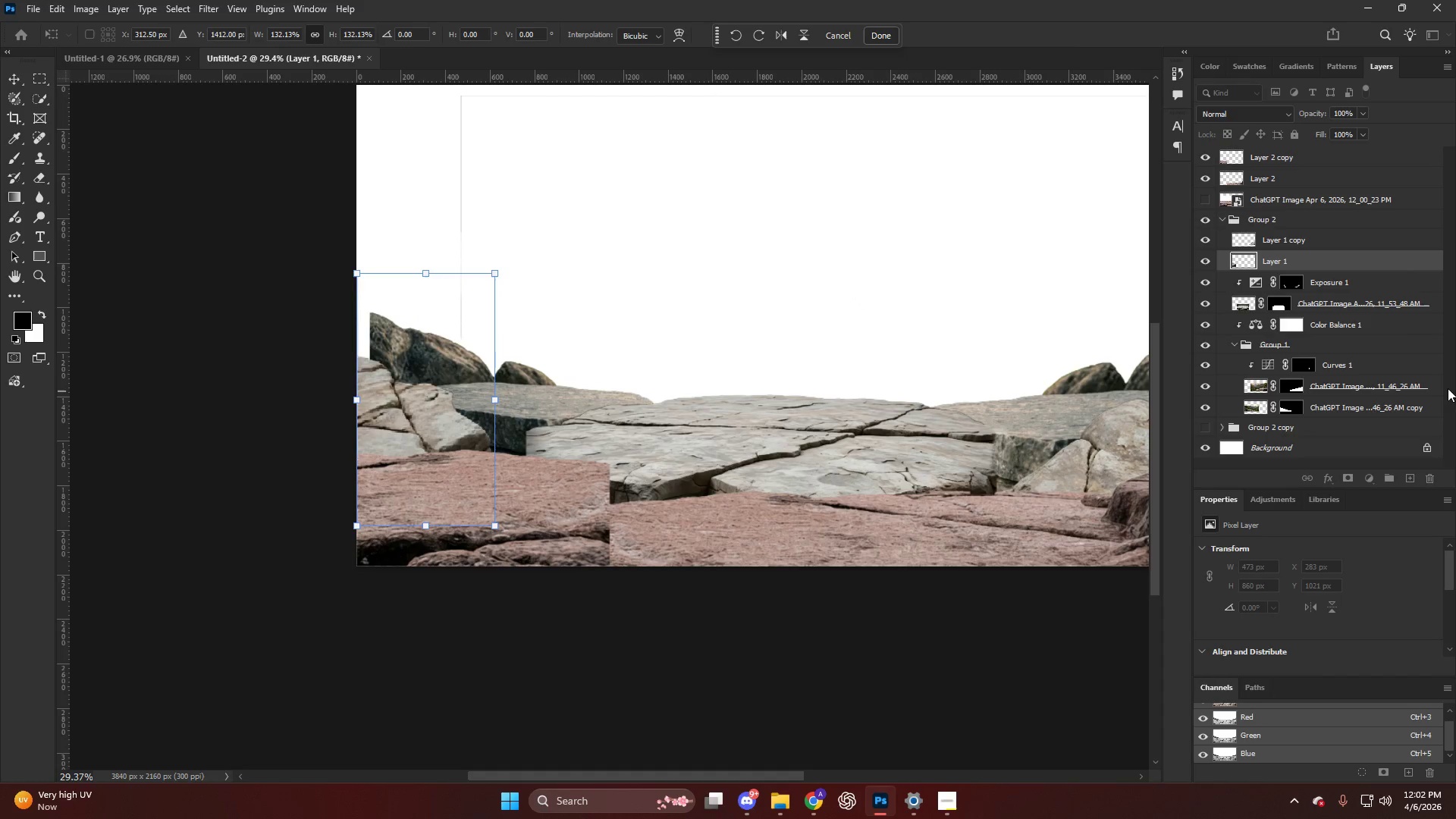 
left_click([1405, 369])
 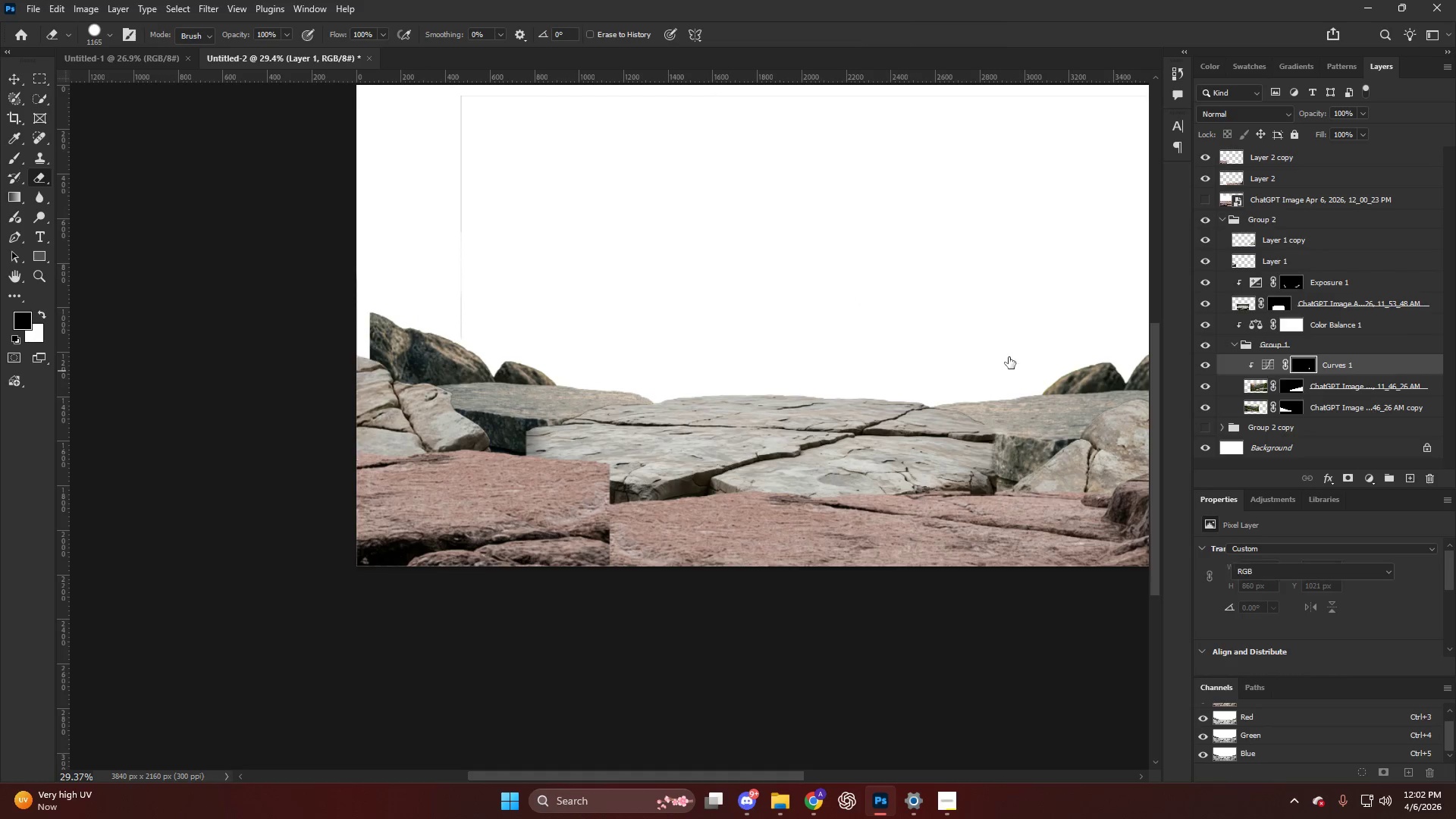 
key(V)
 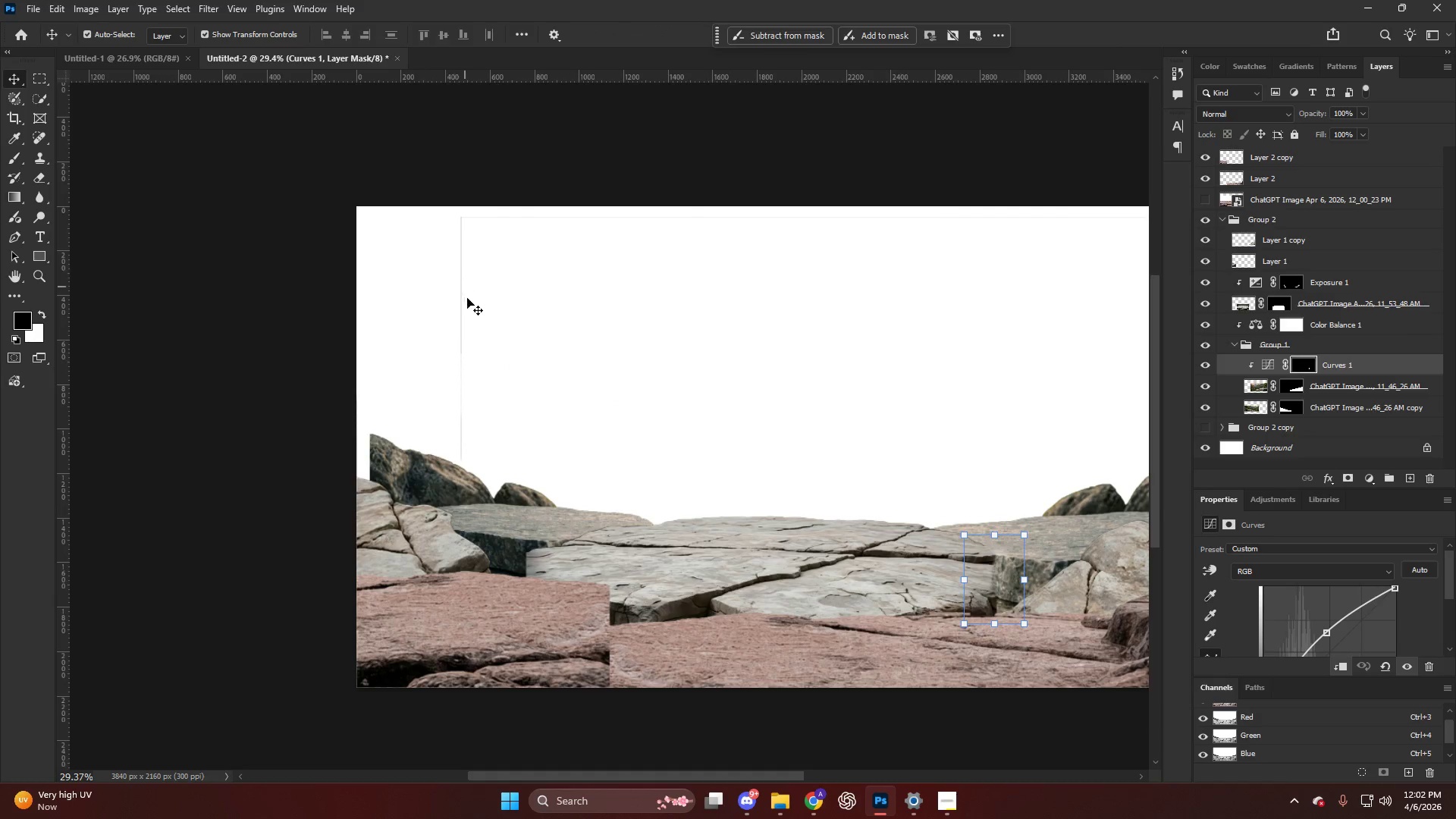 
scroll: coordinate [487, 298], scroll_direction: up, amount: 10.0
 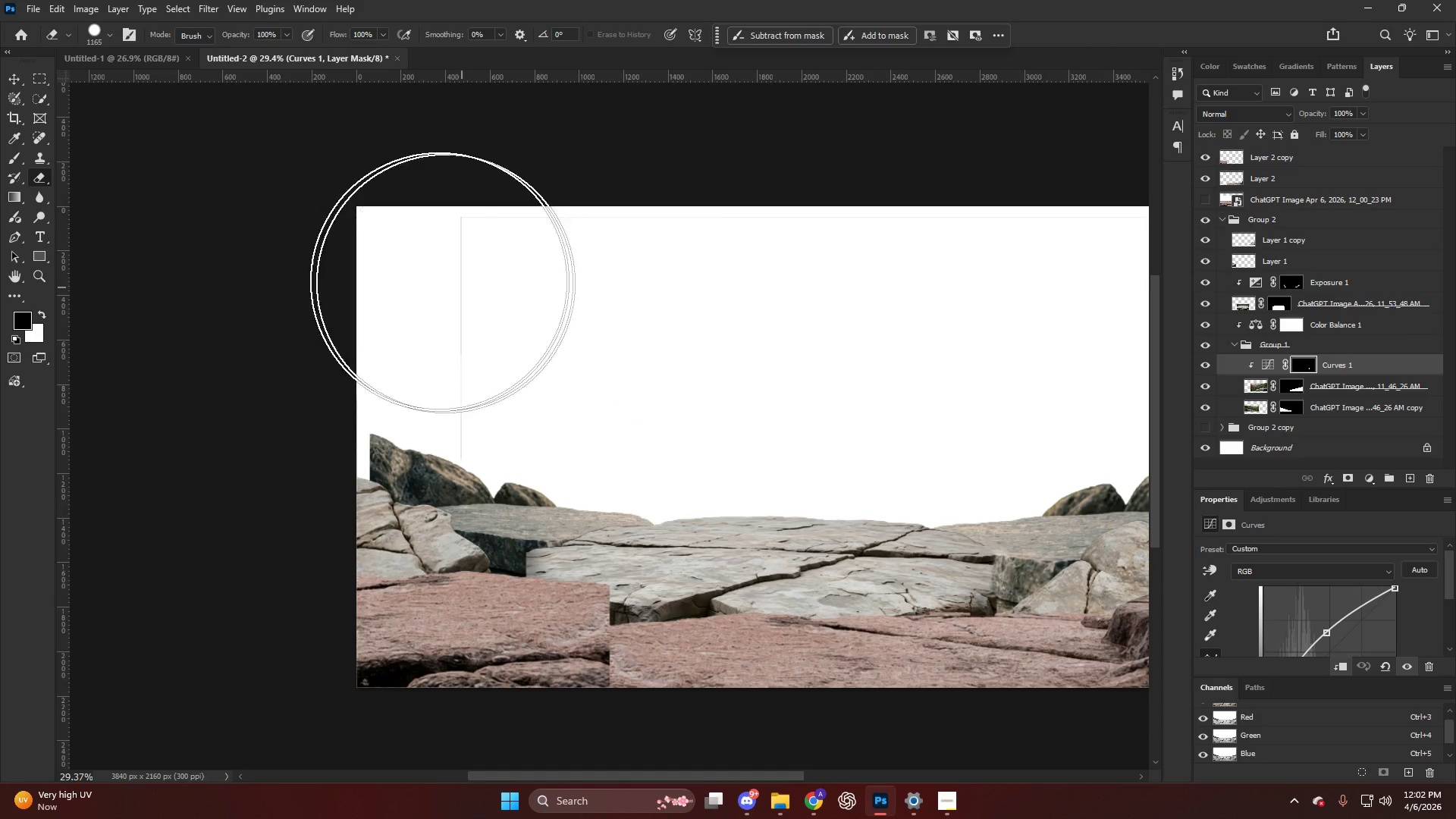 
hold_key(key=AltLeft, duration=0.81)
scroll: coordinate [475, 431], scroll_direction: up, amount: 15.0
 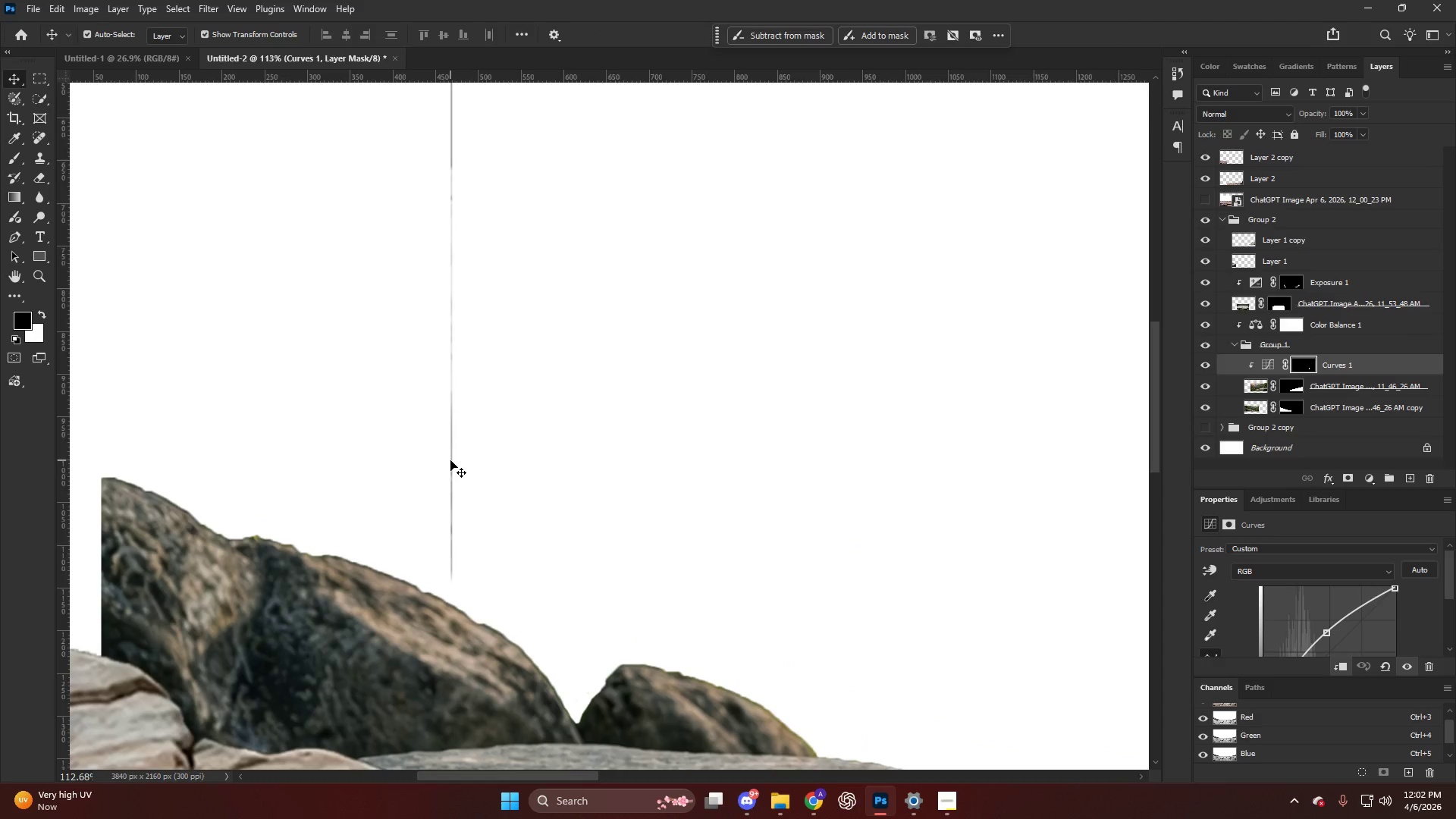 
left_click([450, 460])
 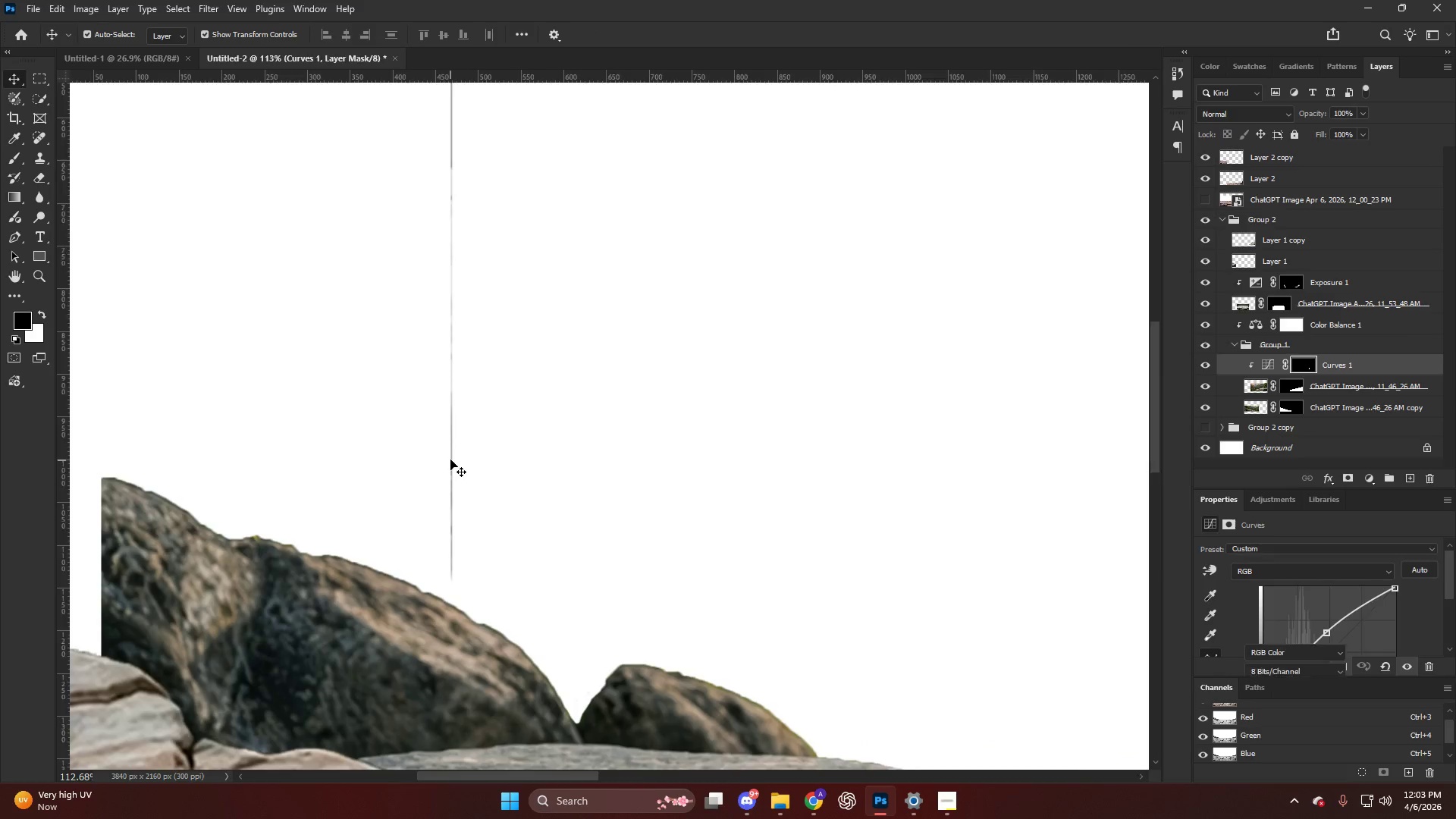 
hold_key(key=AltLeft, duration=0.39)
 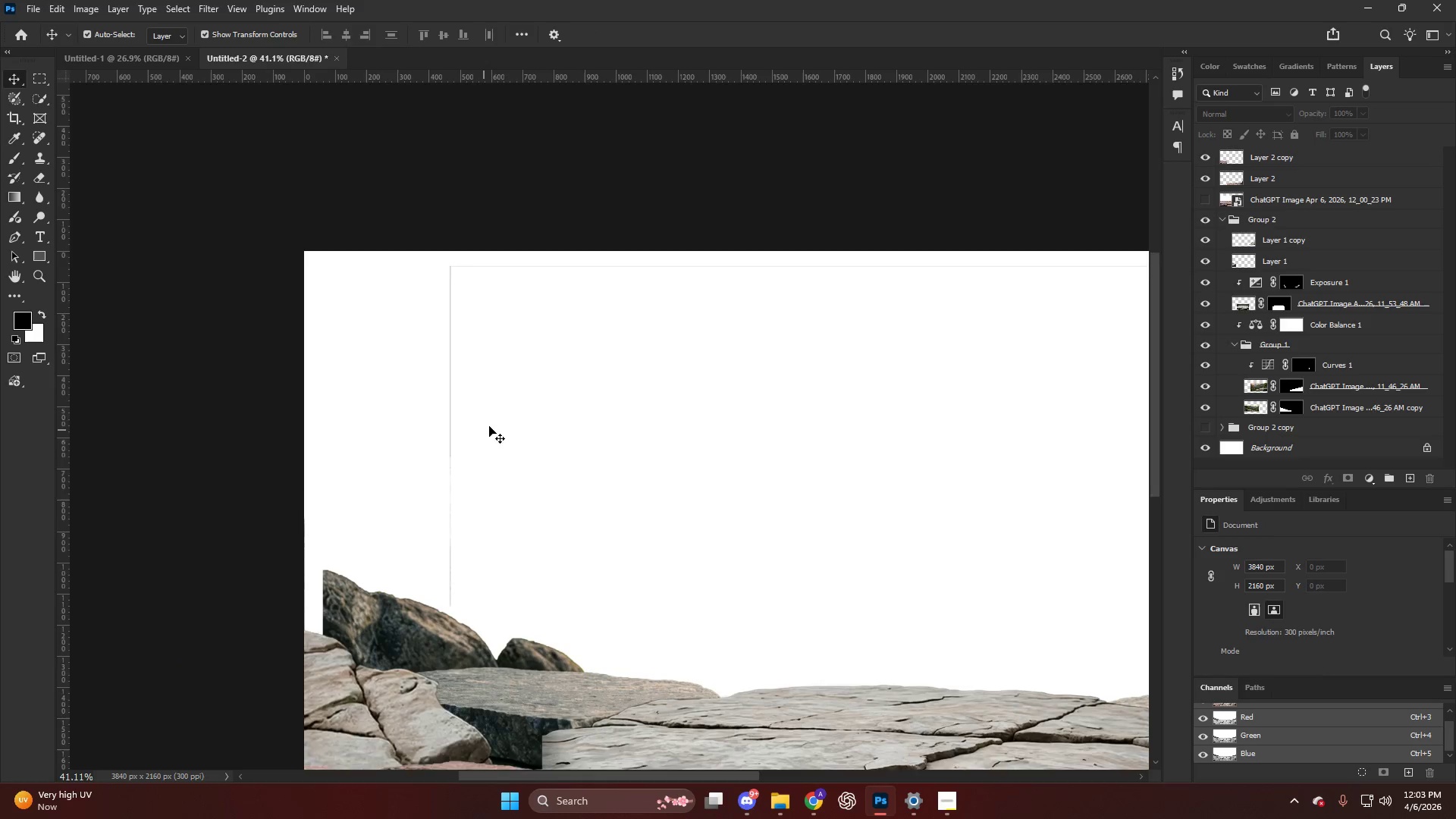 
key(E)
 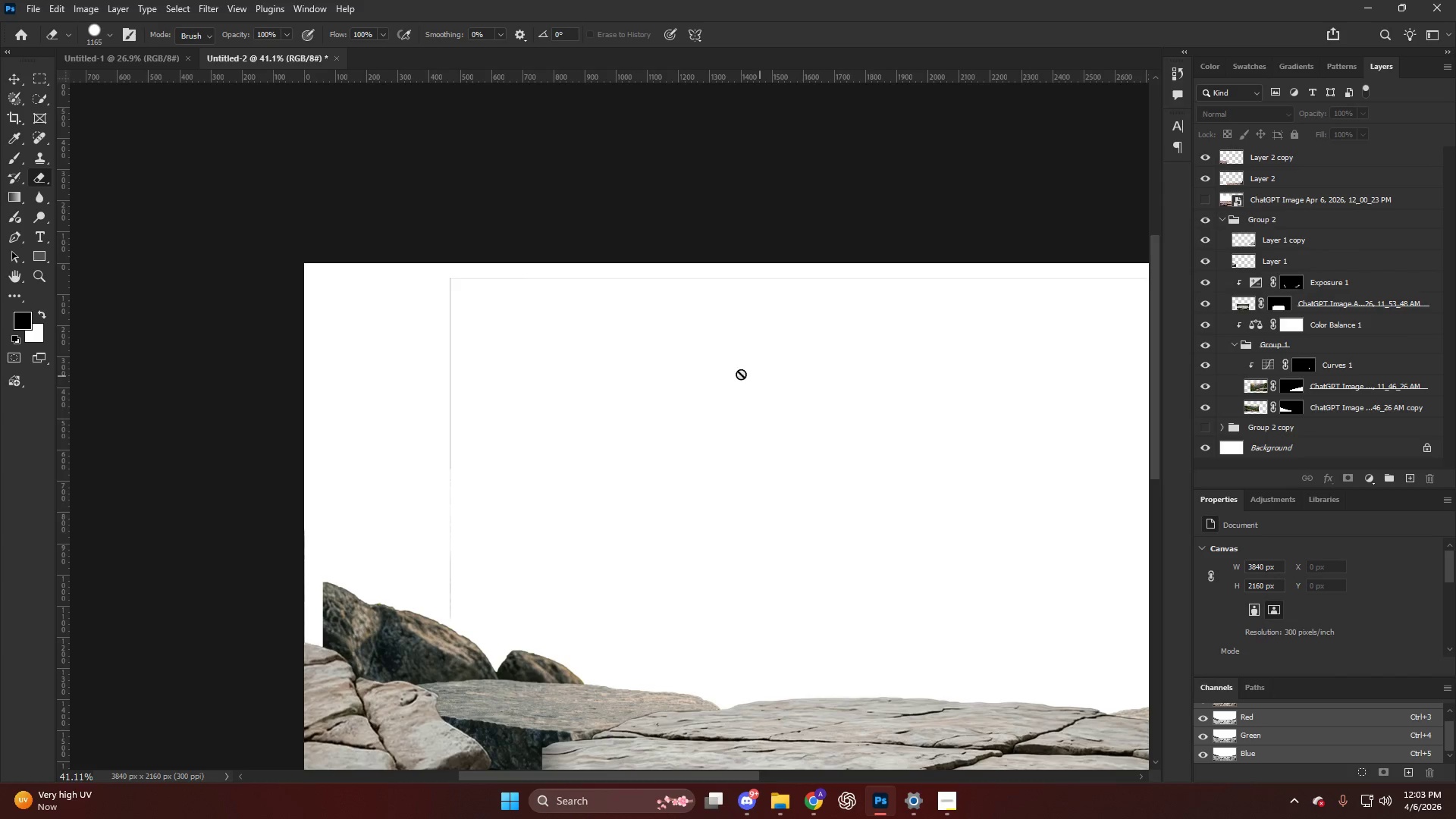 
scroll: coordinate [485, 428], scroll_direction: down, amount: 1.0
 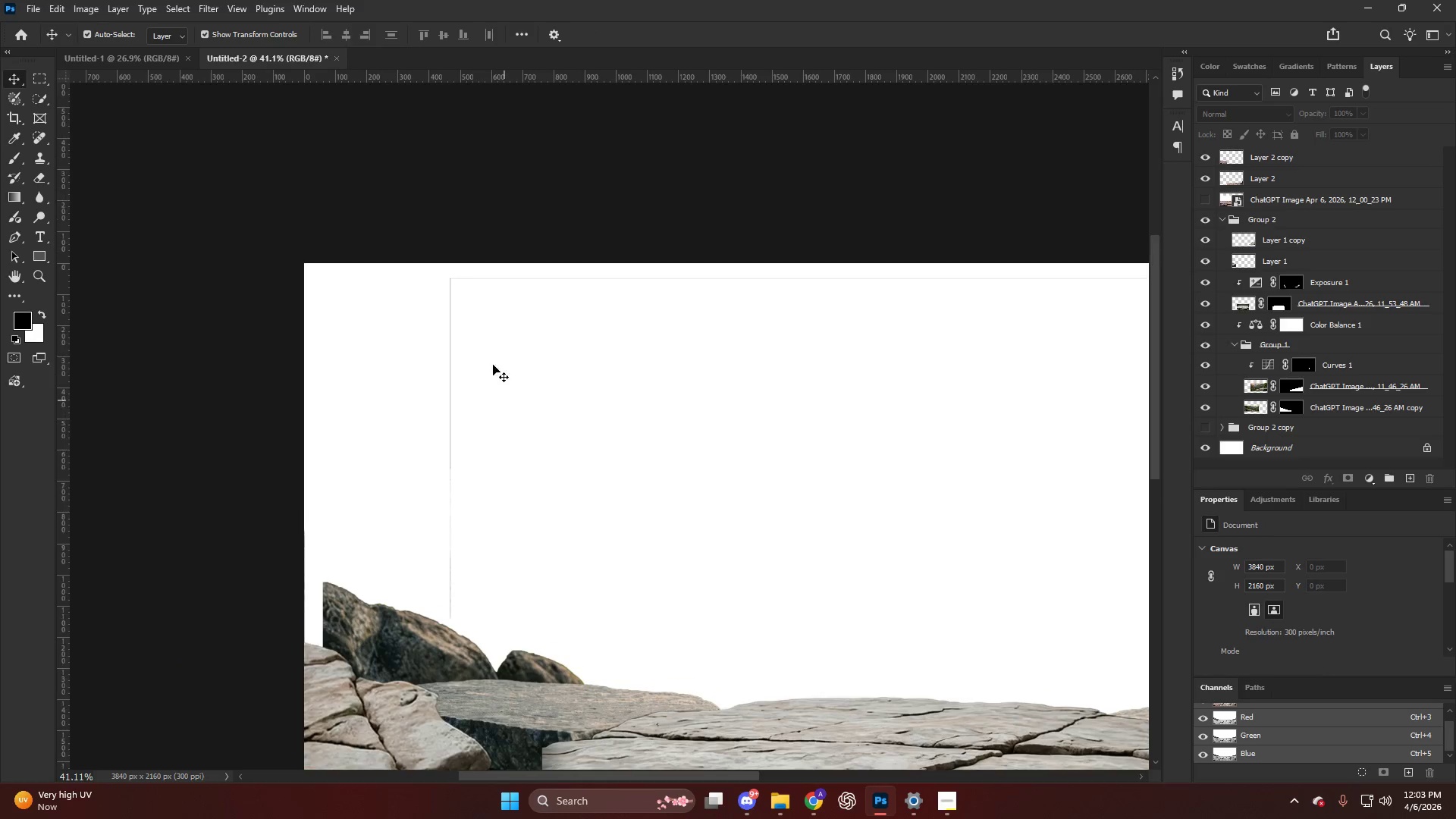 
key(Alt+AltLeft)
 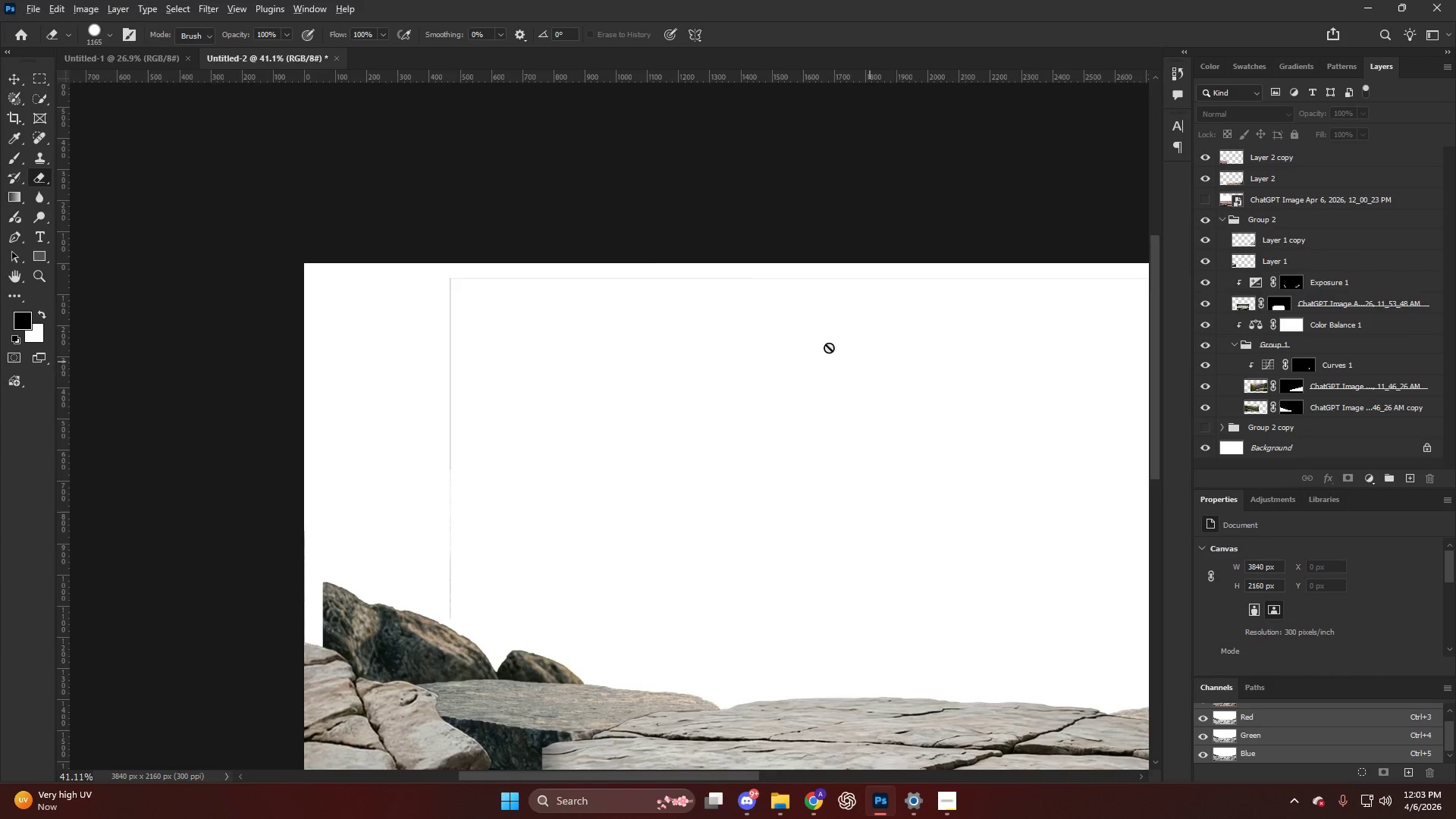 
hold_key(key=AltLeft, duration=0.42)
 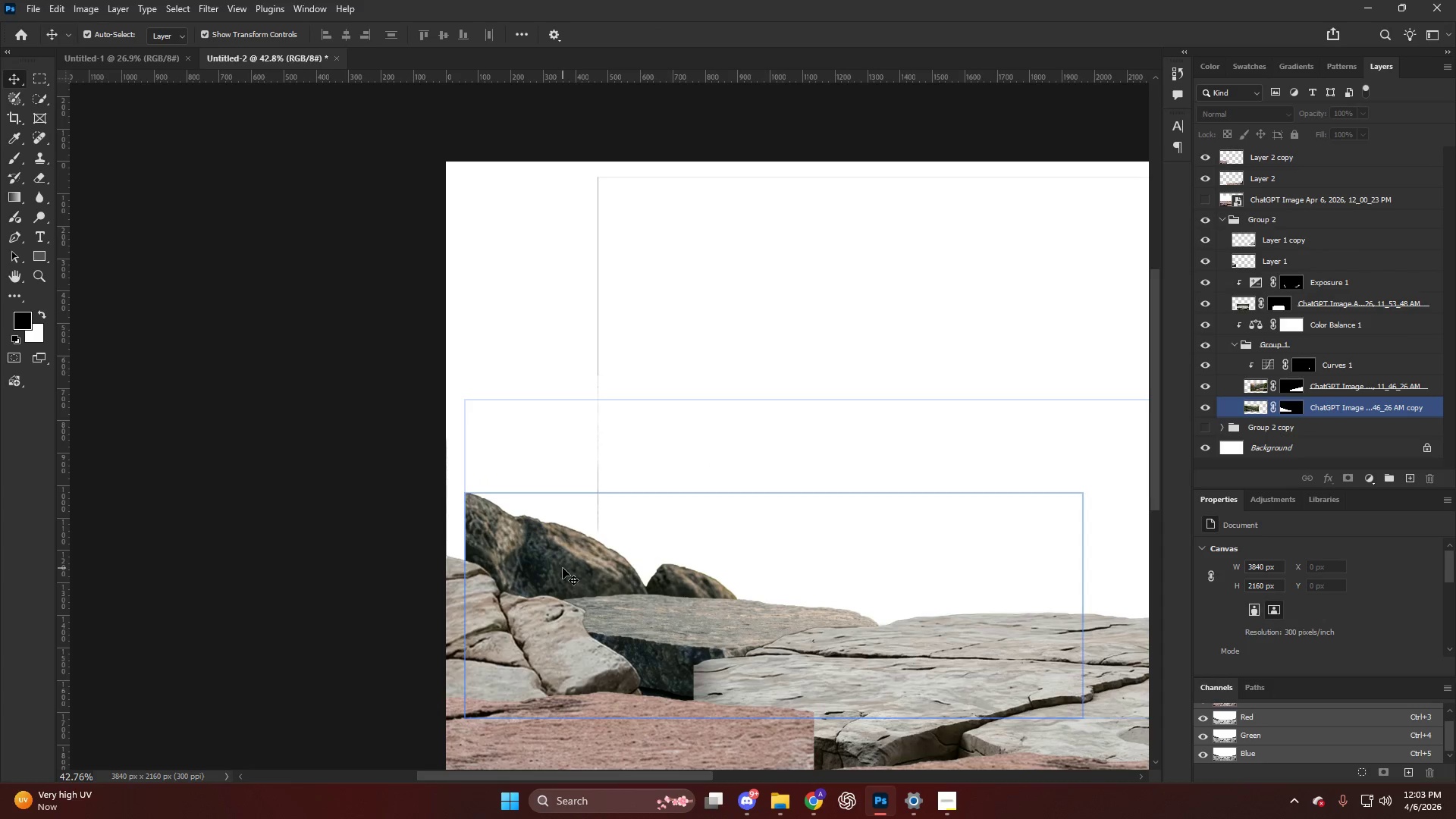 
scroll: coordinate [788, 361], scroll_direction: down, amount: 5.0
 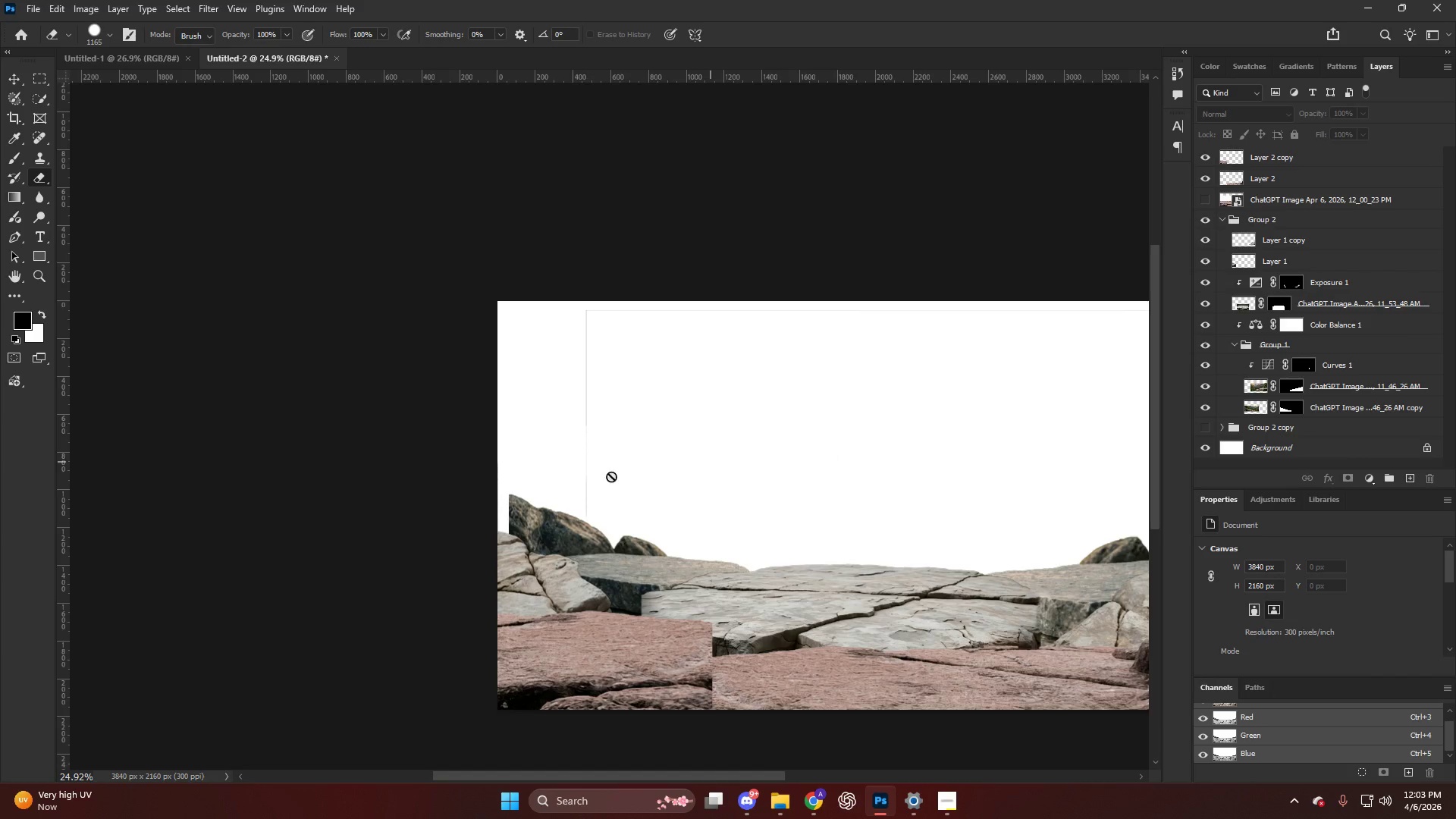 
key(Alt+AltLeft)
 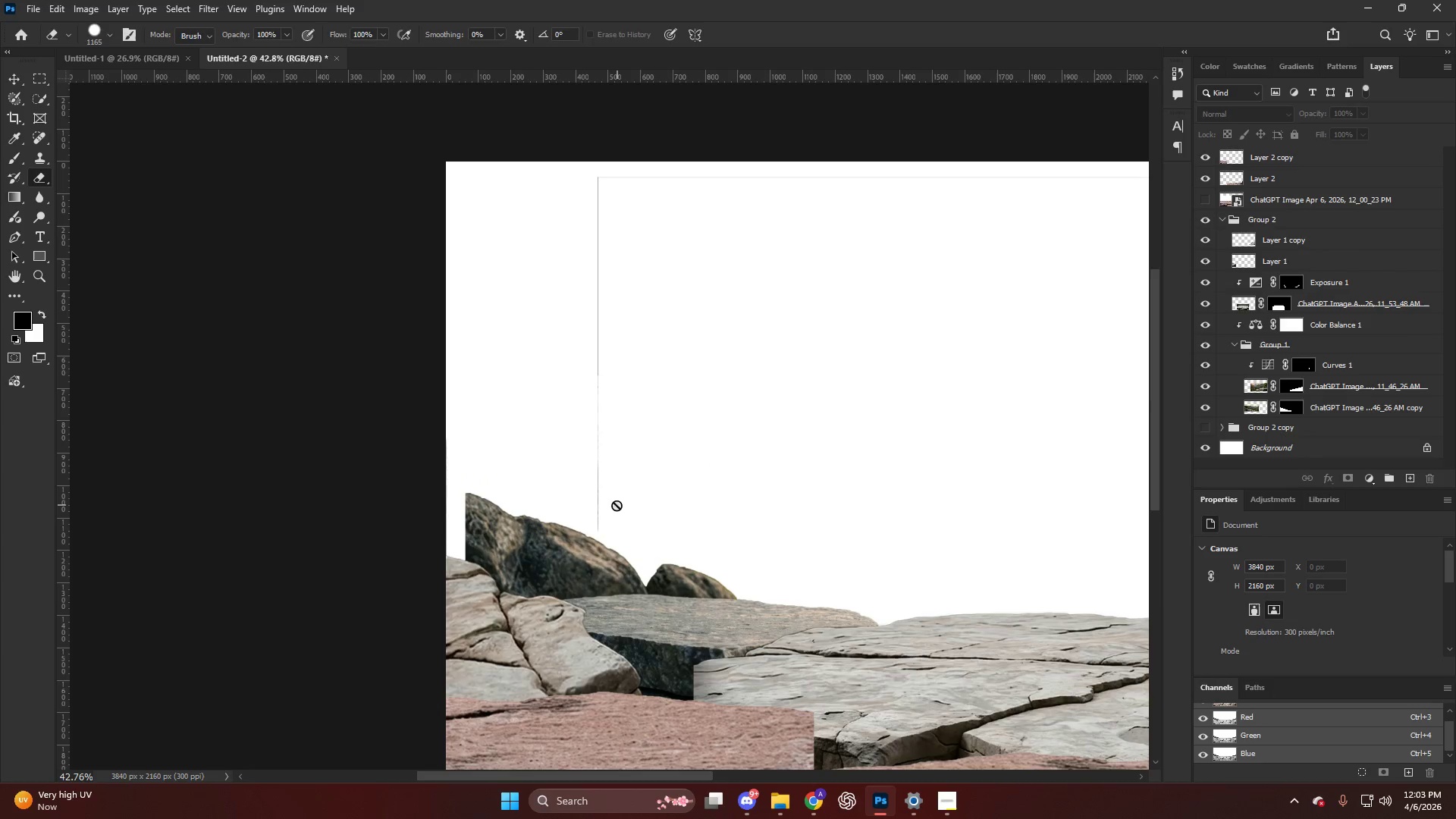 
key(V)
 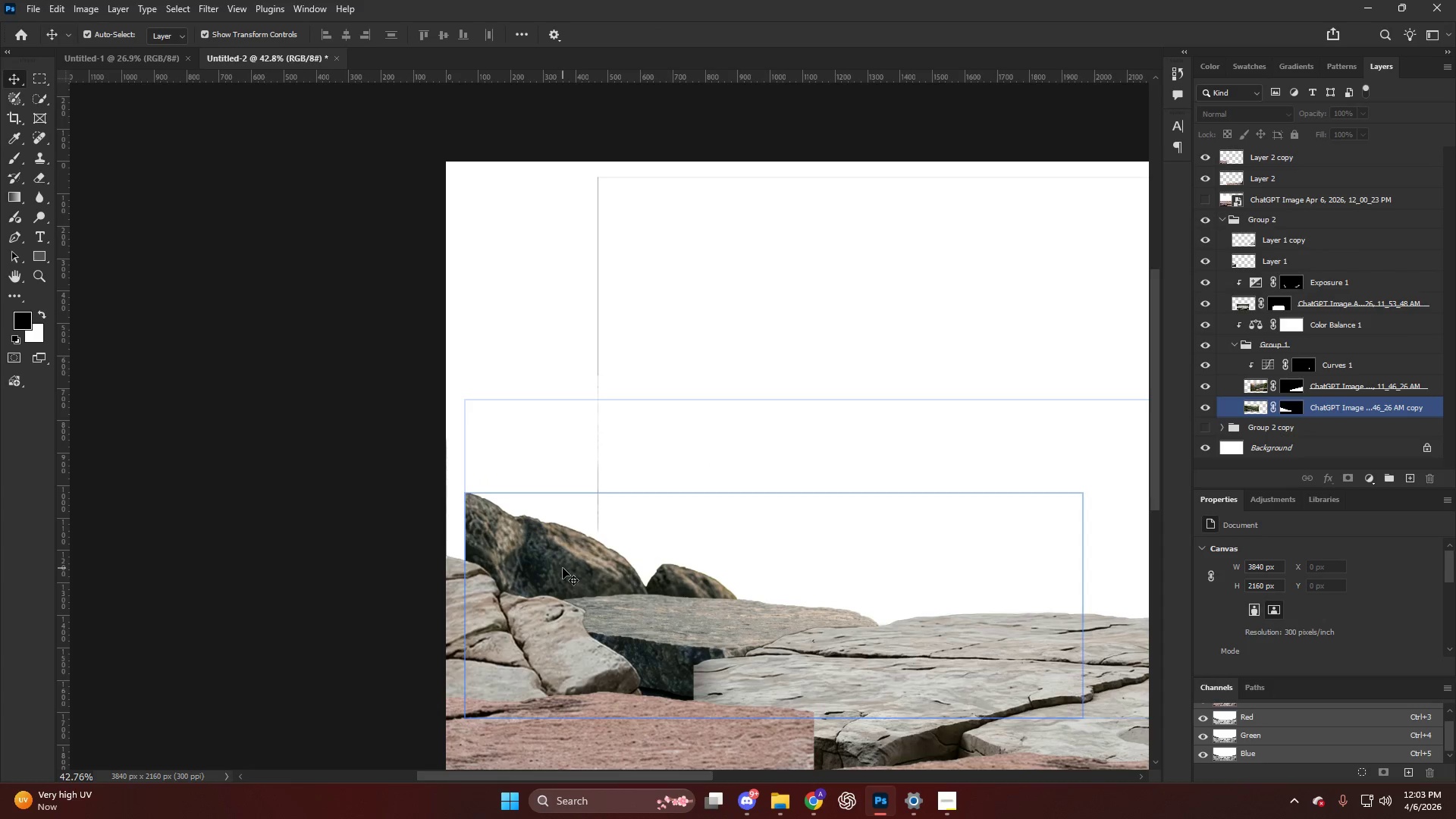 
scroll: coordinate [572, 497], scroll_direction: up, amount: 6.0
 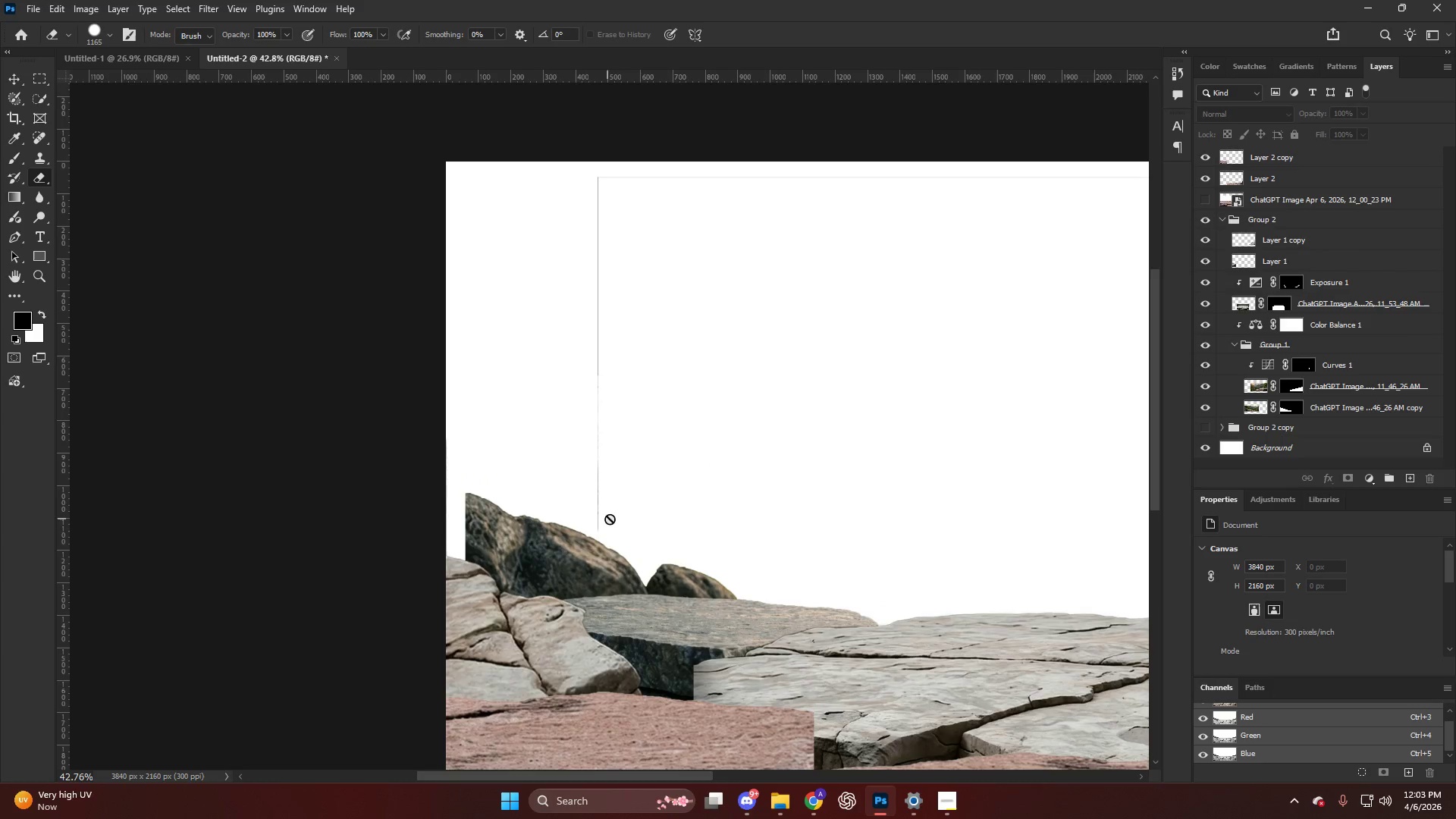 
left_click([563, 568])
 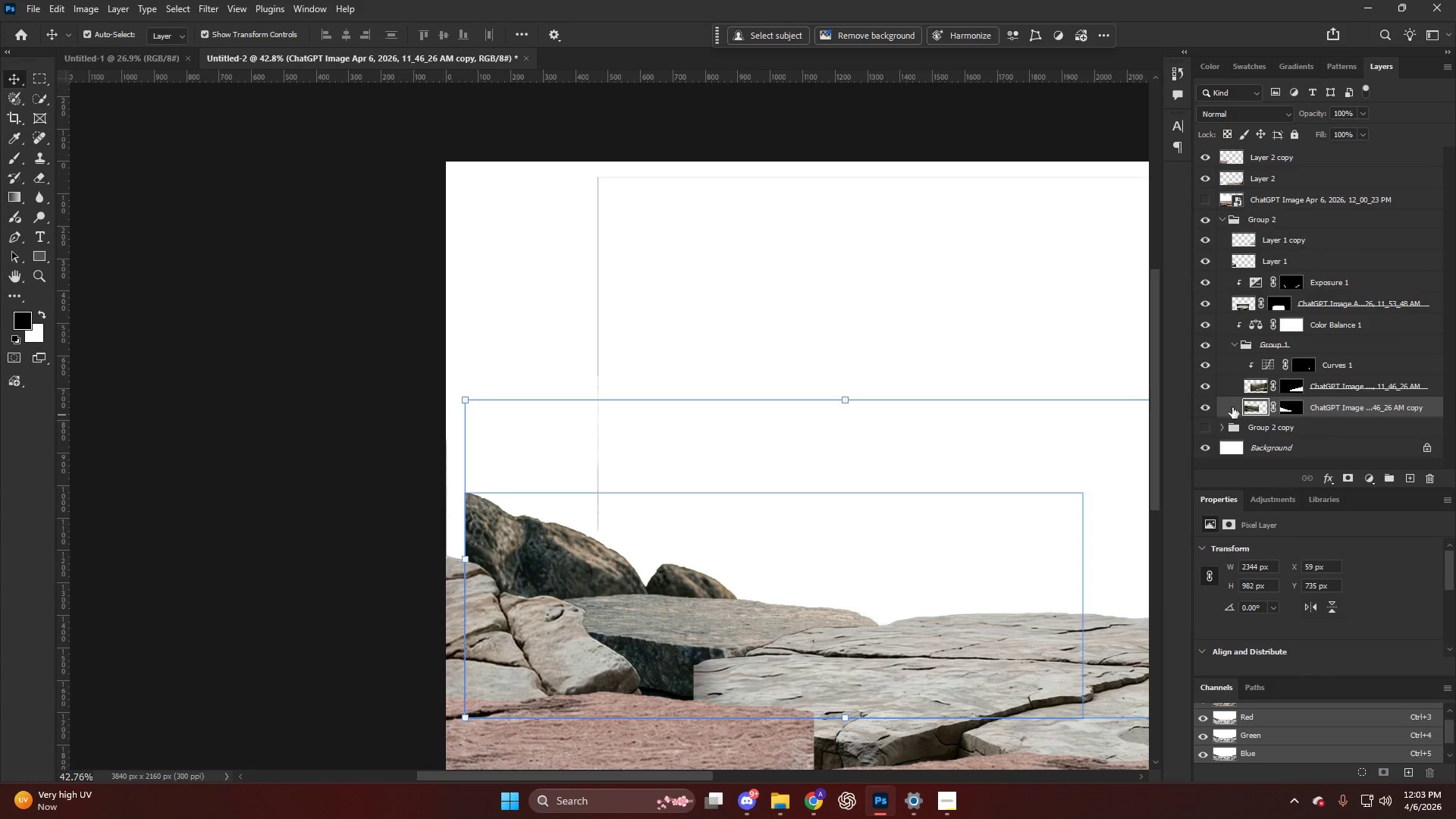 
left_click([1200, 406])
 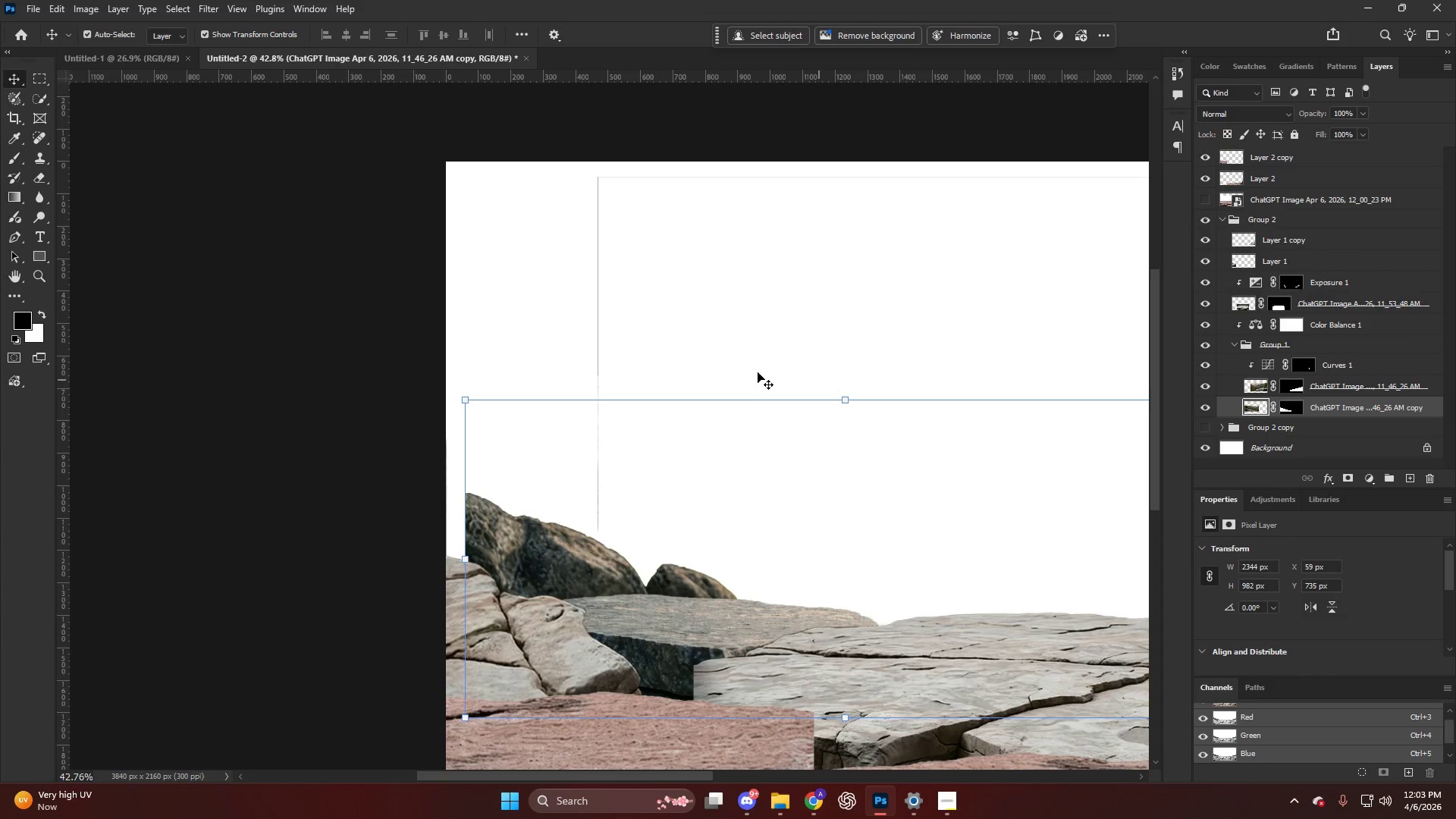 
hold_key(key=AltLeft, duration=1.33)
scroll: coordinate [594, 300], scroll_direction: up, amount: 34.0
 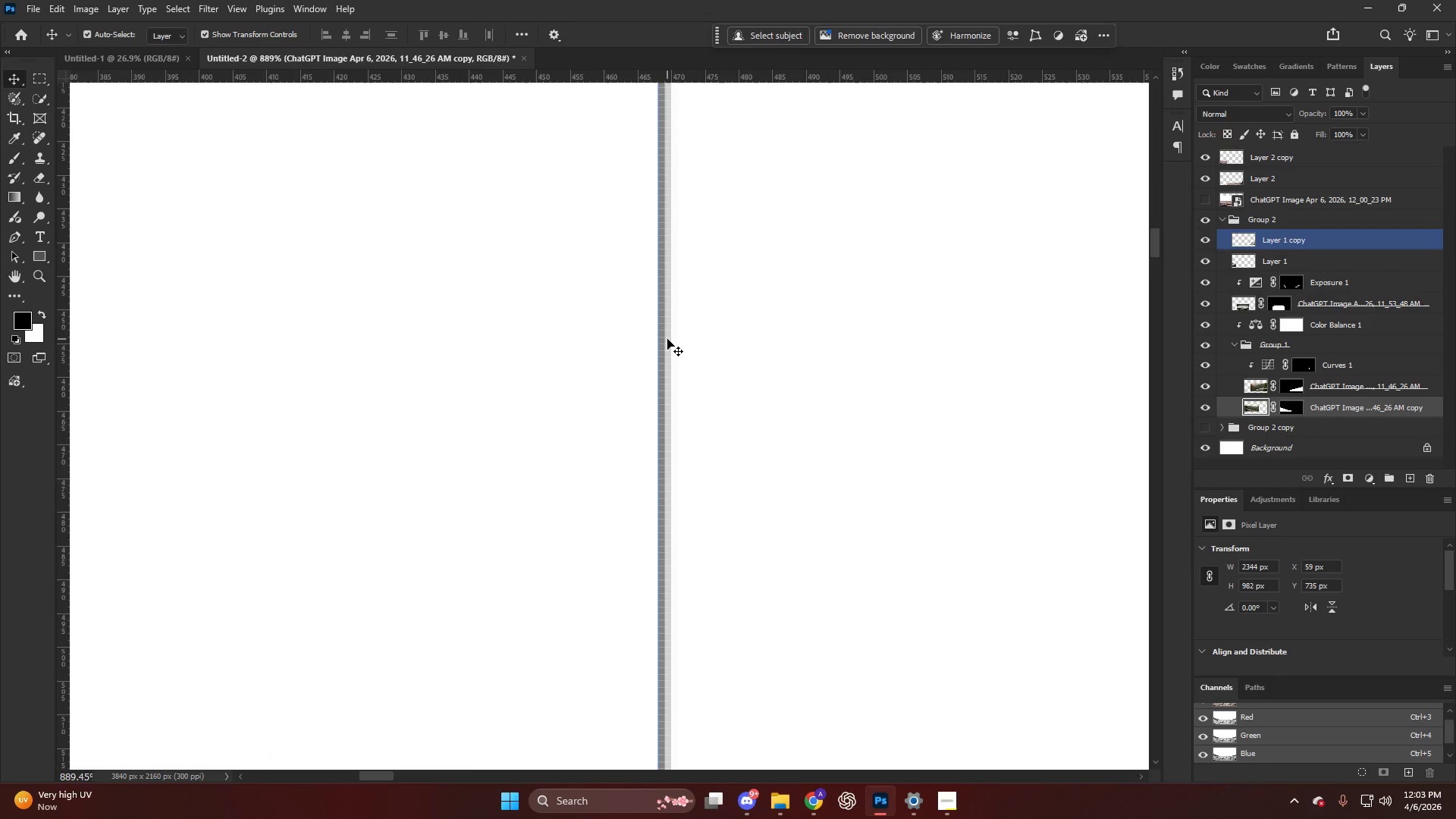 
left_click([667, 338])
 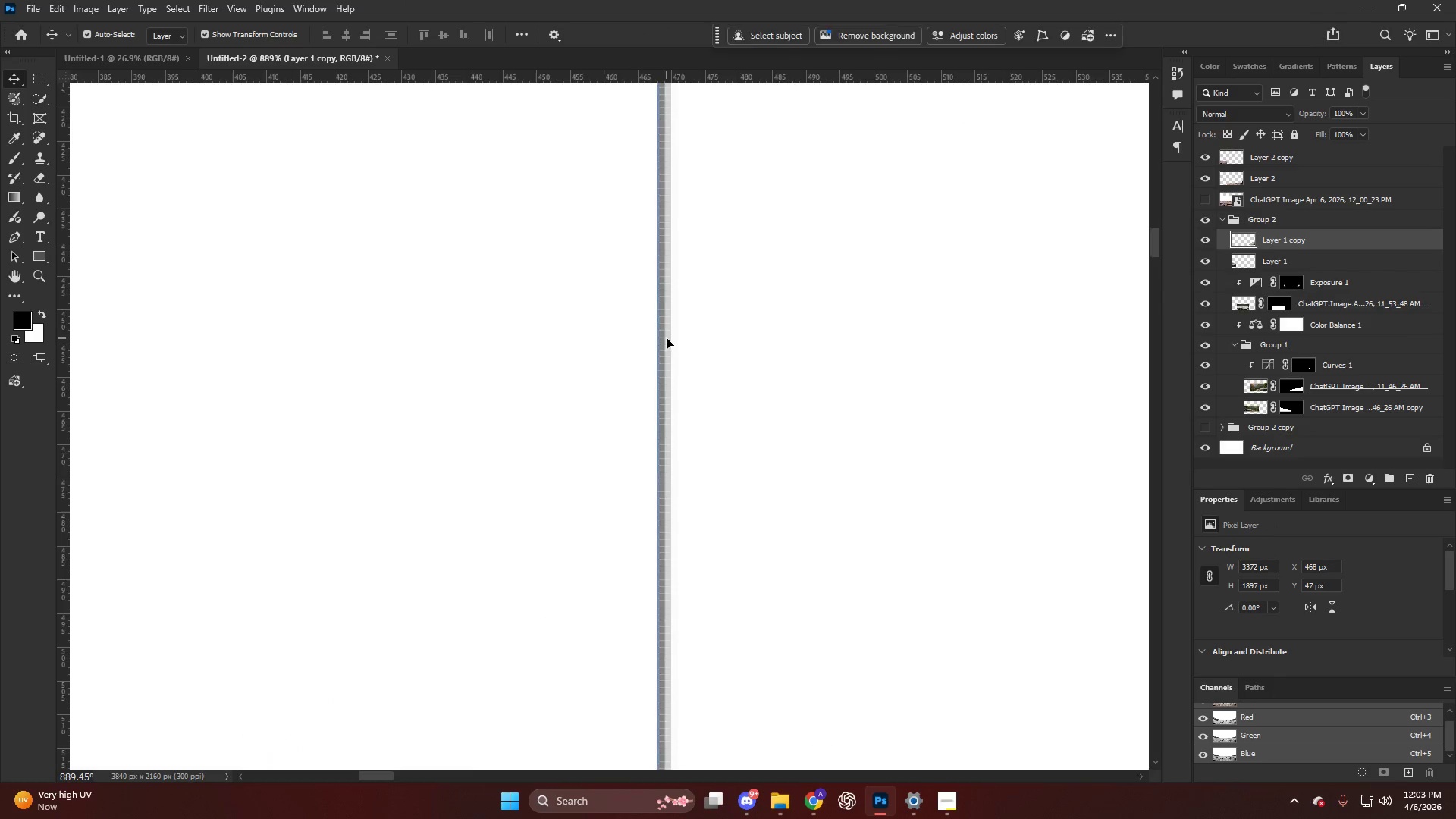 
hold_key(key=AltLeft, duration=1.34)
 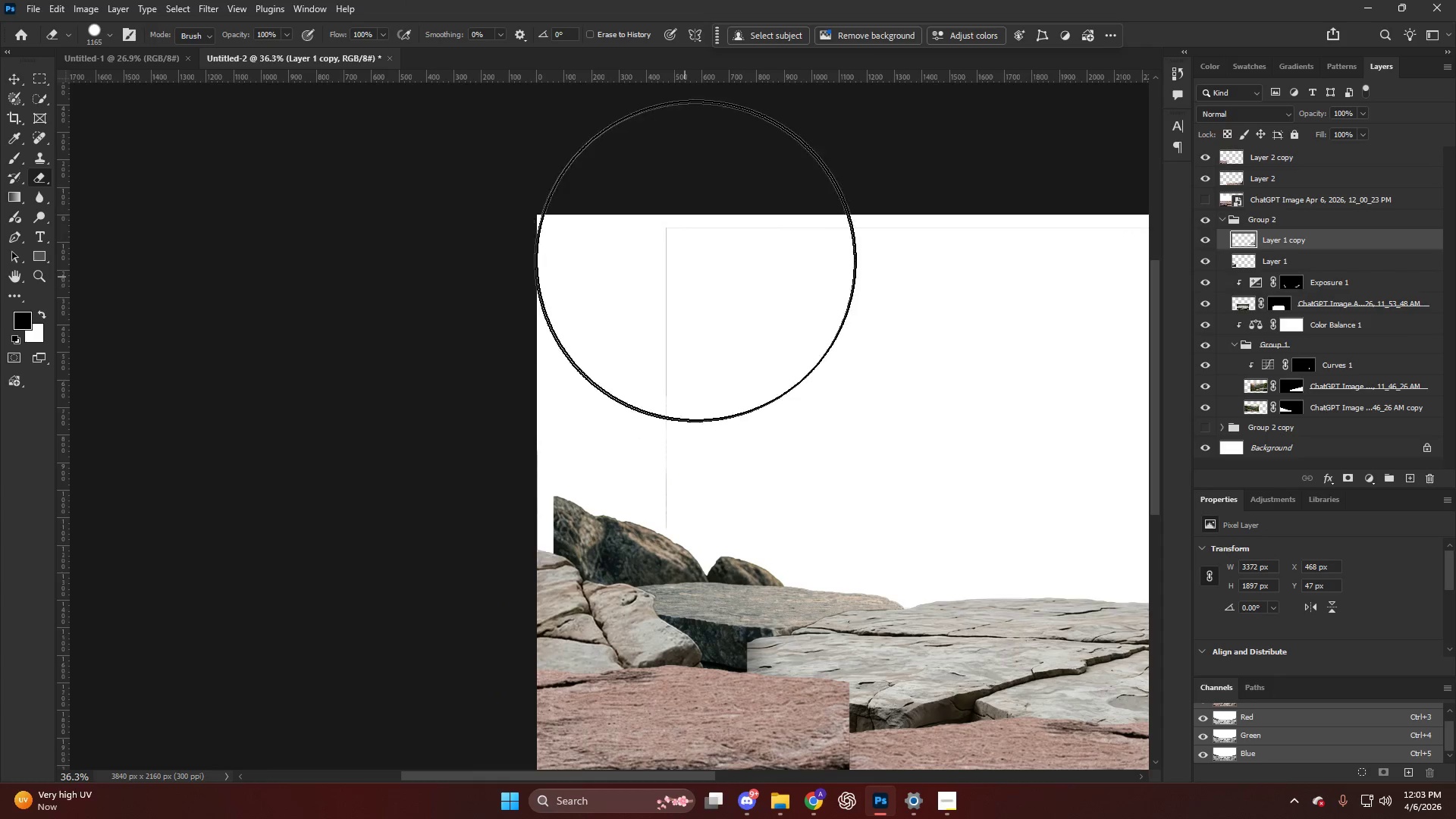 
key(E)
 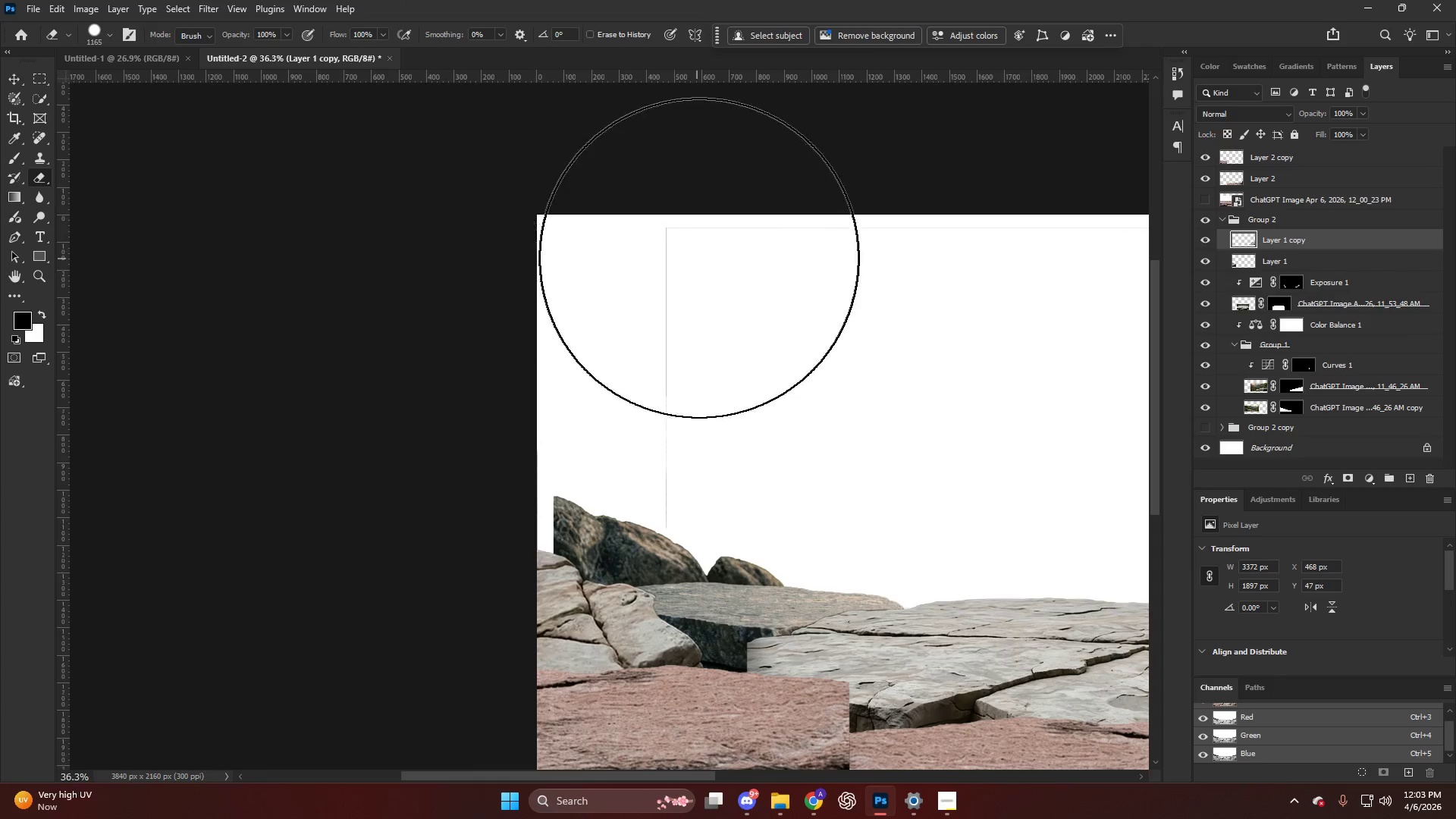 
scroll: coordinate [667, 341], scroll_direction: down, amount: 37.0
 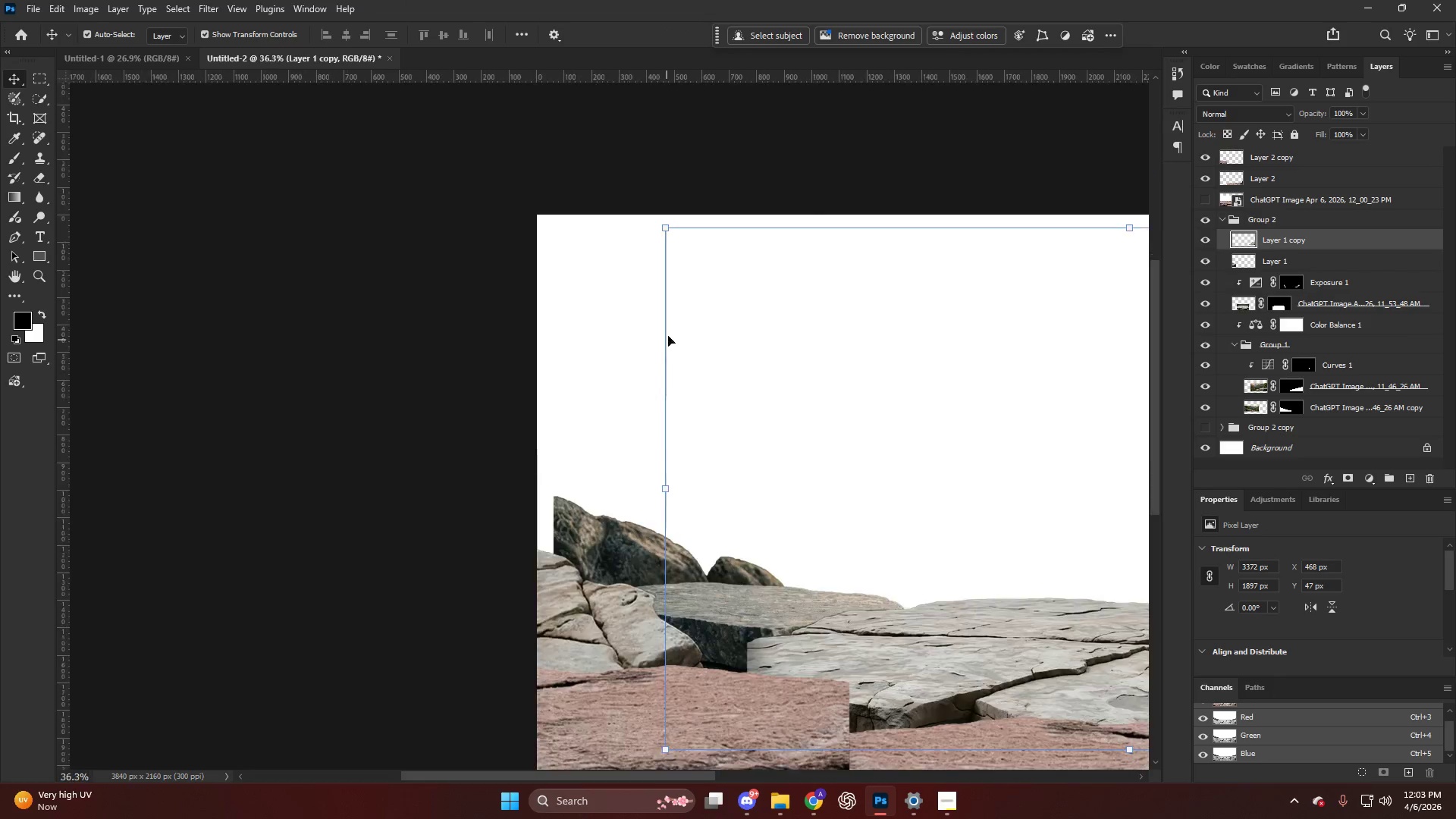 
left_click_drag(start_coordinate=[719, 268], to_coordinate=[748, 375])
 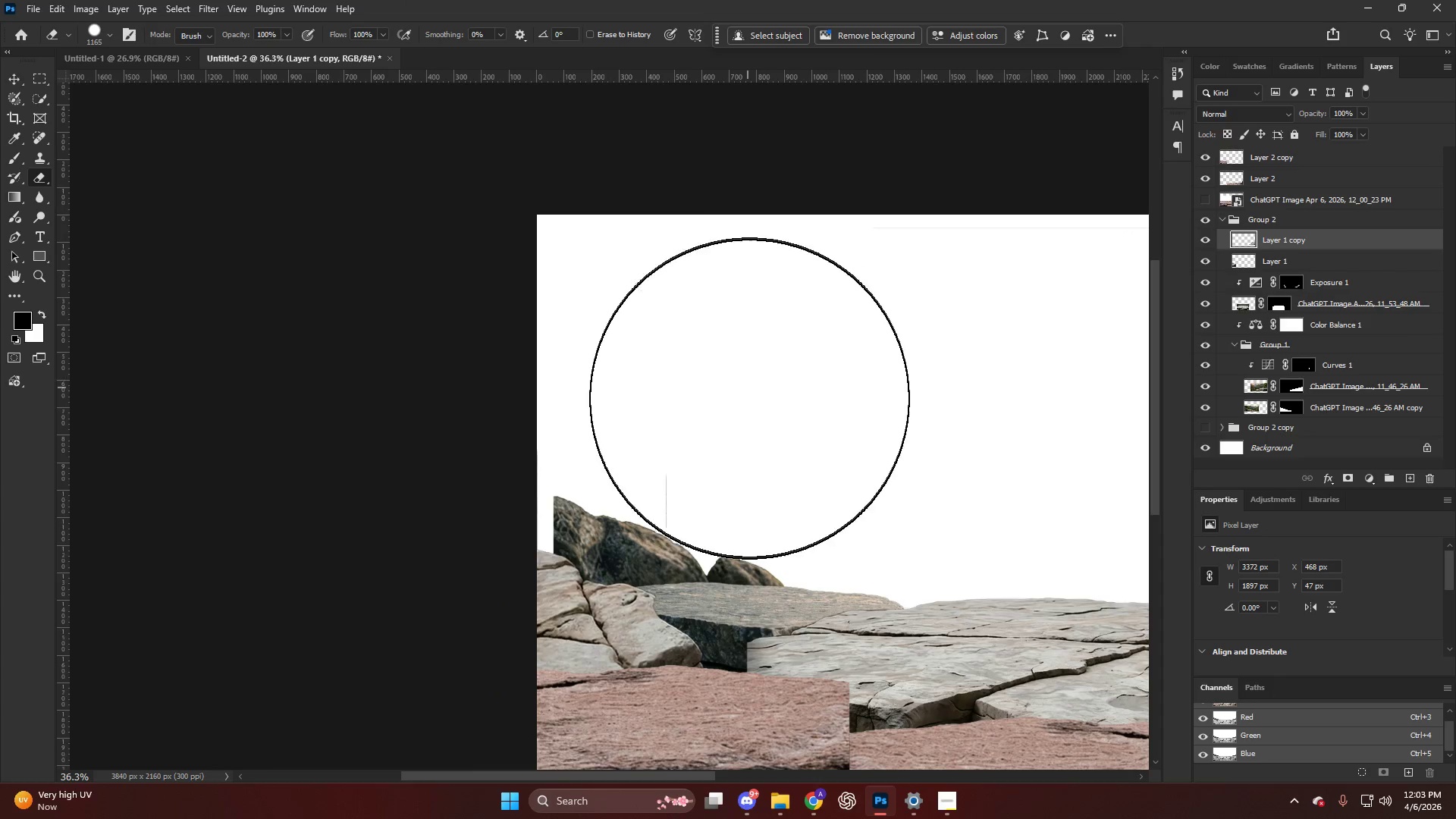 
left_click_drag(start_coordinate=[751, 409], to_coordinate=[742, 460])
 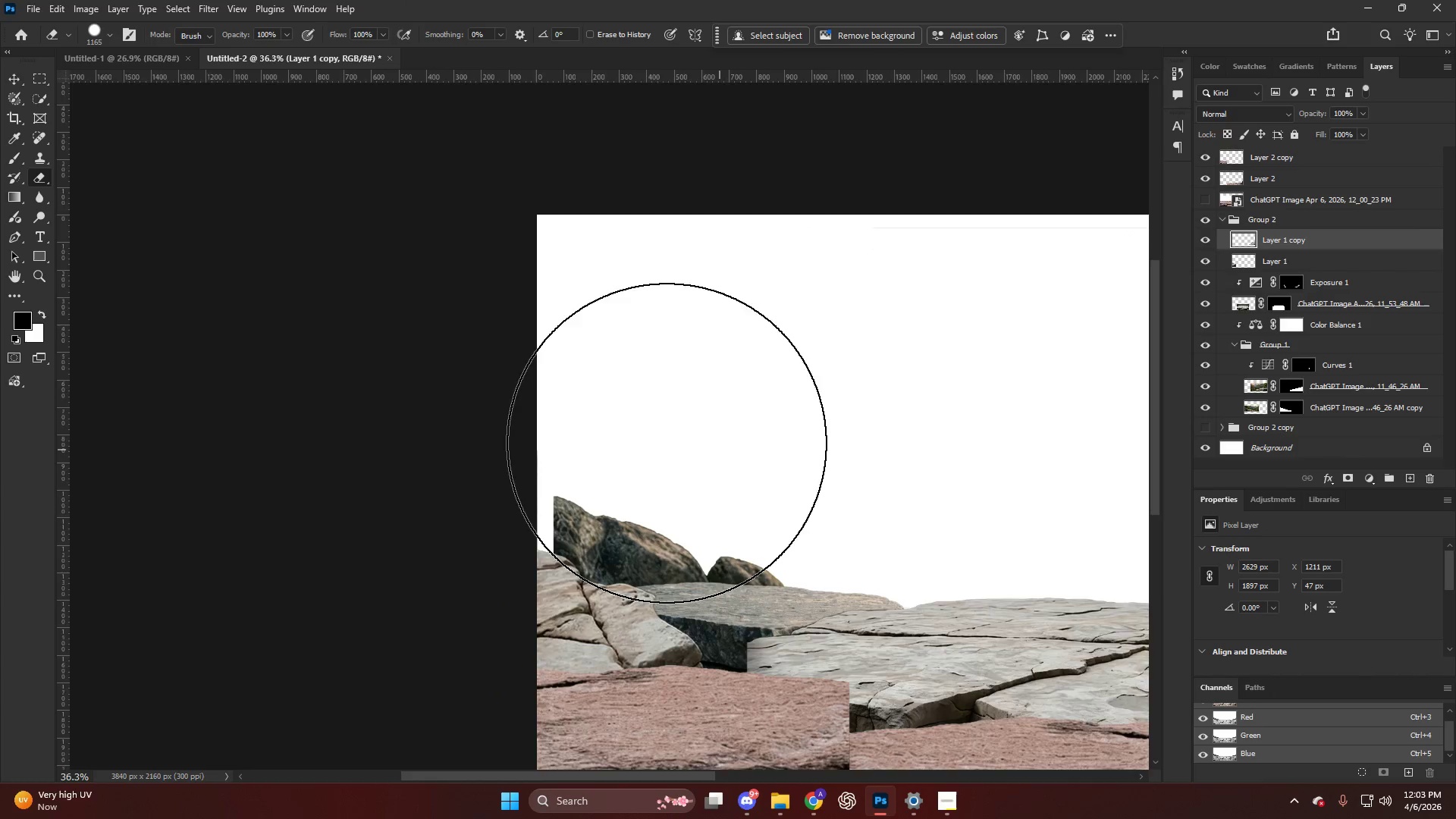 
hold_key(key=AltLeft, duration=0.44)
 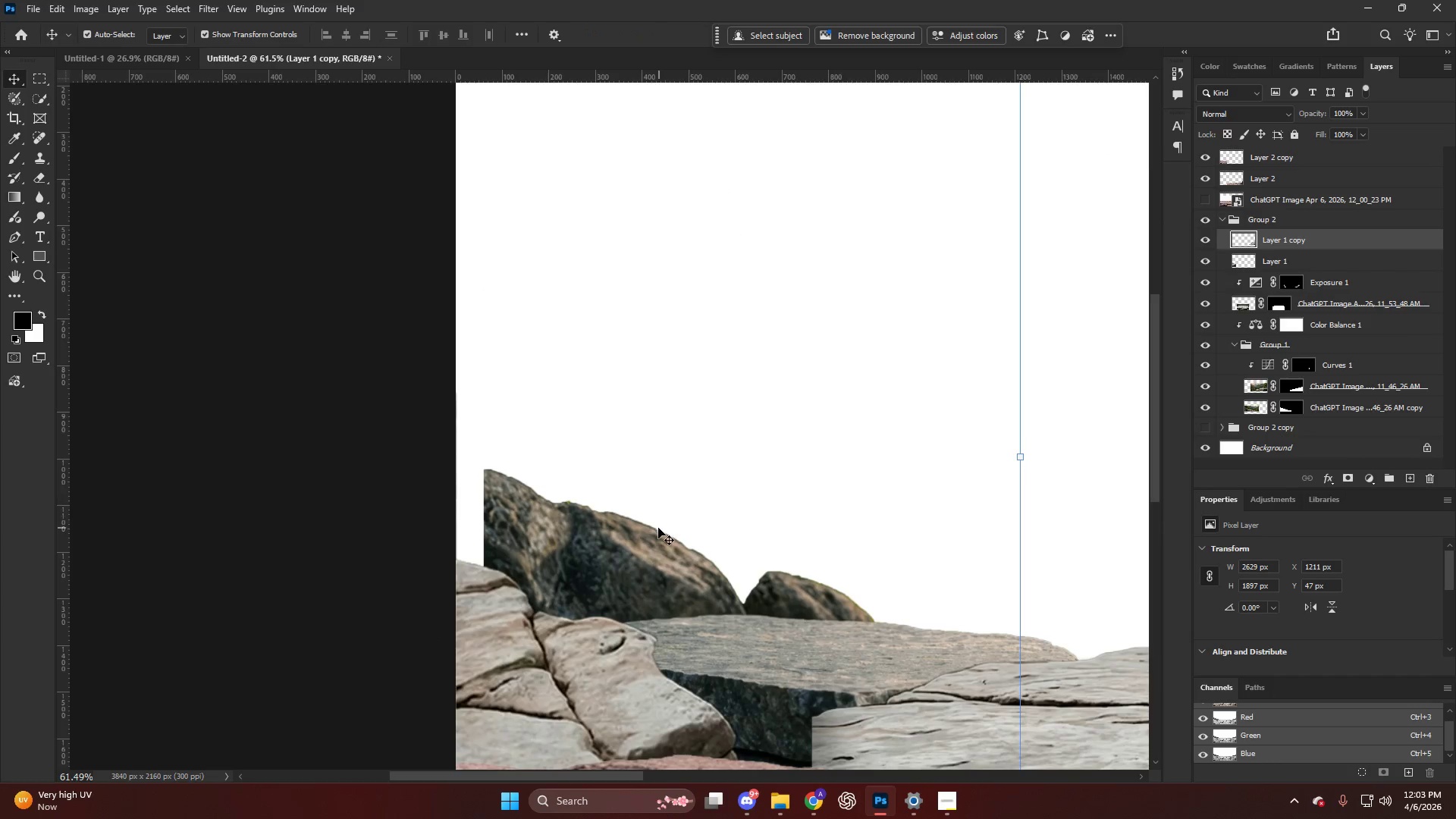 
key(V)
 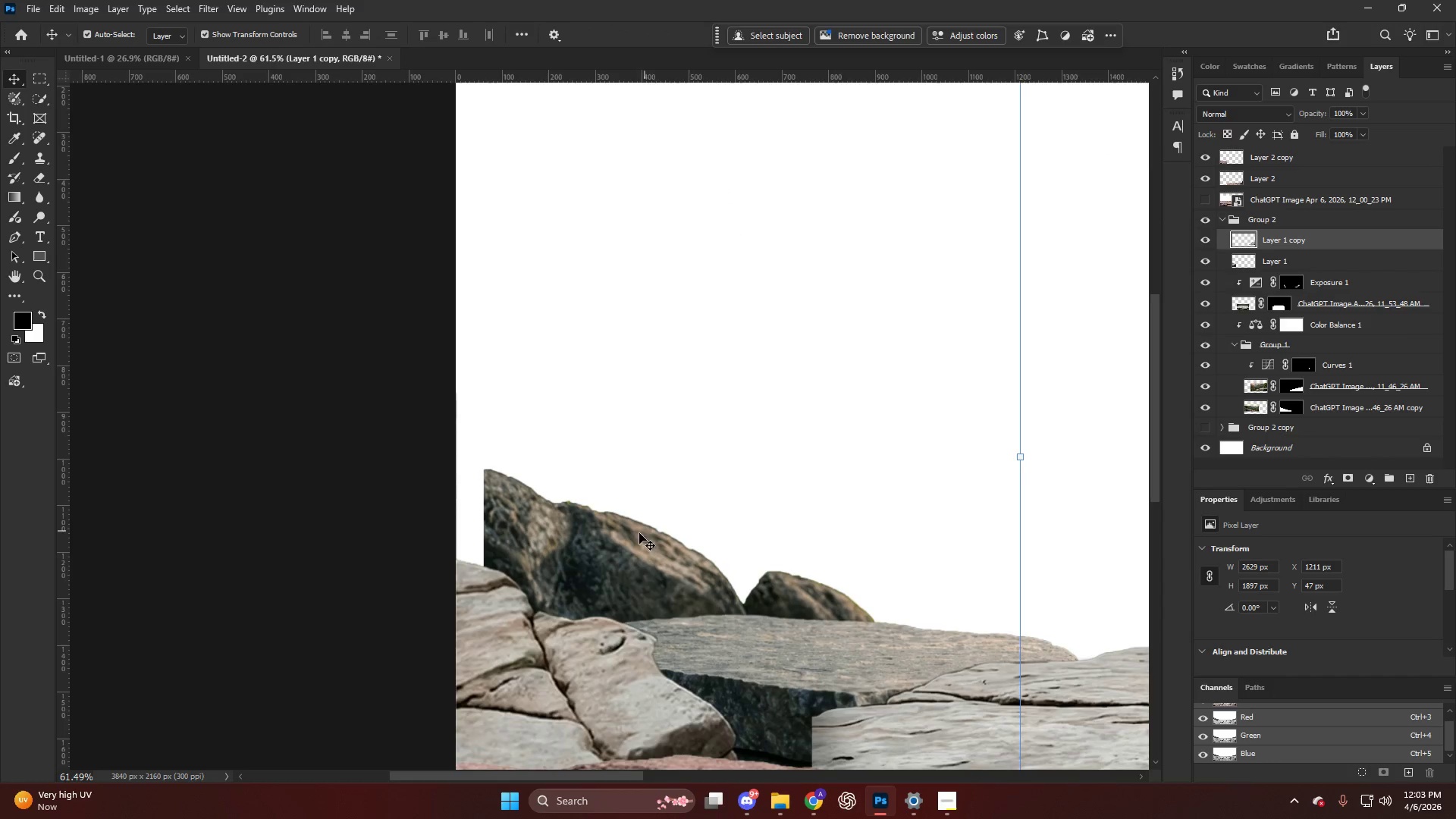 
scroll: coordinate [666, 482], scroll_direction: up, amount: 1.0
 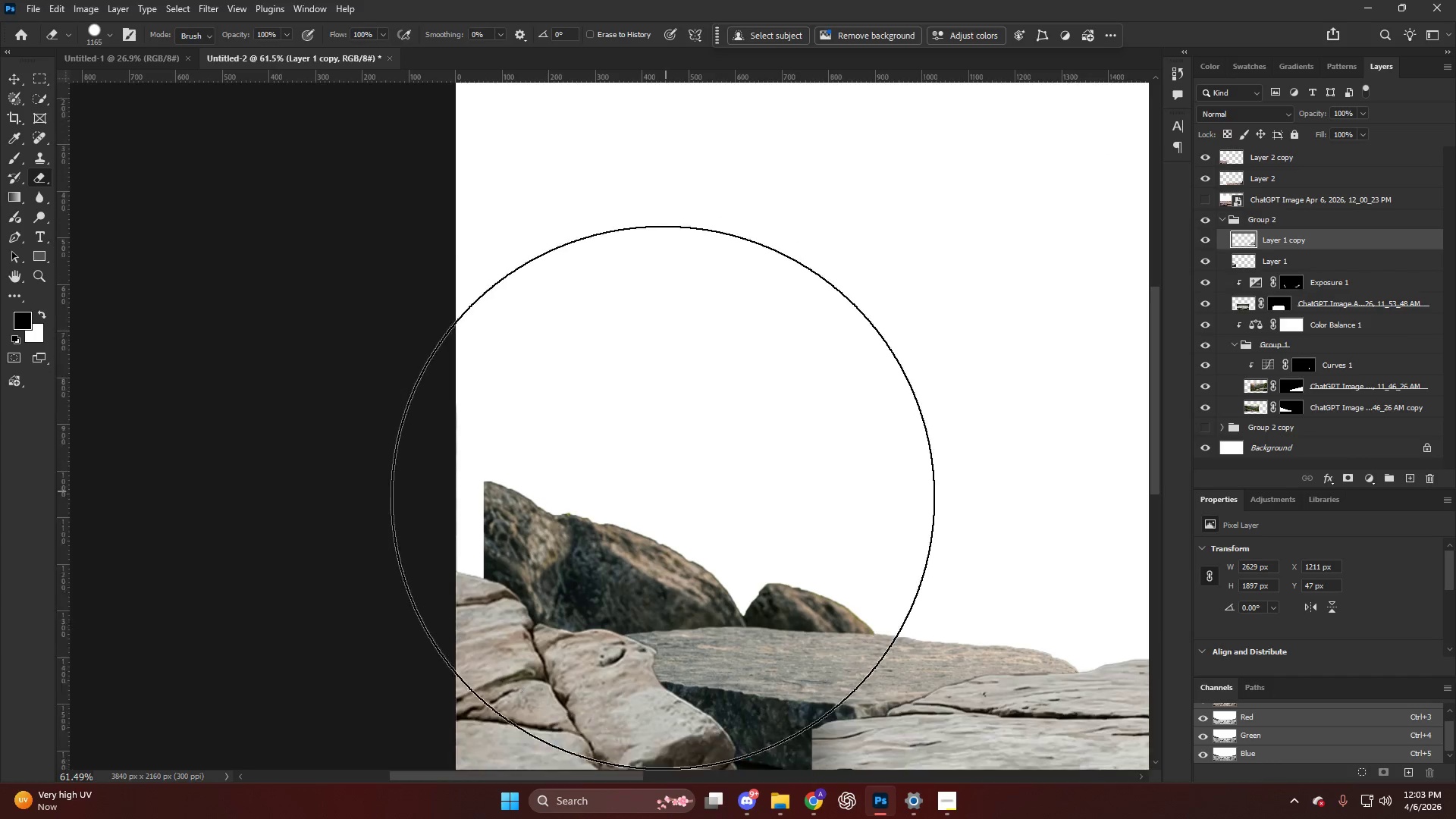 
left_click_drag(start_coordinate=[633, 552], to_coordinate=[610, 545])
 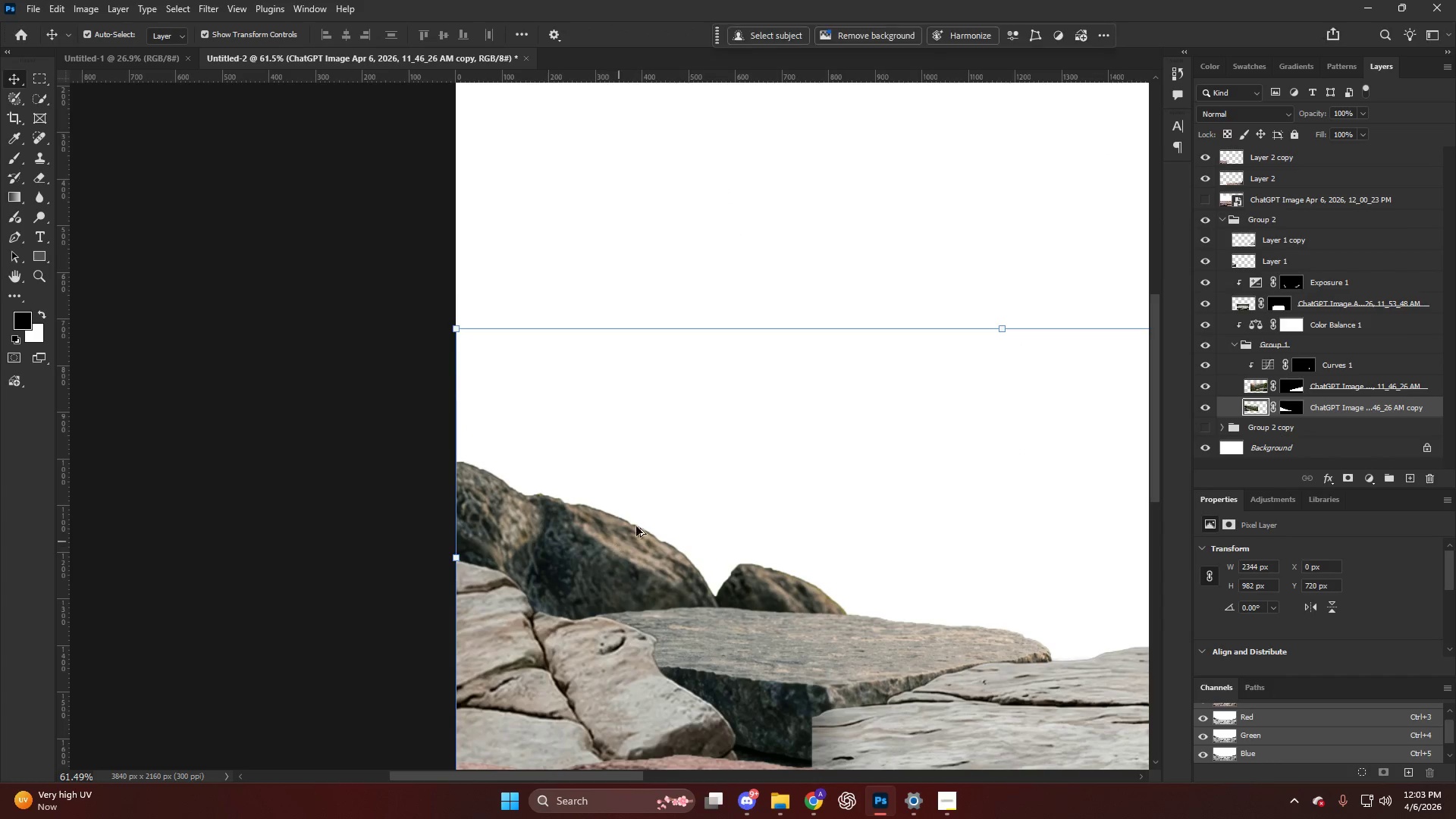 
hold_key(key=AltLeft, duration=0.5)
hold_key(key=ControlLeft, duration=0.45)
scroll: coordinate [727, 469], scroll_direction: down, amount: 34.0
 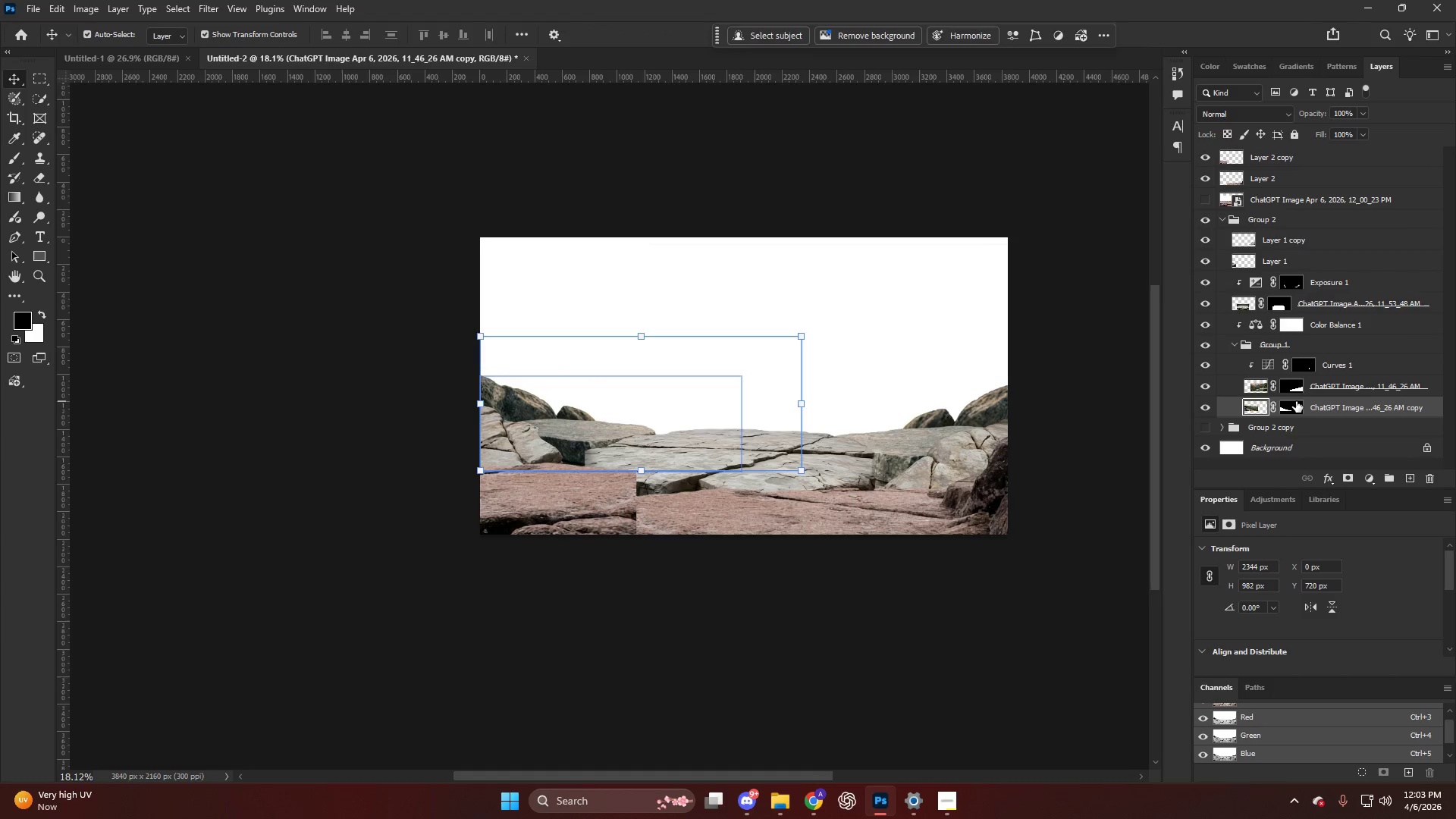 
left_click([1296, 401])
 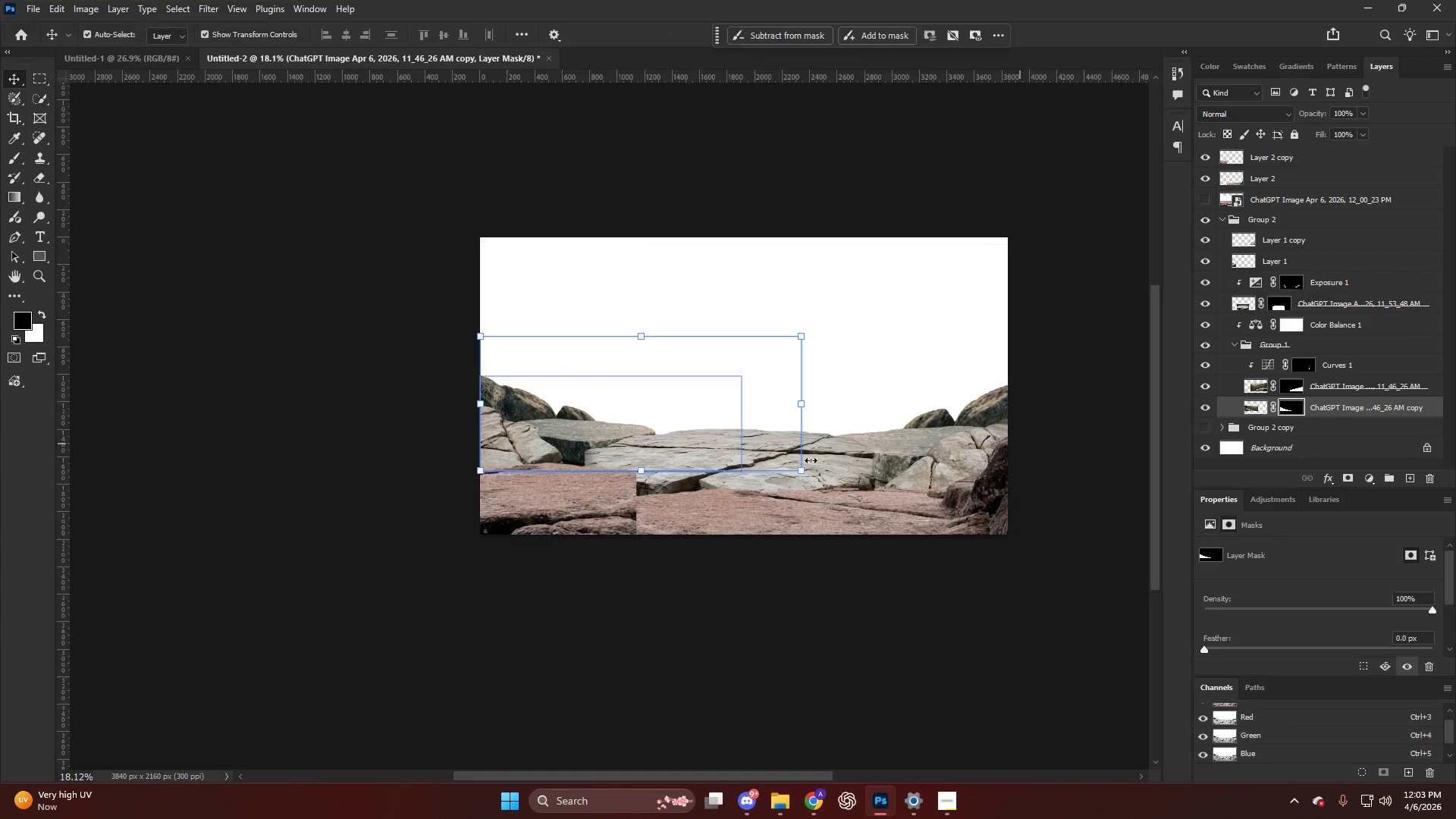 
hold_key(key=AltLeft, duration=0.47)
scroll: coordinate [563, 434], scroll_direction: up, amount: 10.0
 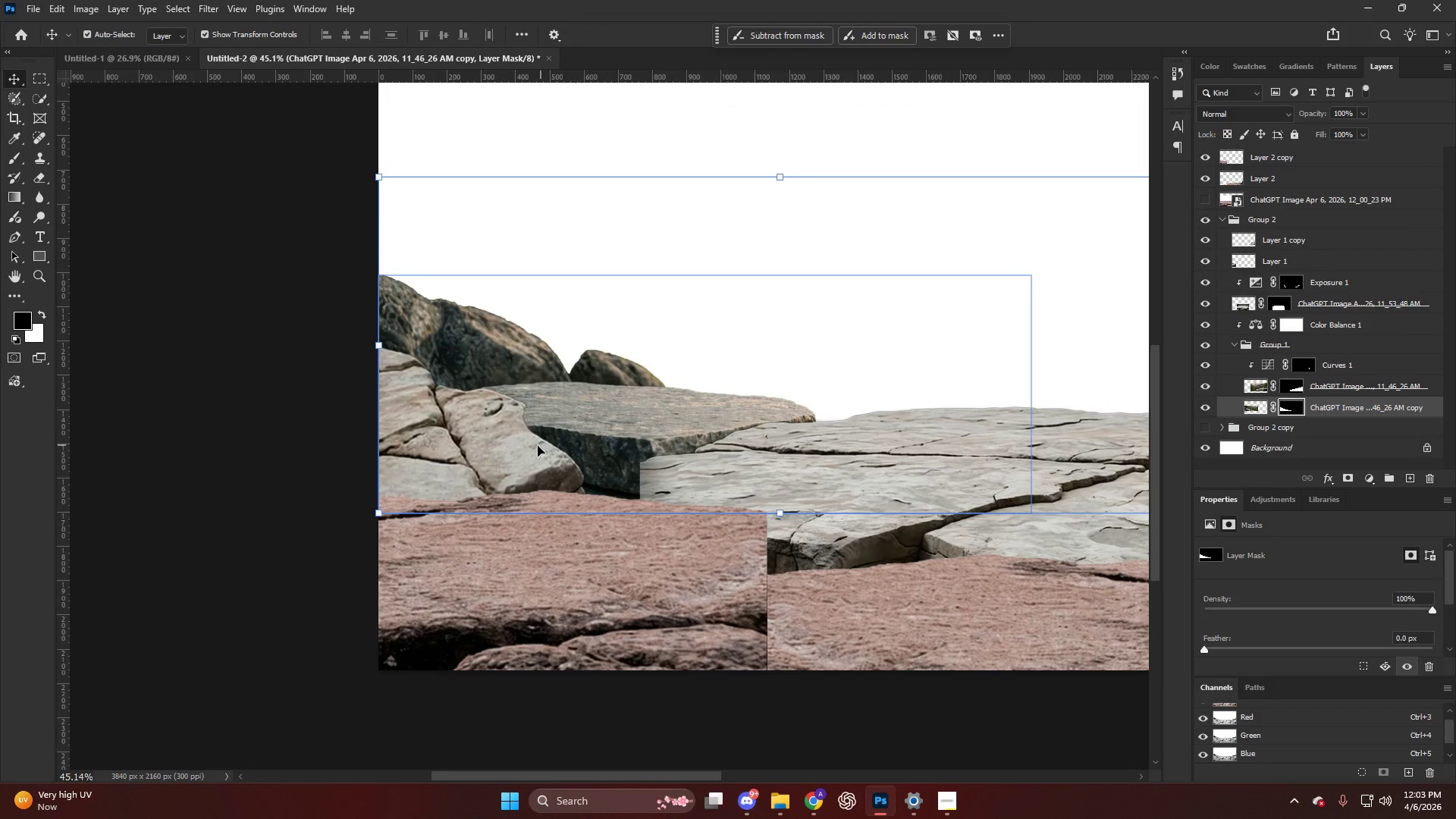 
left_click_drag(start_coordinate=[516, 447], to_coordinate=[506, 456])
 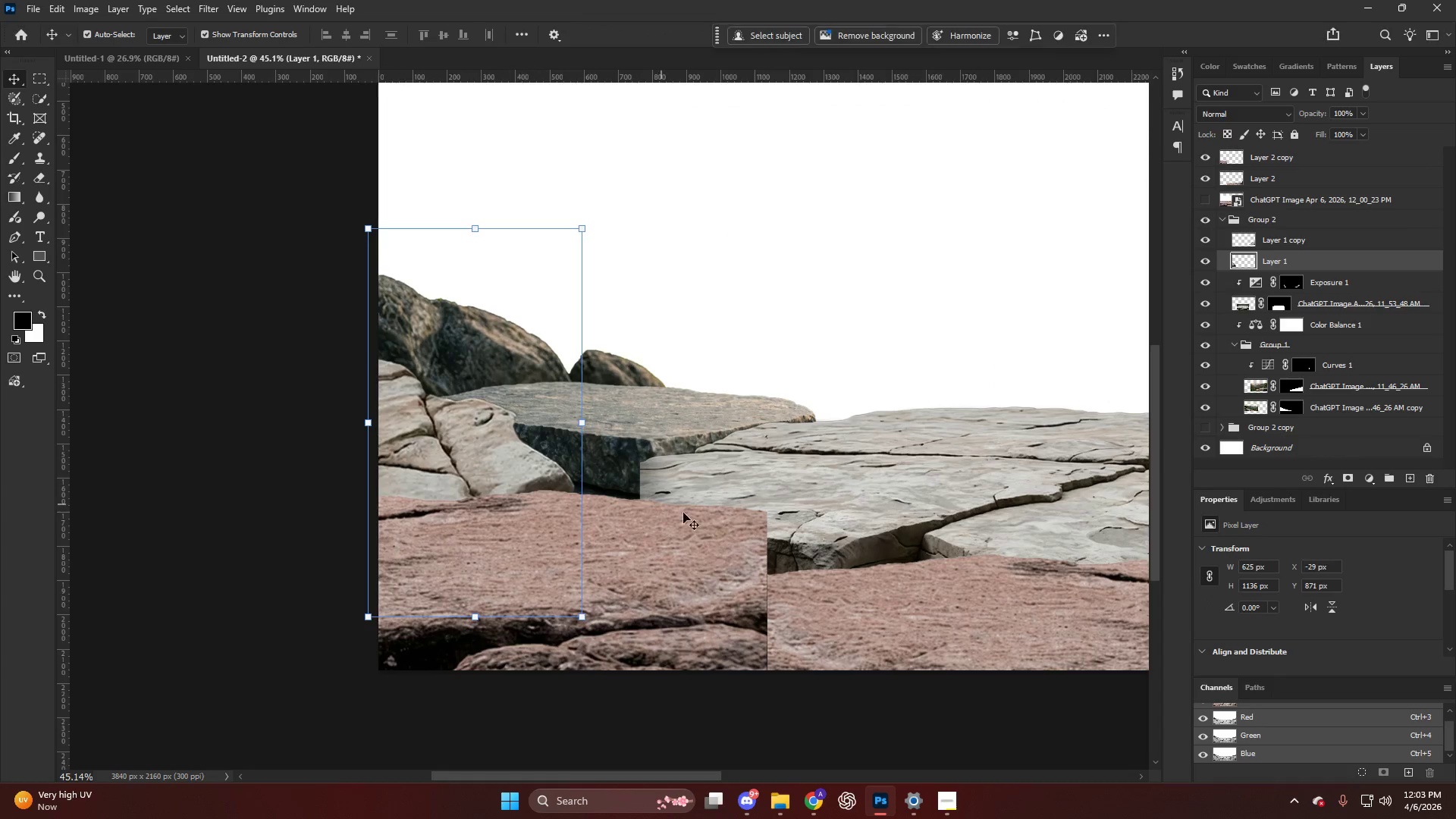 
left_click_drag(start_coordinate=[726, 545], to_coordinate=[723, 548])
 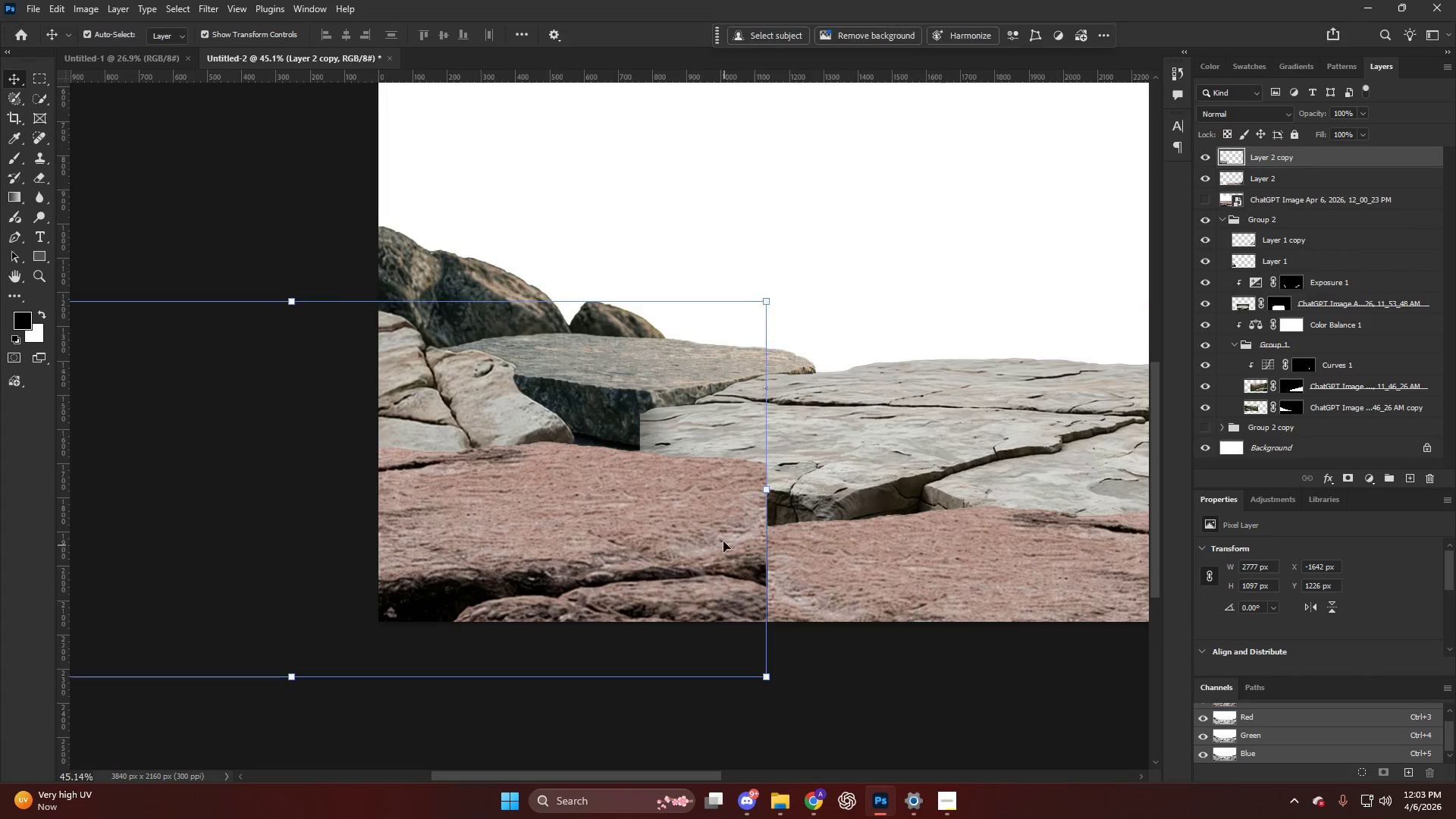 
scroll: coordinate [692, 522], scroll_direction: down, amount: 4.0
 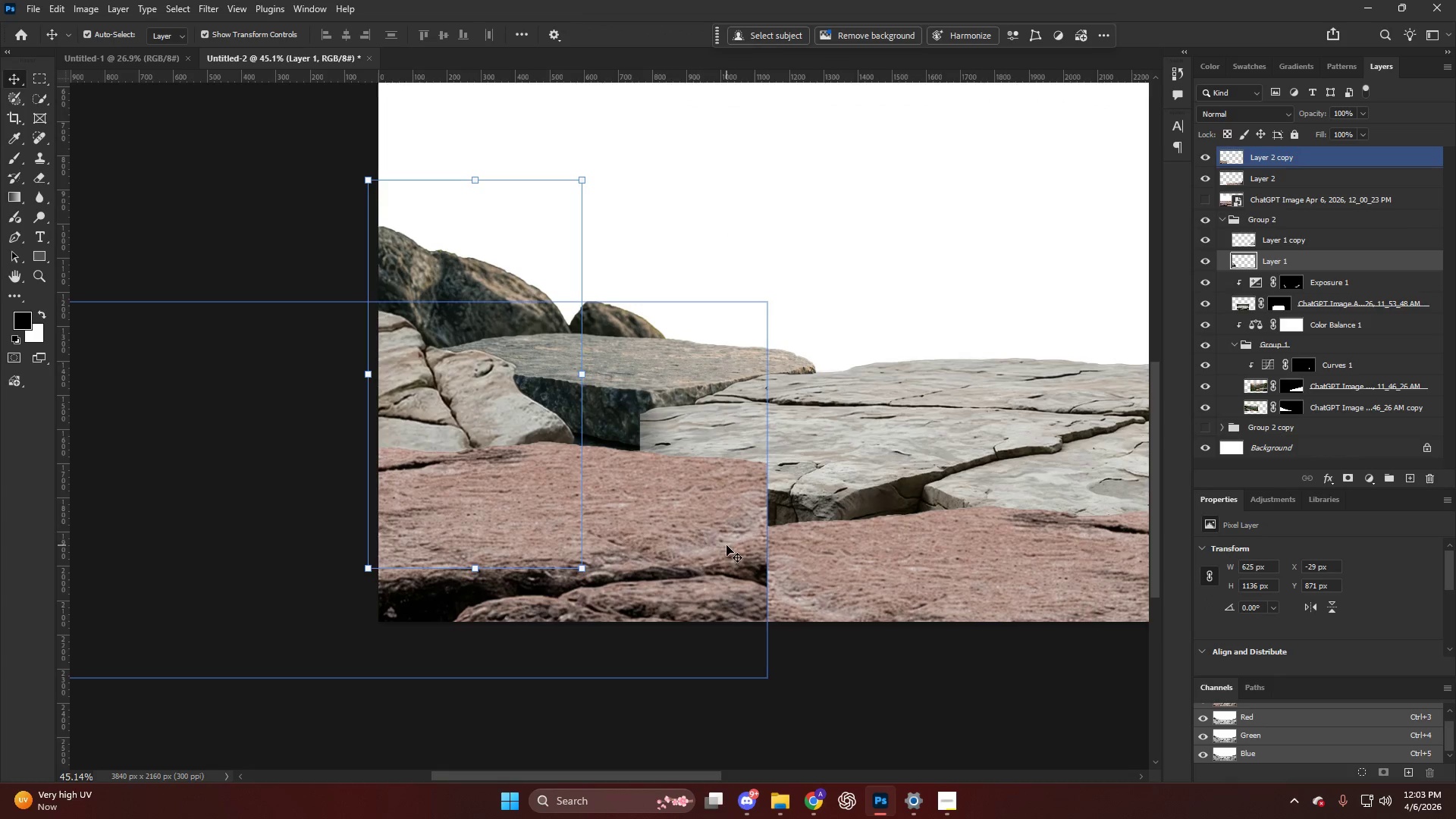 
hold_key(key=ControlLeft, duration=0.31)
hold_key(key=AltLeft, duration=0.52)
scroll: coordinate [732, 491], scroll_direction: up, amount: 4.0
 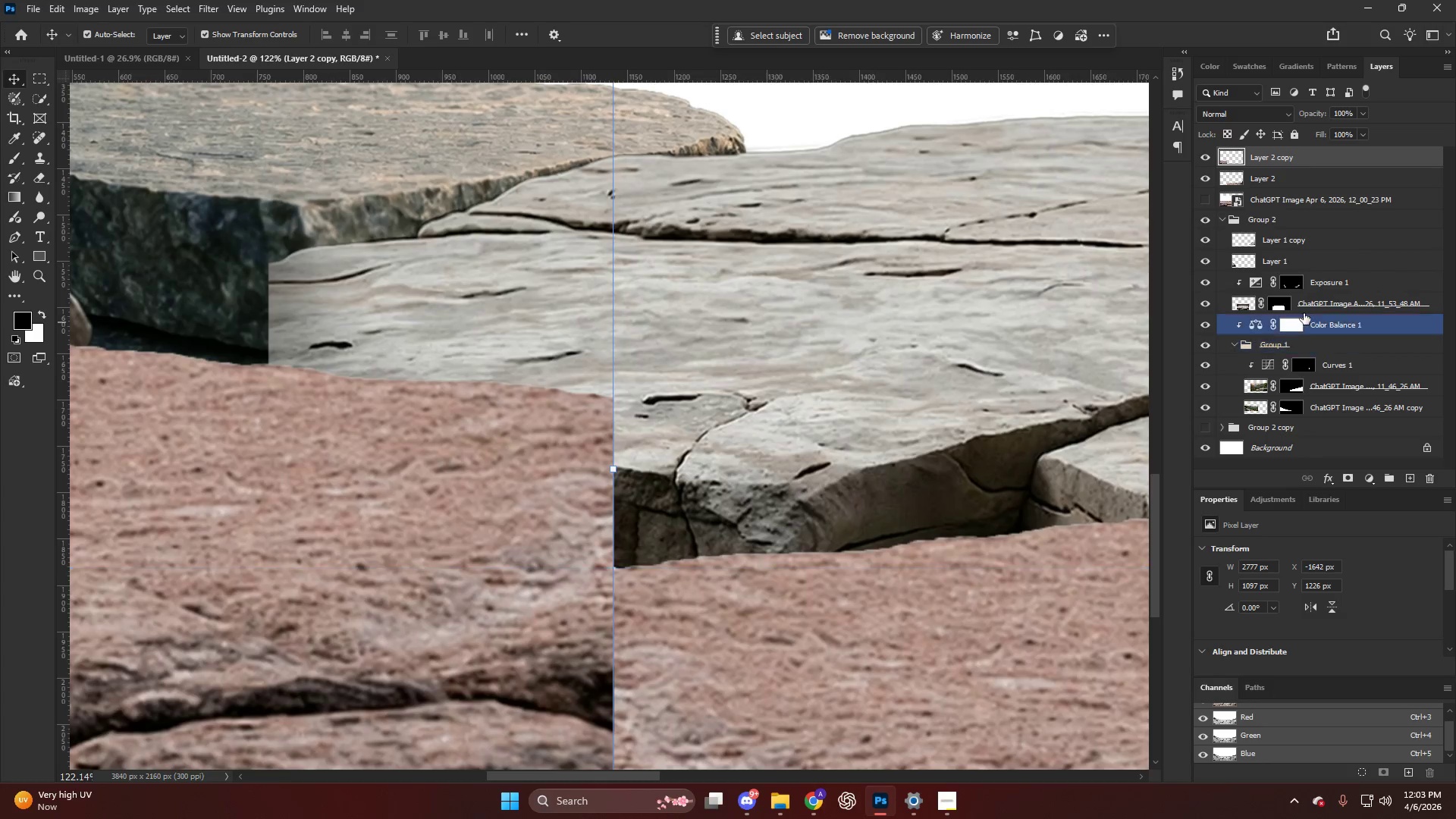 
key(V)
 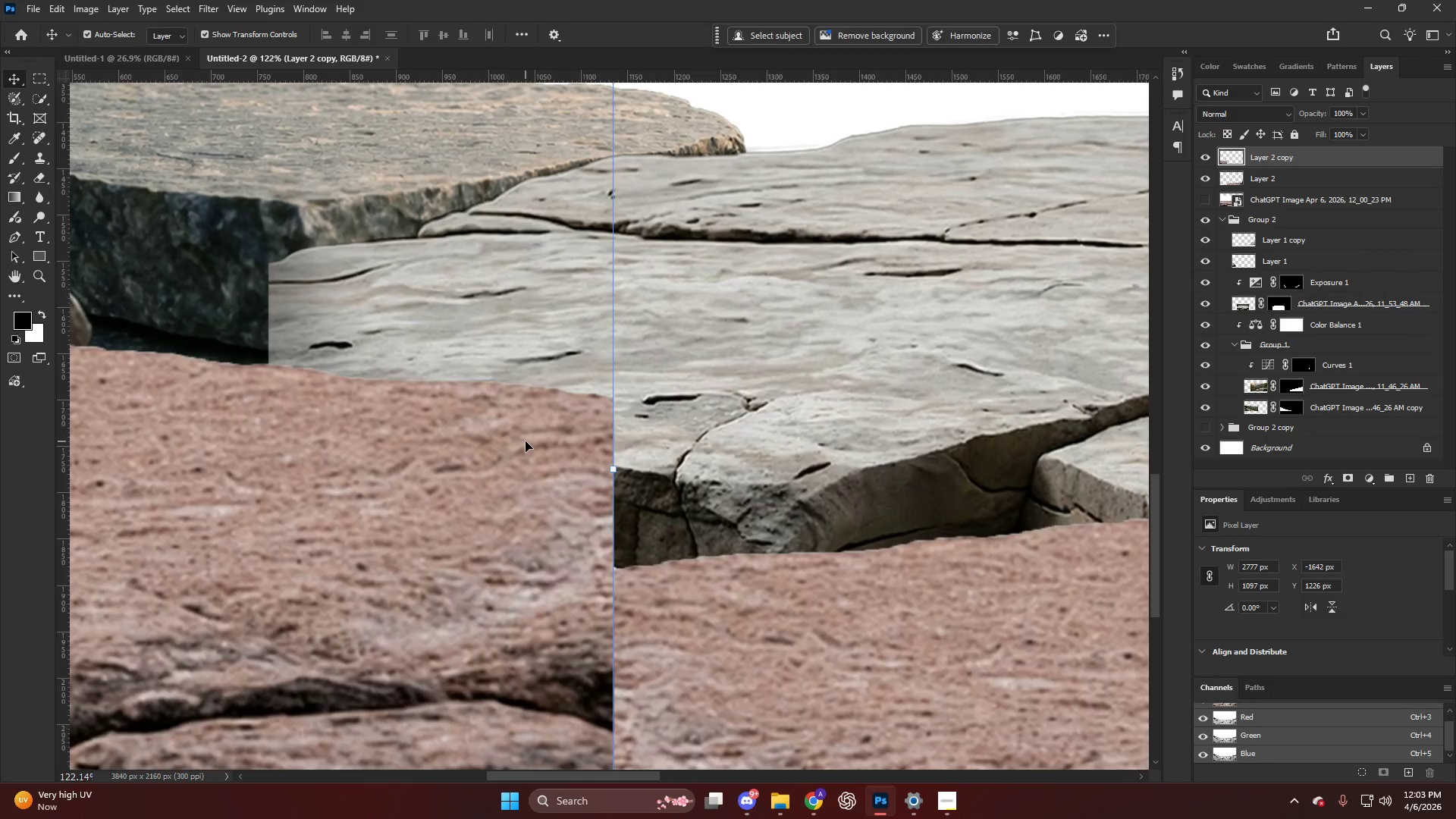 
left_click([526, 441])
 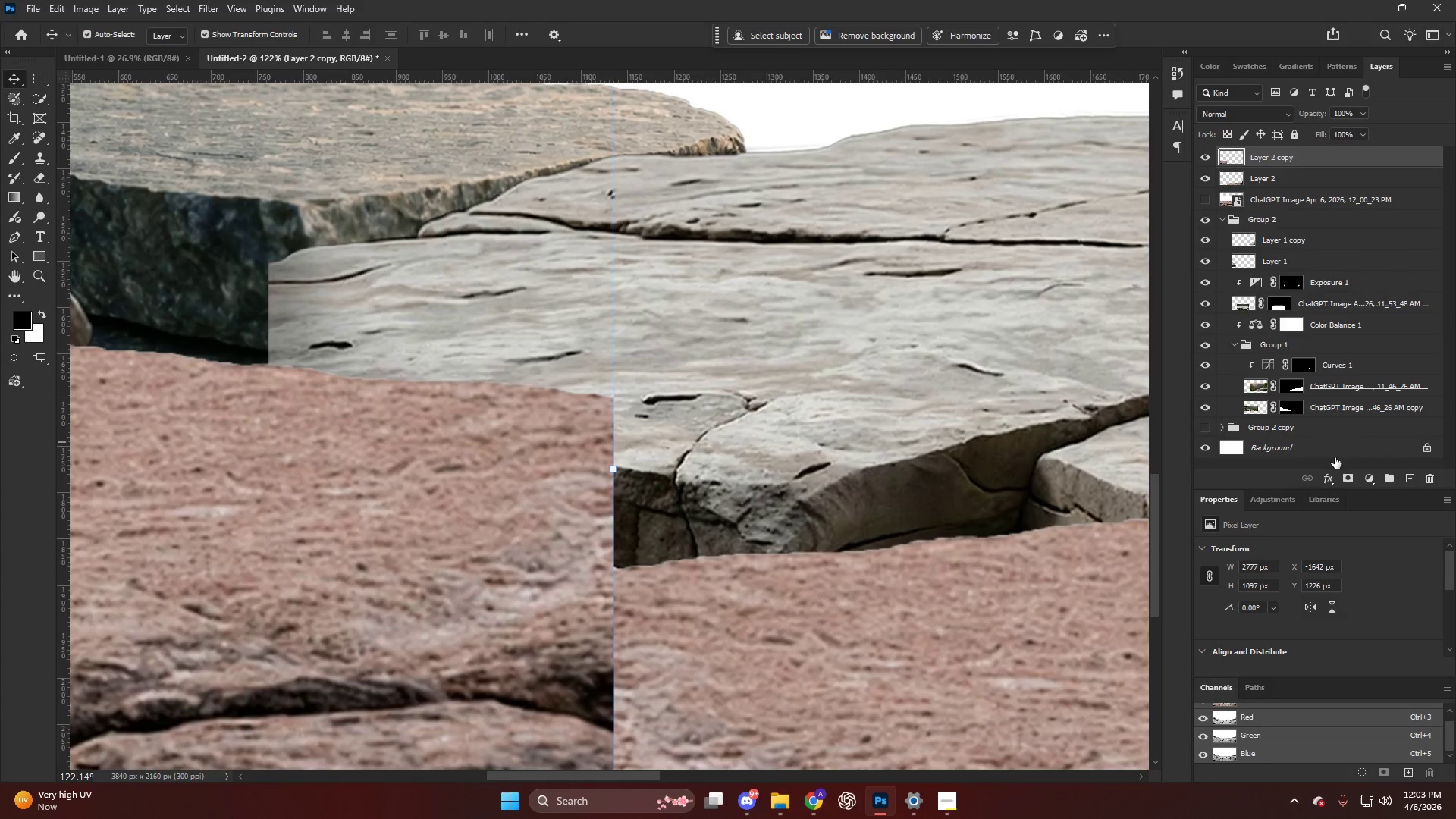 
left_click([1353, 479])
 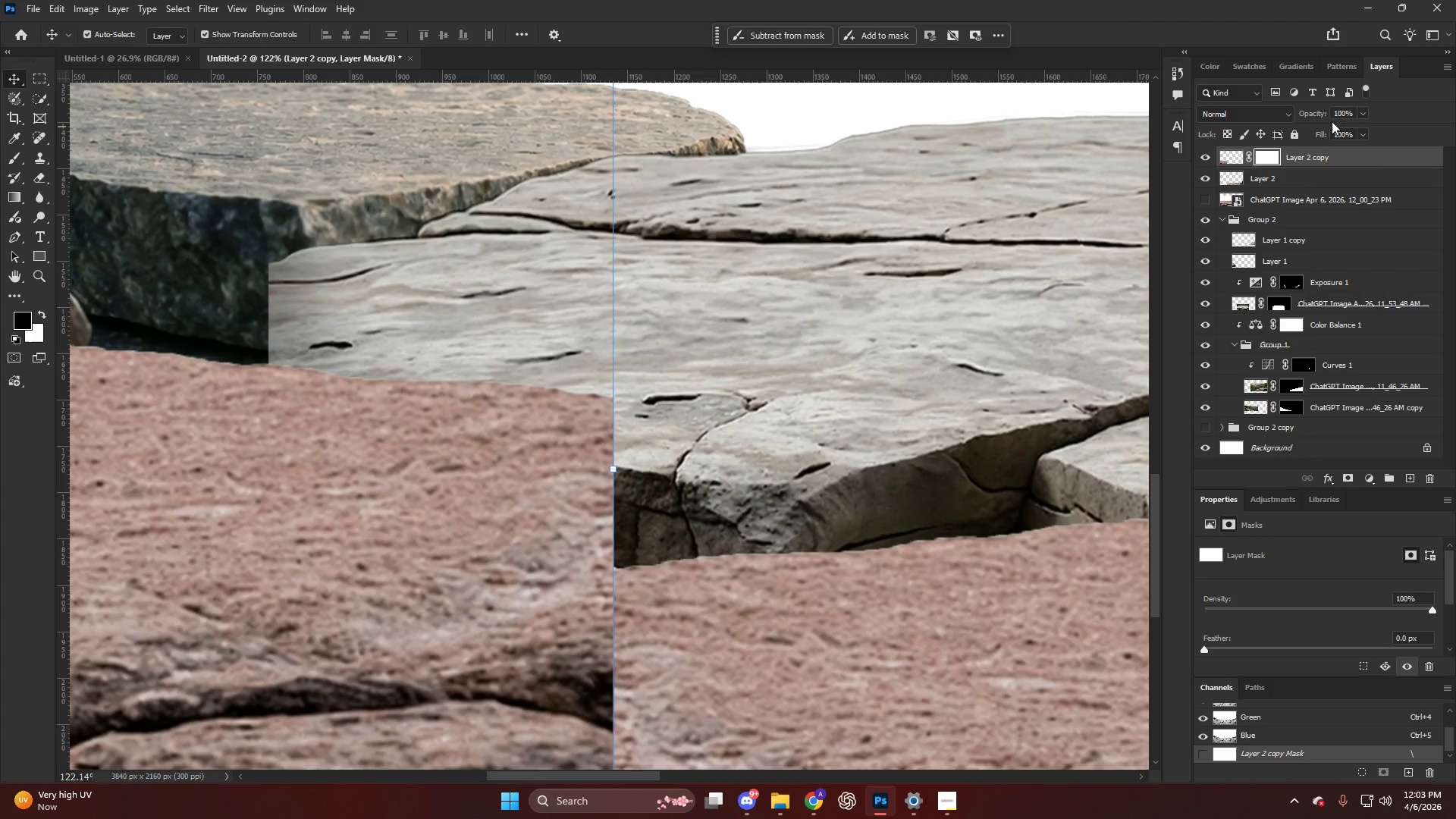 
left_click_drag(start_coordinate=[1322, 111], to_coordinate=[1288, 103])
 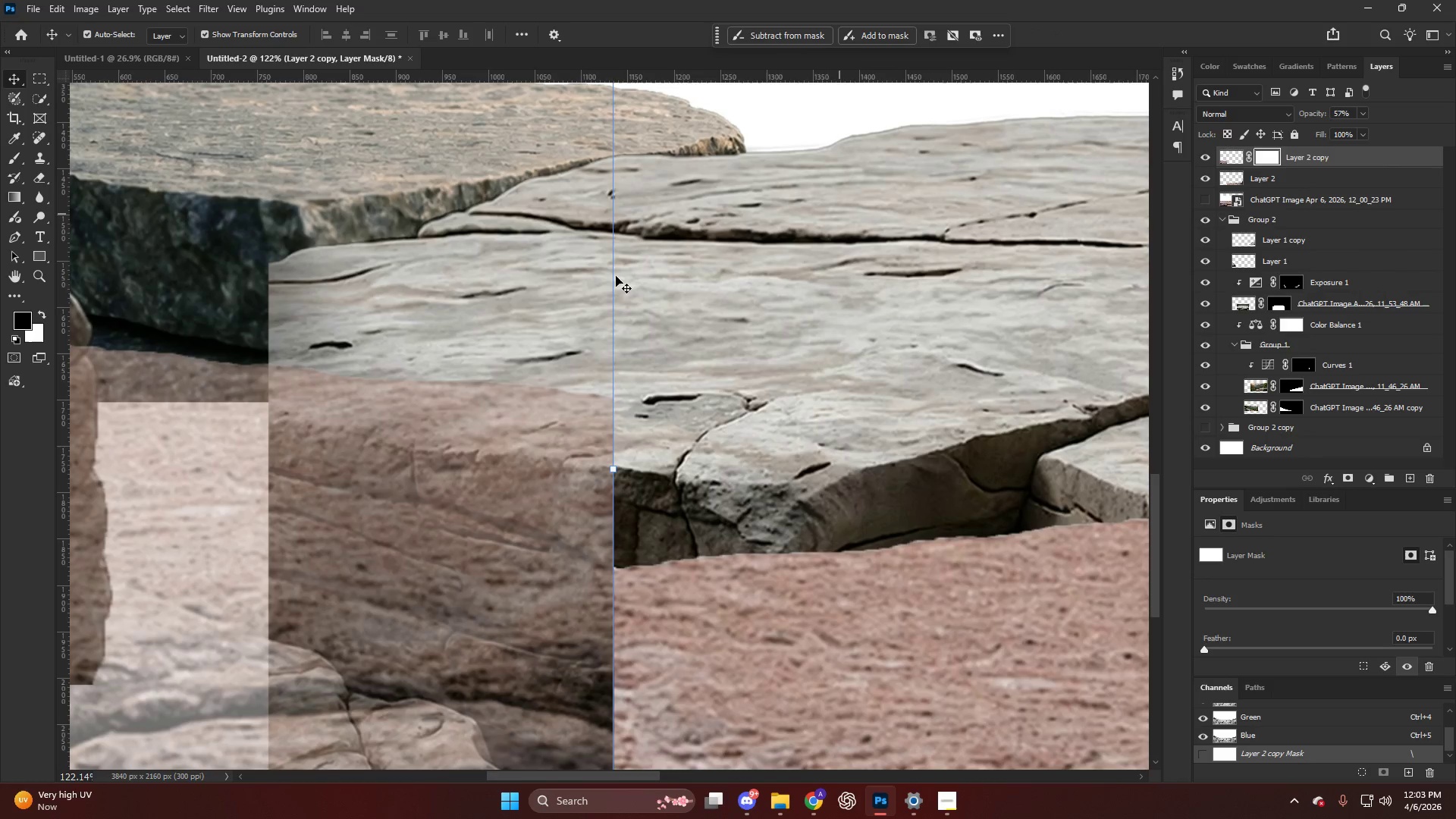 
key(E)
 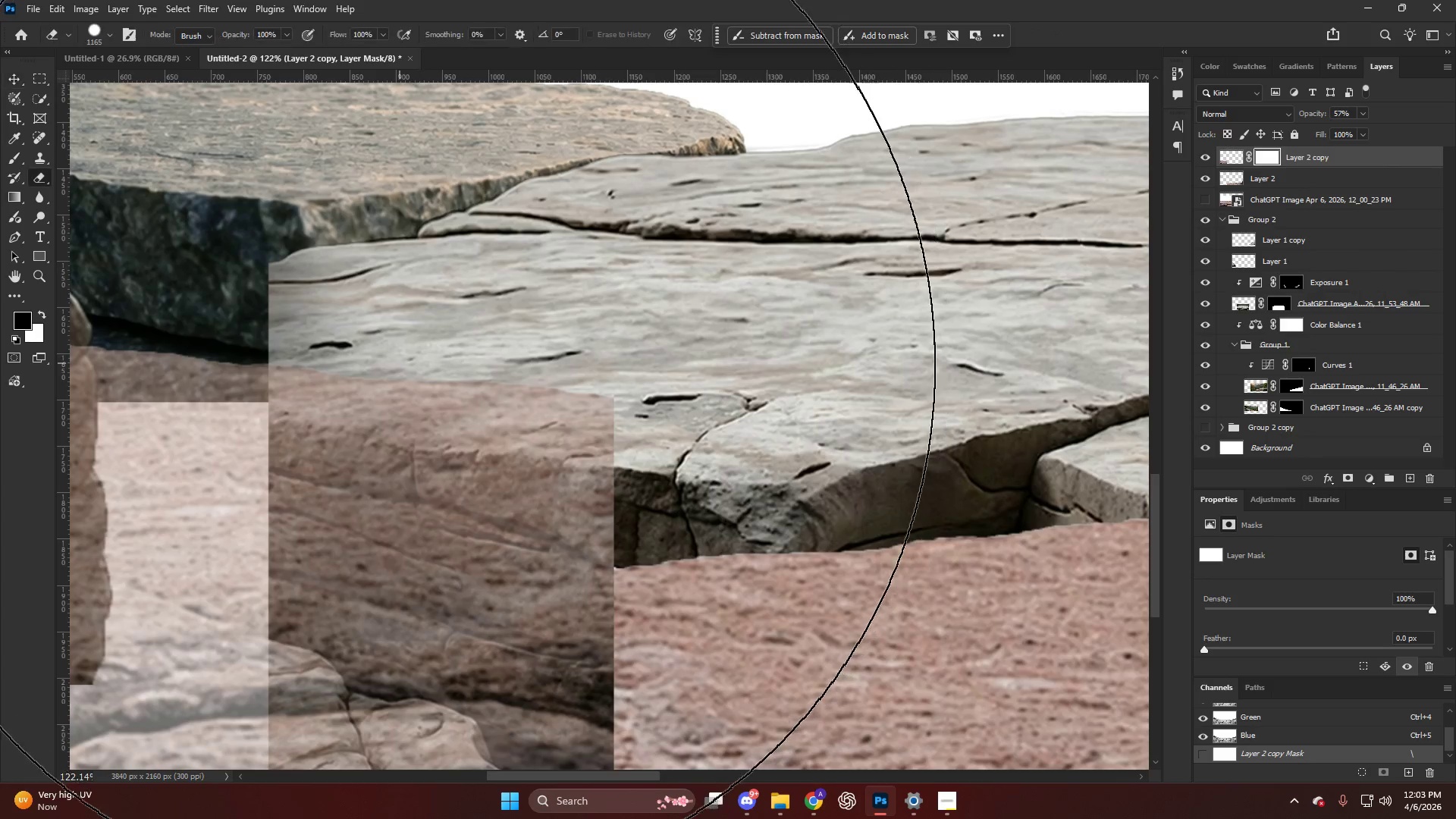 
hold_key(key=AltLeft, duration=1.19)
scroll: coordinate [397, 366], scroll_direction: up, amount: 4.0
 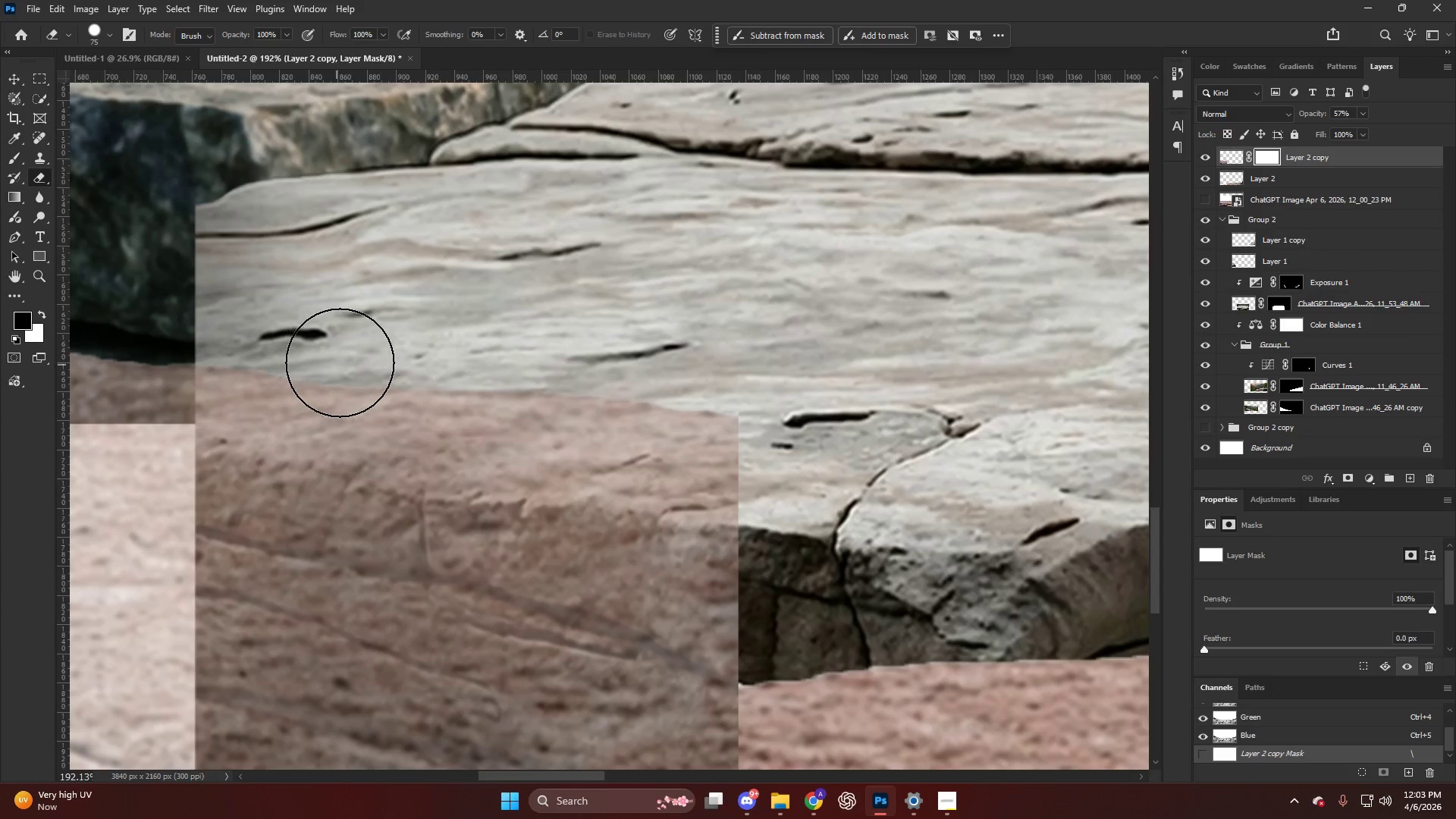 
left_click_drag(start_coordinate=[271, 378], to_coordinate=[282, 407])
 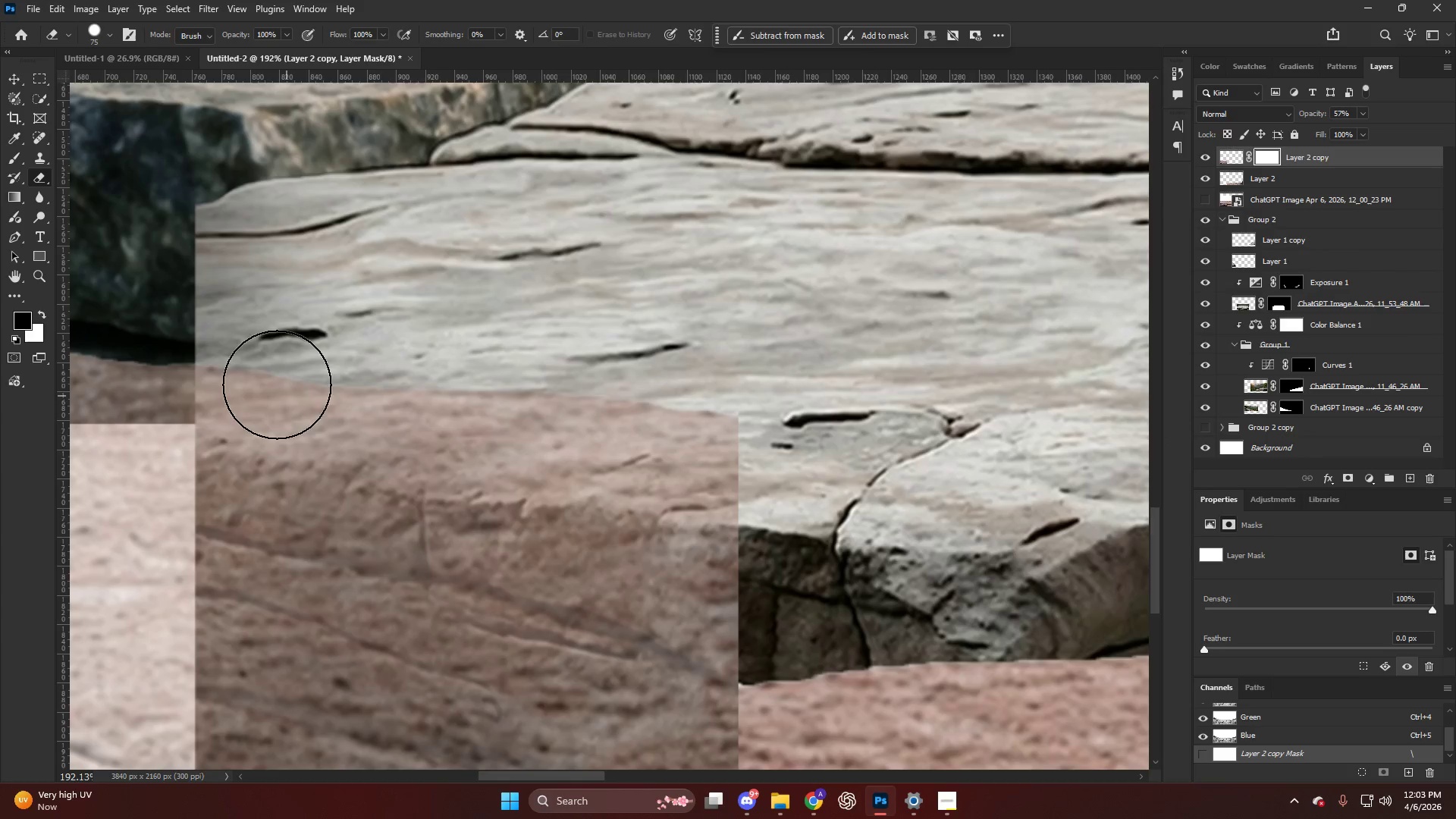 
key(X)
 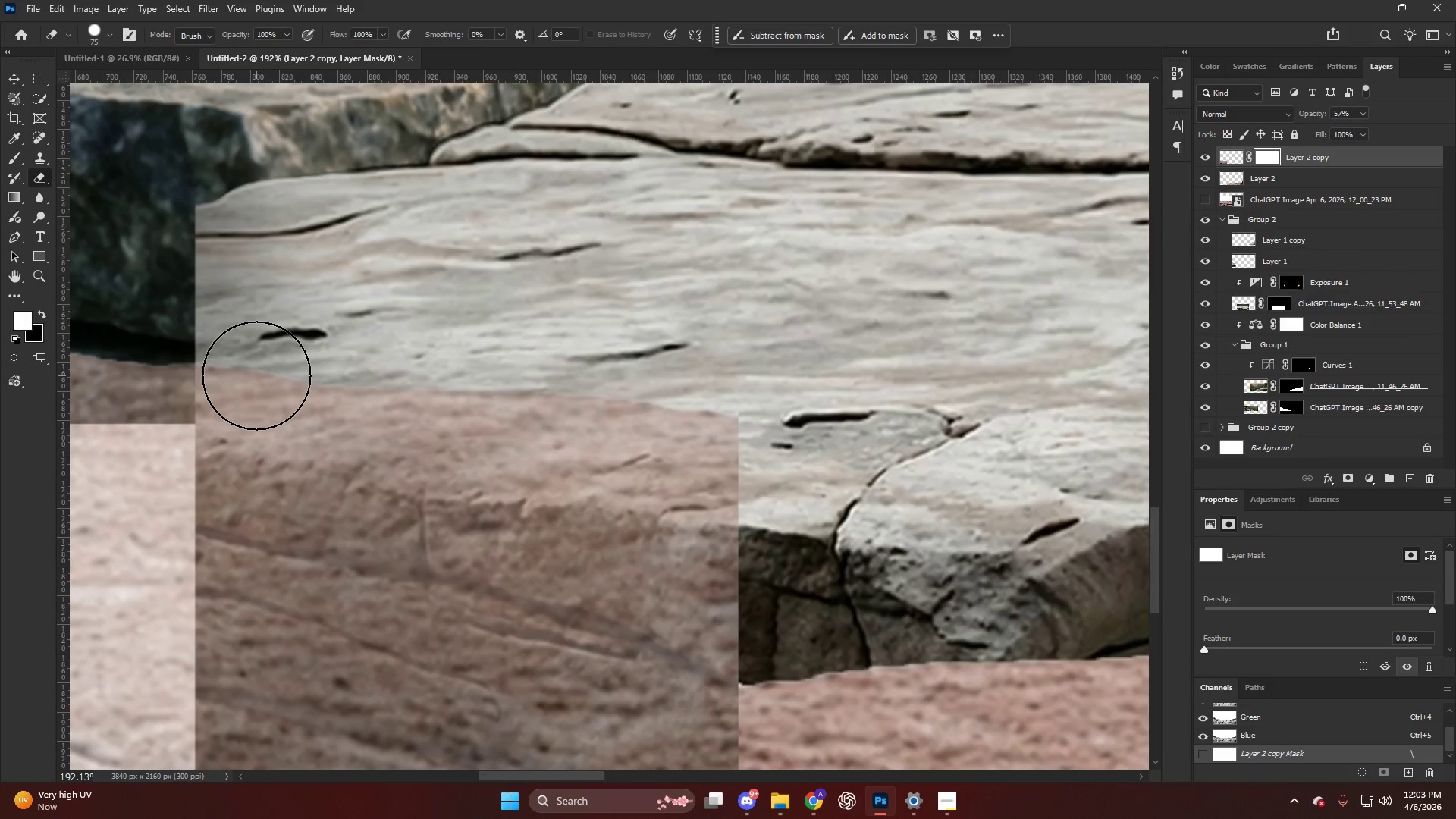 
left_click_drag(start_coordinate=[256, 377], to_coordinate=[610, 464])
 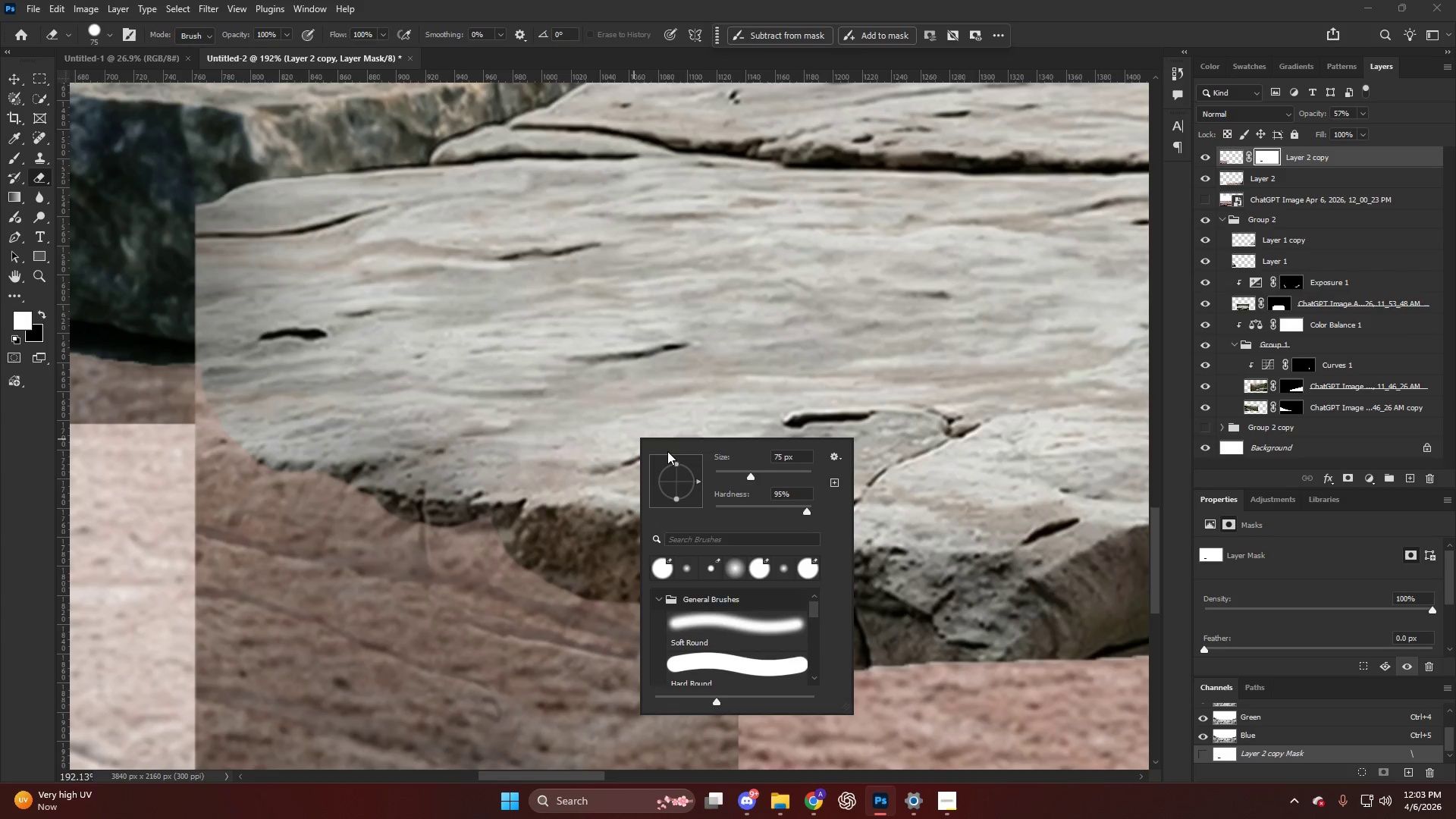 
key(Control+Z)
 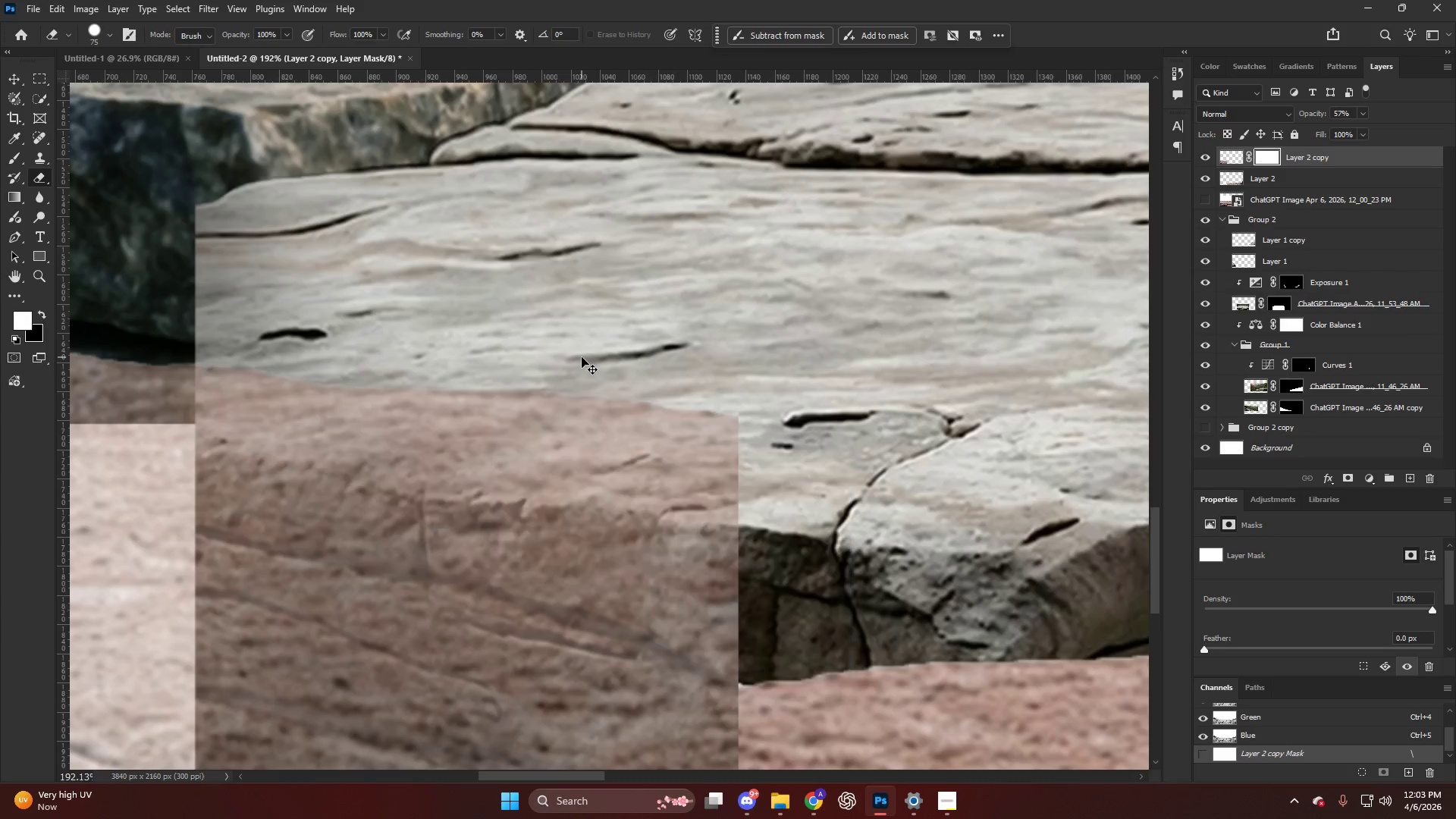 
key(Control+Z)
 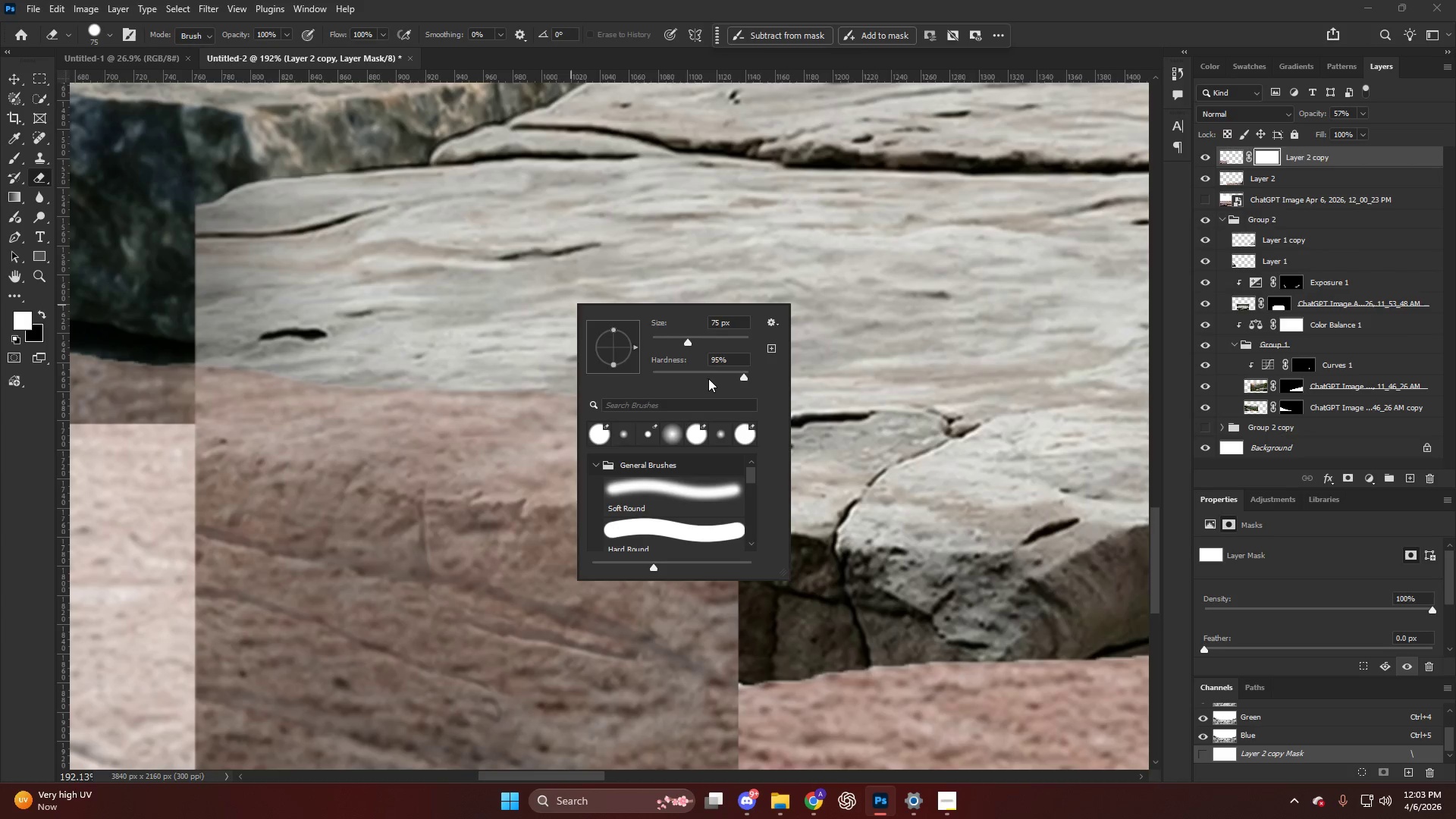 
left_click_drag(start_coordinate=[745, 369], to_coordinate=[777, 373])
 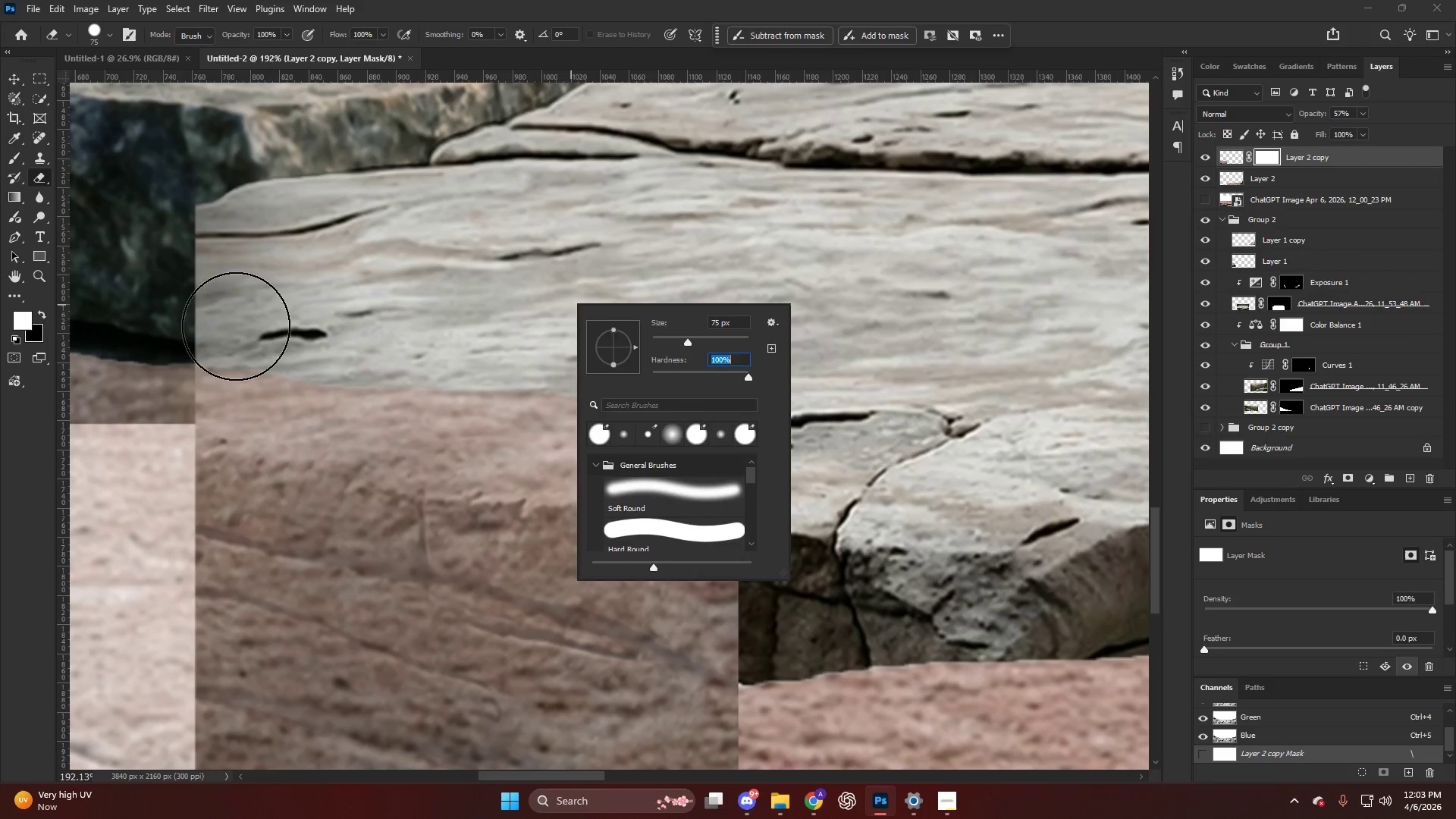 
left_click_drag(start_coordinate=[265, 329], to_coordinate=[790, 673])
 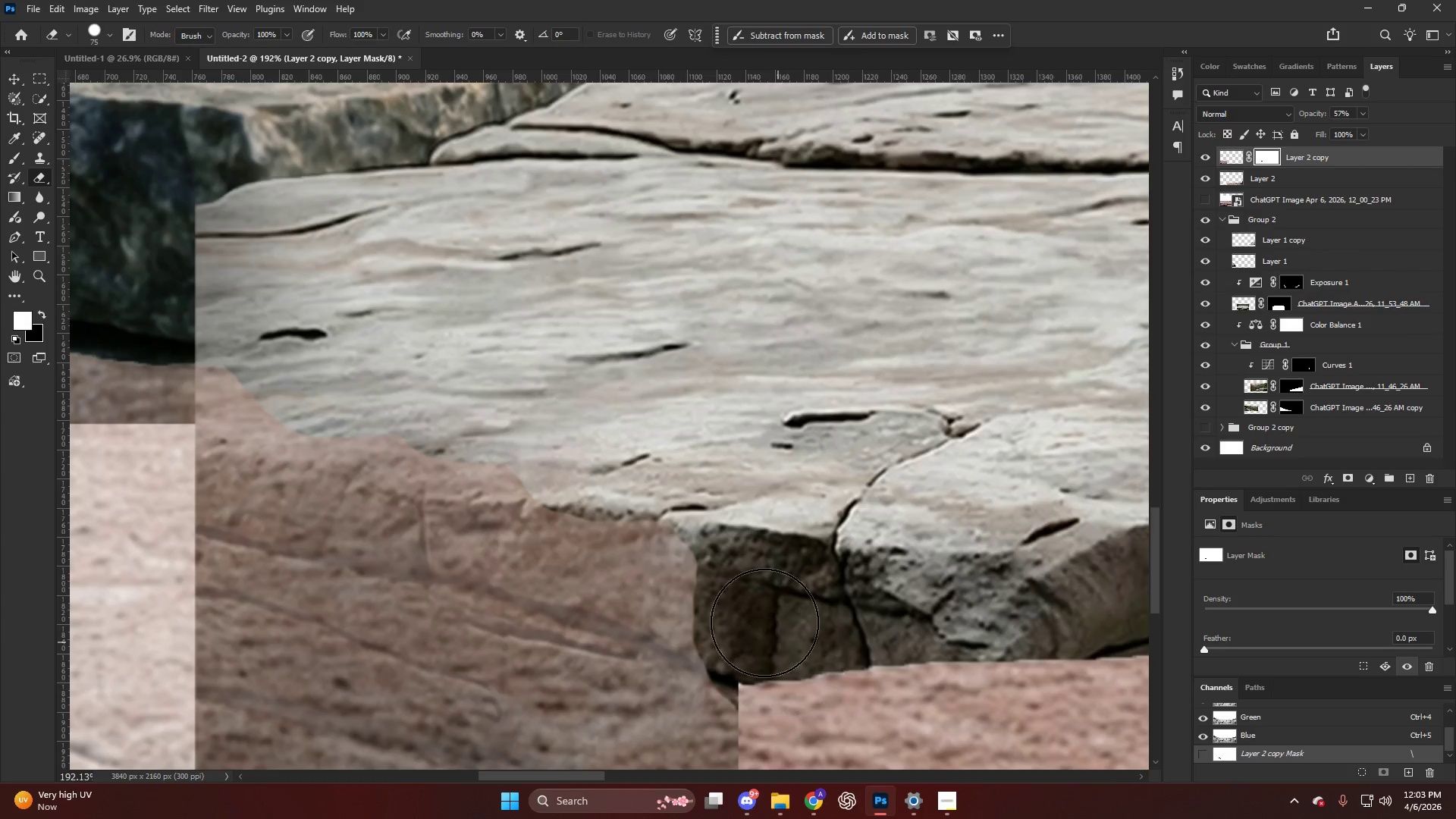 
key(Alt+AltLeft)
 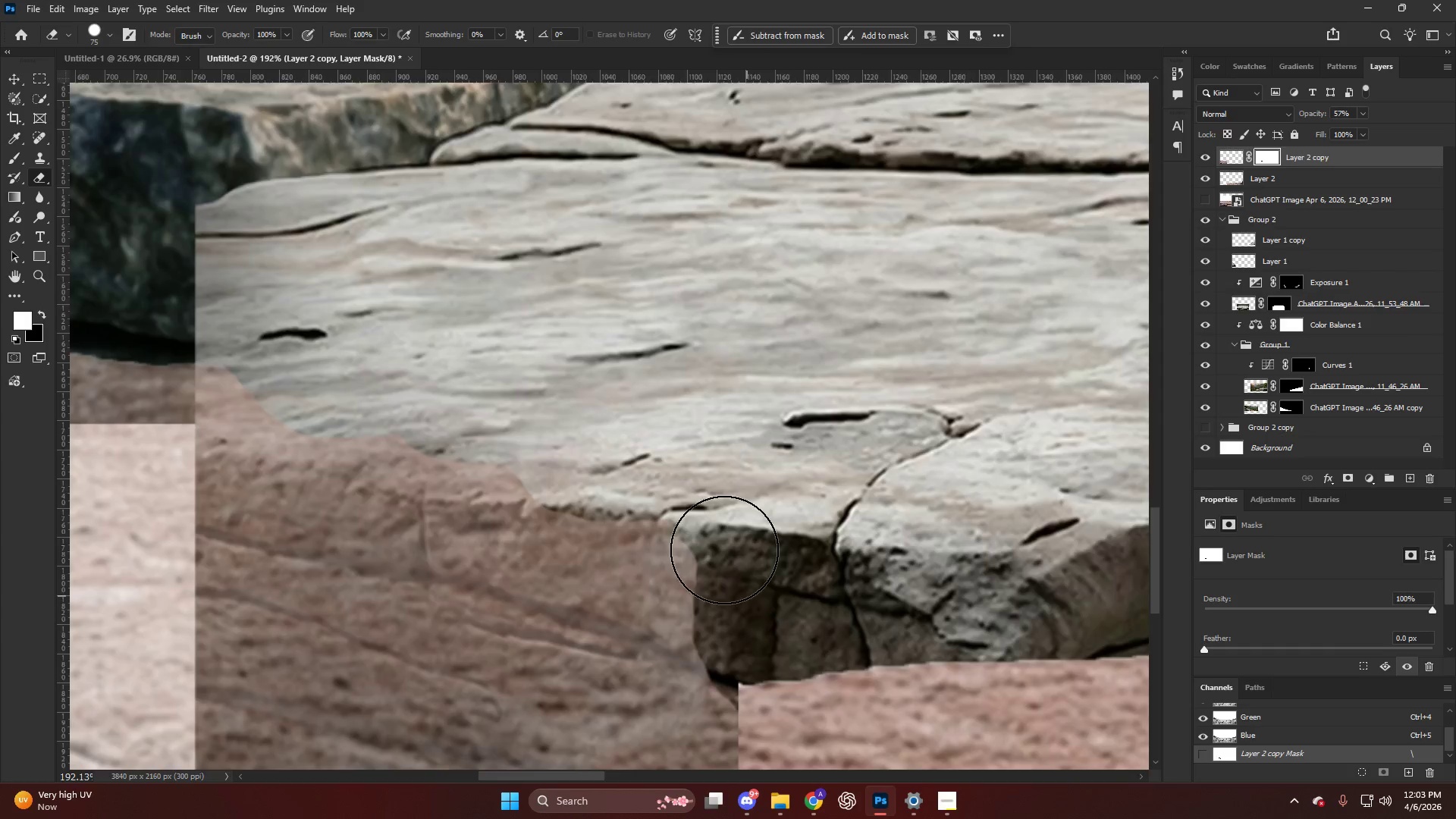 
scroll: coordinate [667, 460], scroll_direction: down, amount: 11.0
 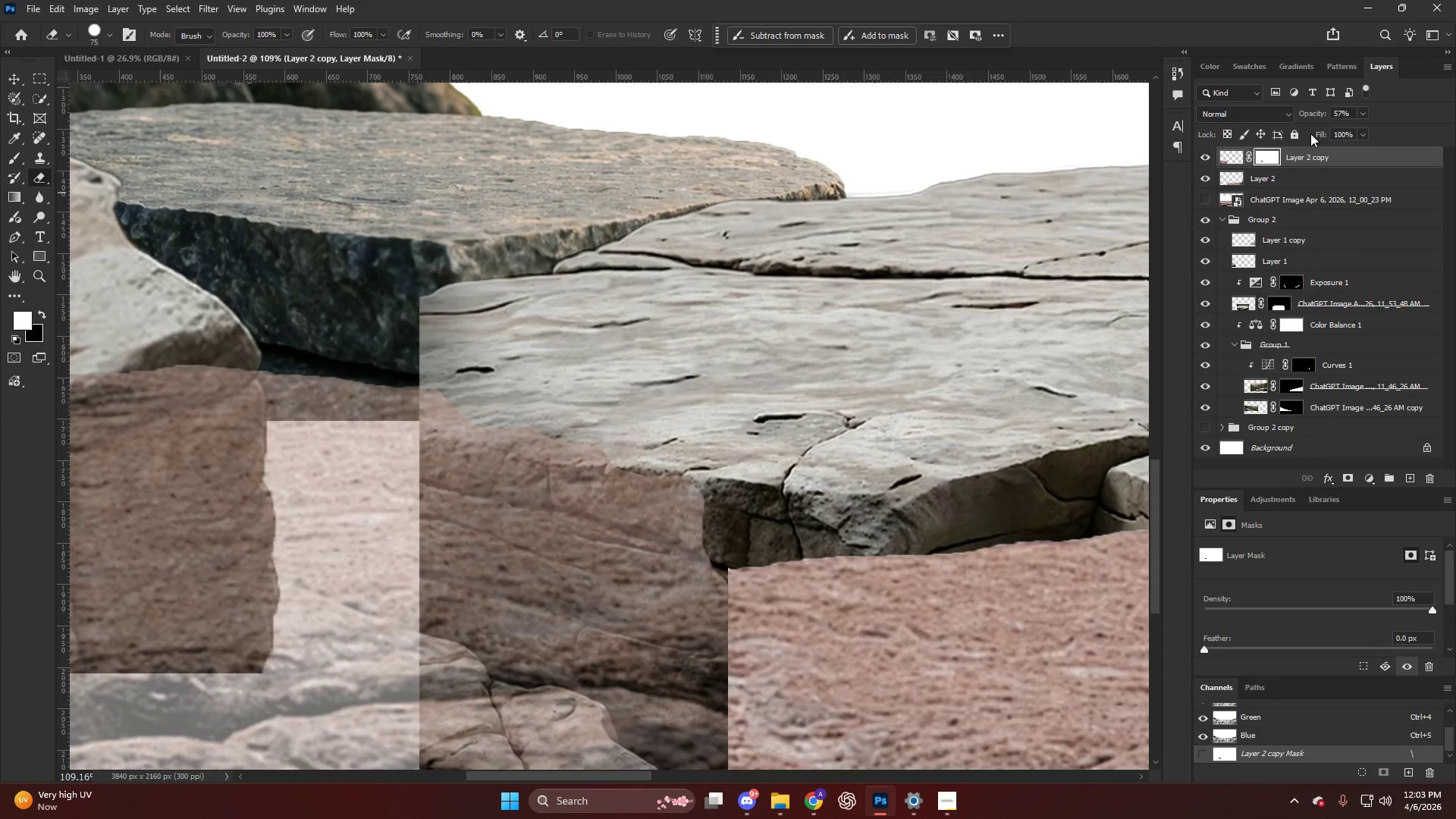 
left_click_drag(start_coordinate=[1316, 114], to_coordinate=[1451, 123])
 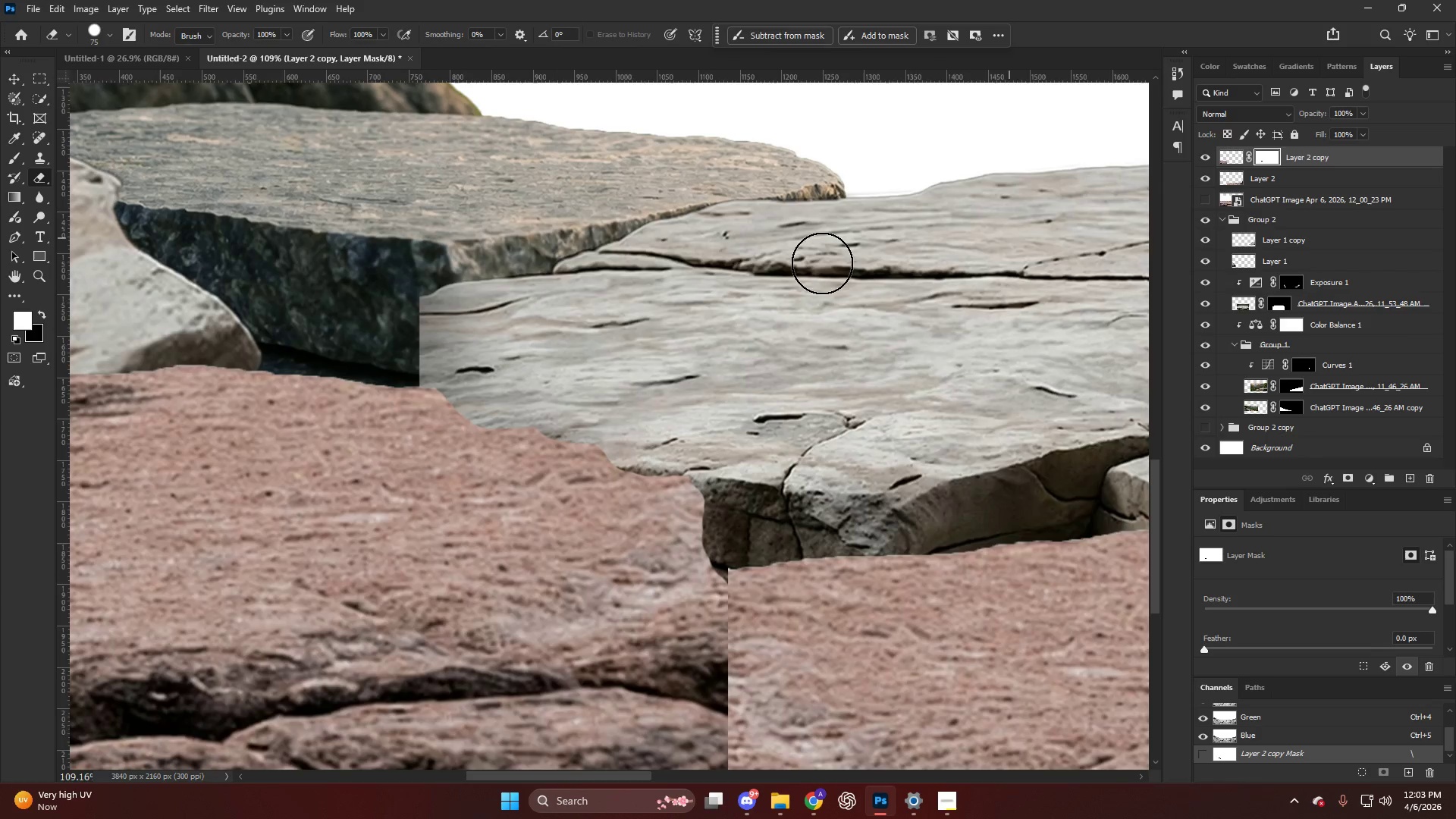 
hold_key(key=AltLeft, duration=0.39)
 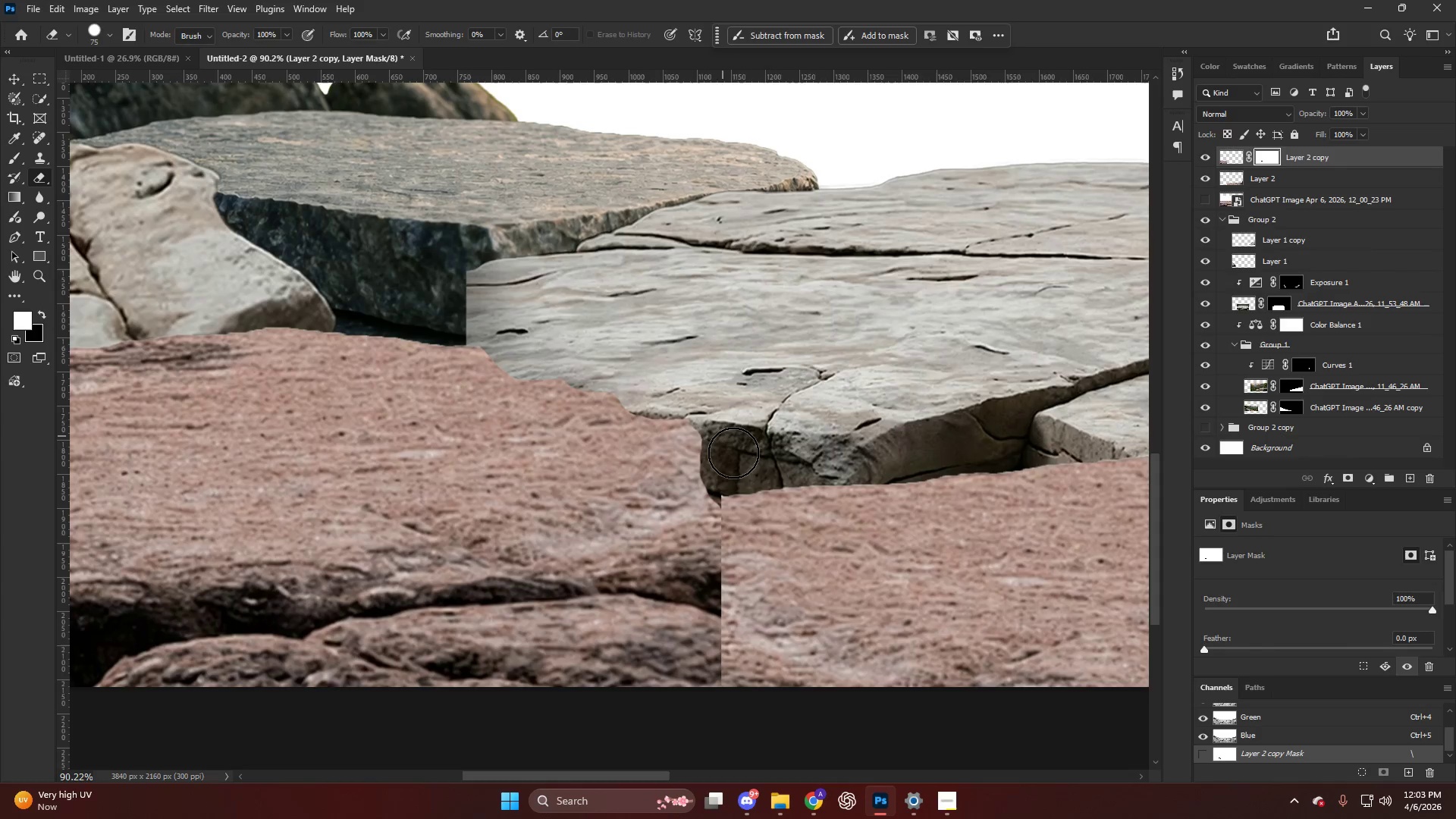 
key(Alt+AltLeft)
 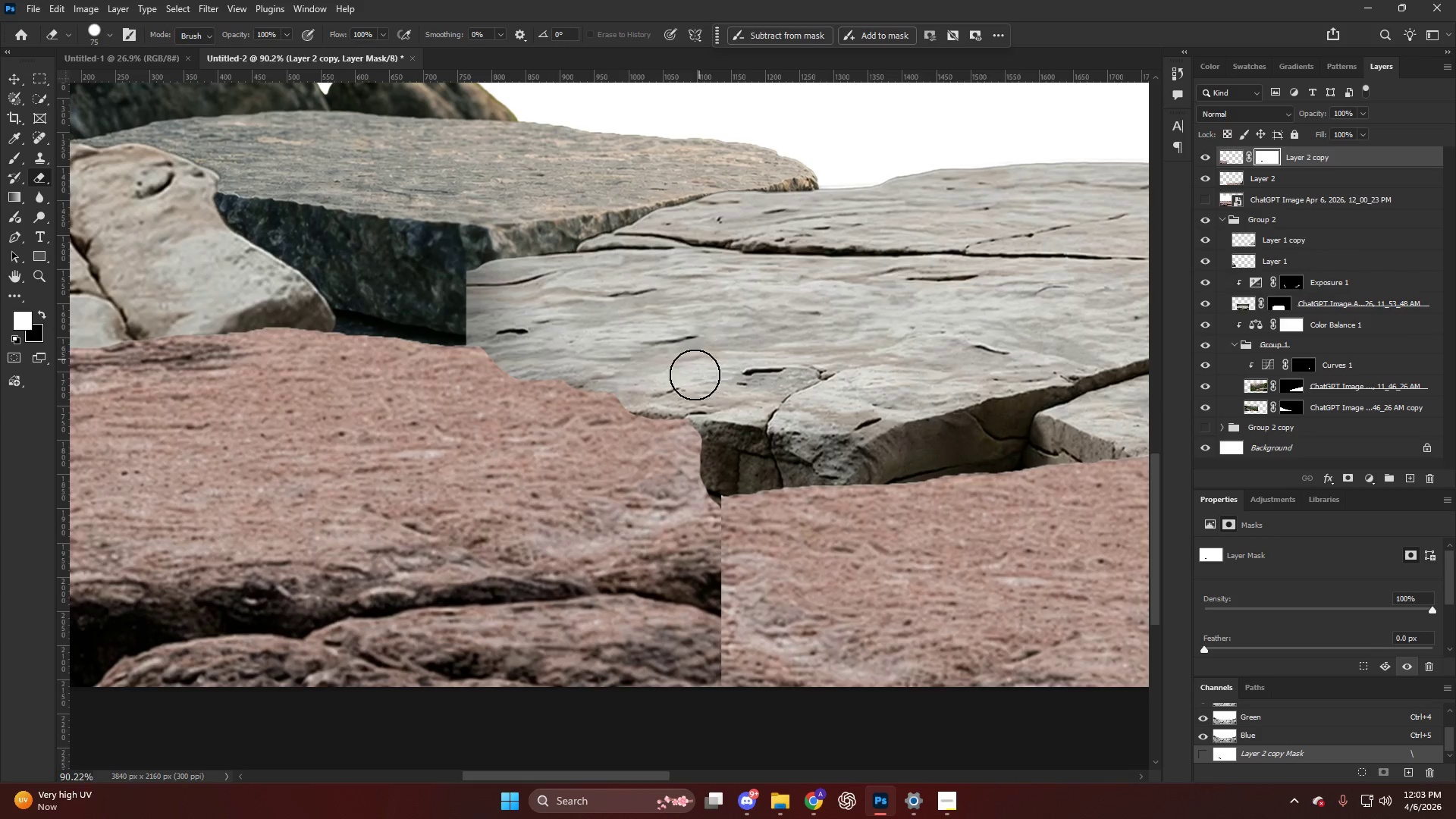 
left_click_drag(start_coordinate=[697, 381], to_coordinate=[658, 324])
 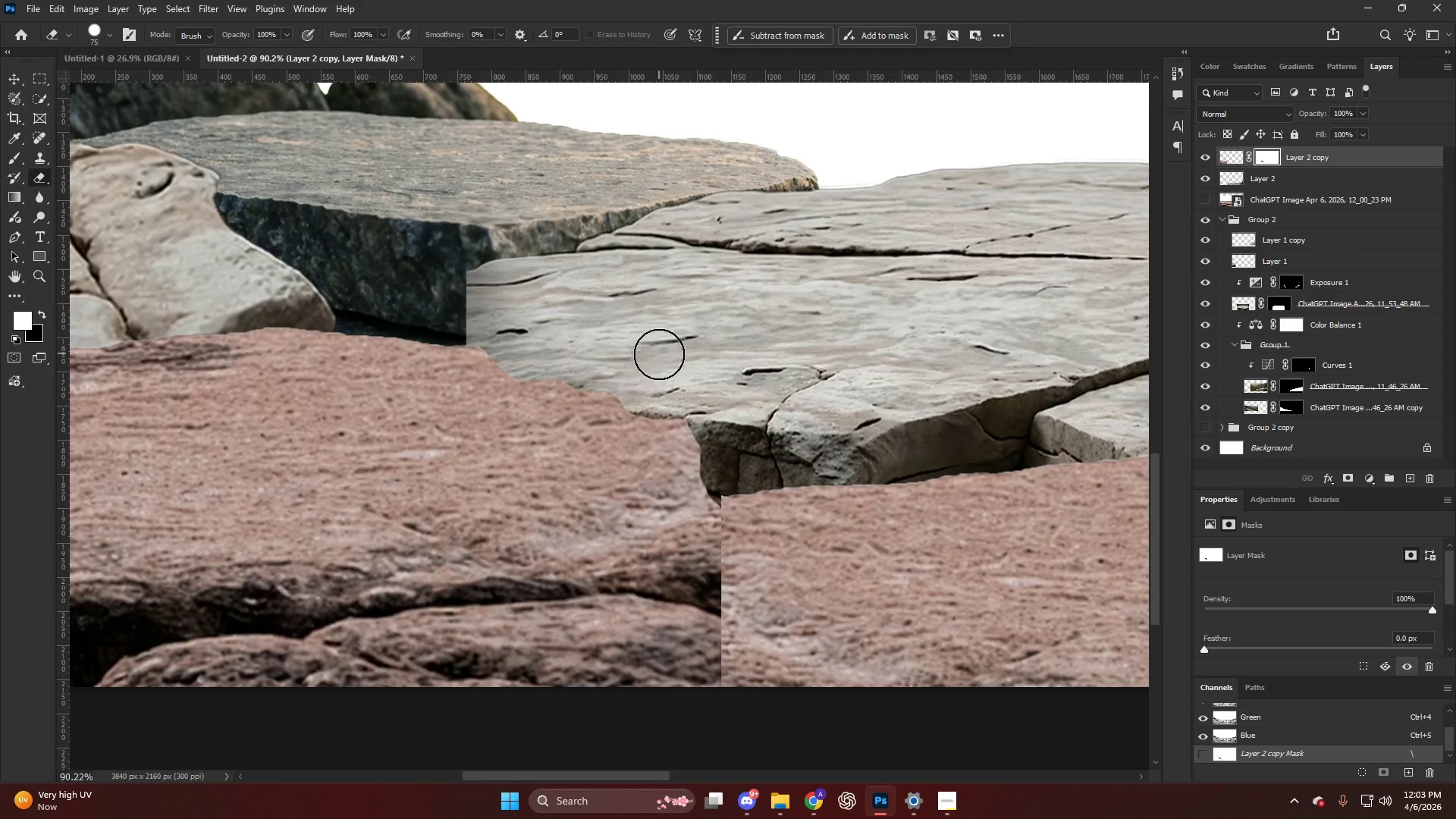 
scroll: coordinate [698, 350], scroll_direction: down, amount: 2.0
 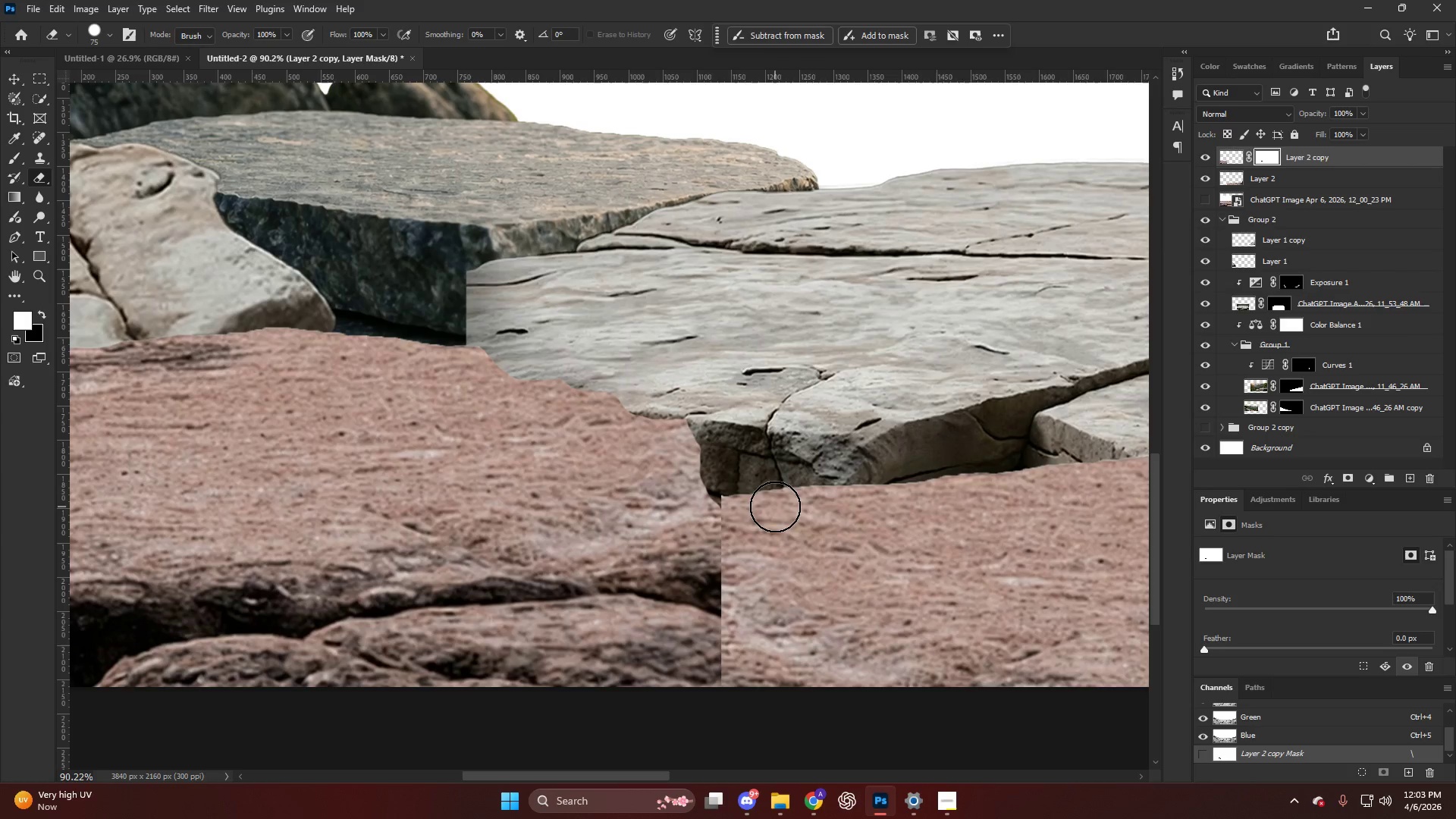 
left_click_drag(start_coordinate=[659, 355], to_coordinate=[810, 560])
 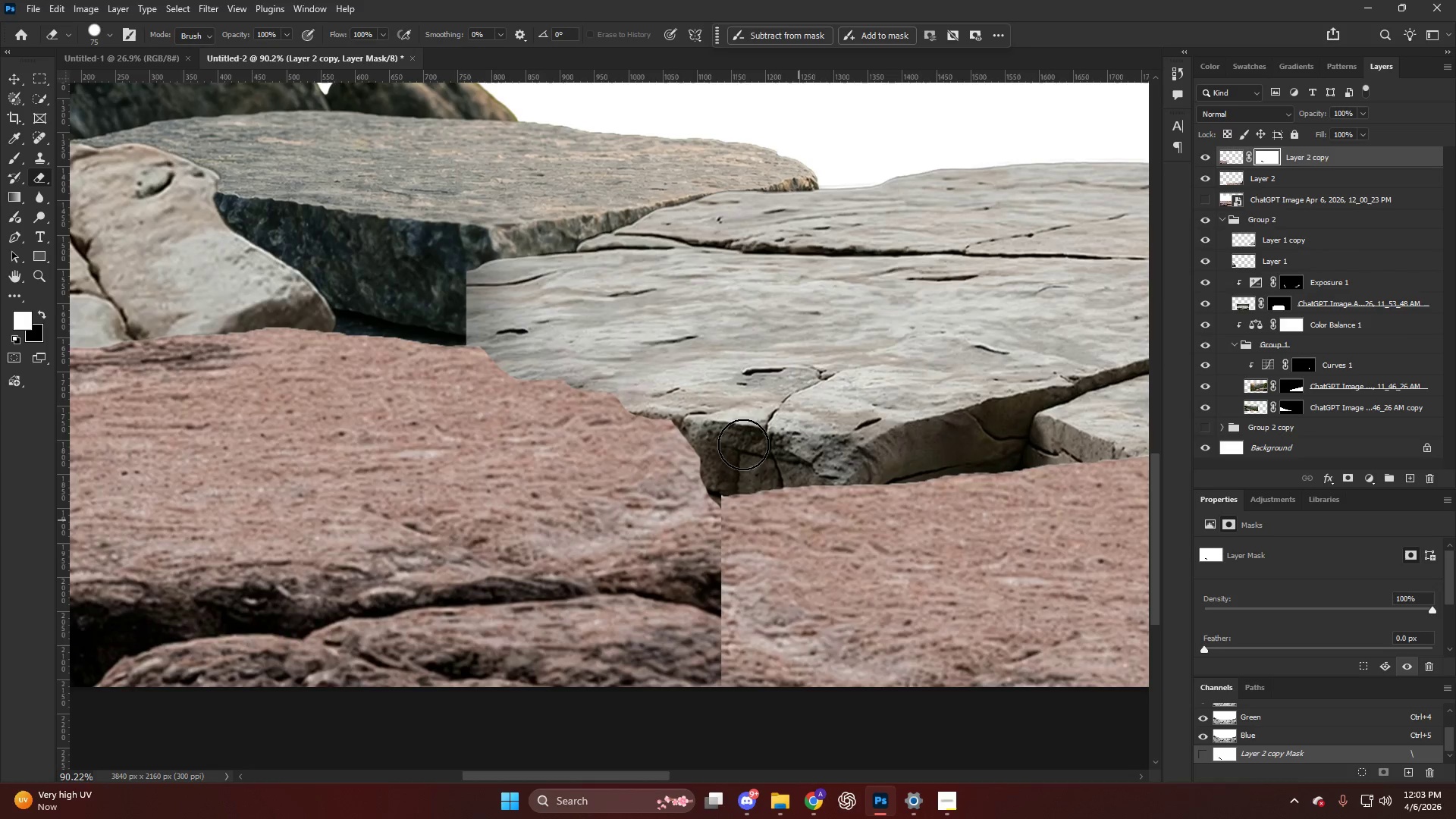 
hold_key(key=AltLeft, duration=0.48)
 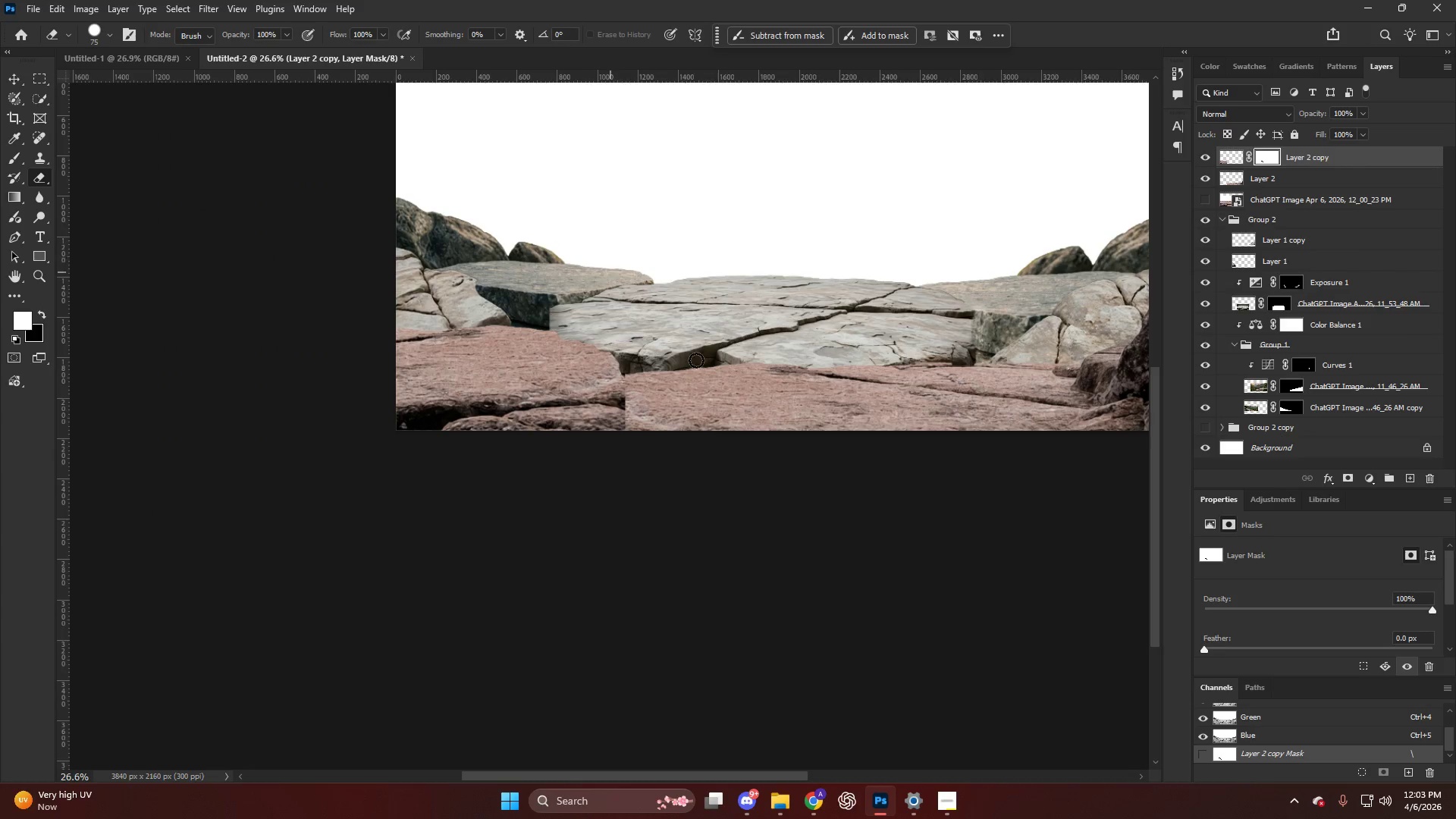 
hold_key(key=AltLeft, duration=0.89)
 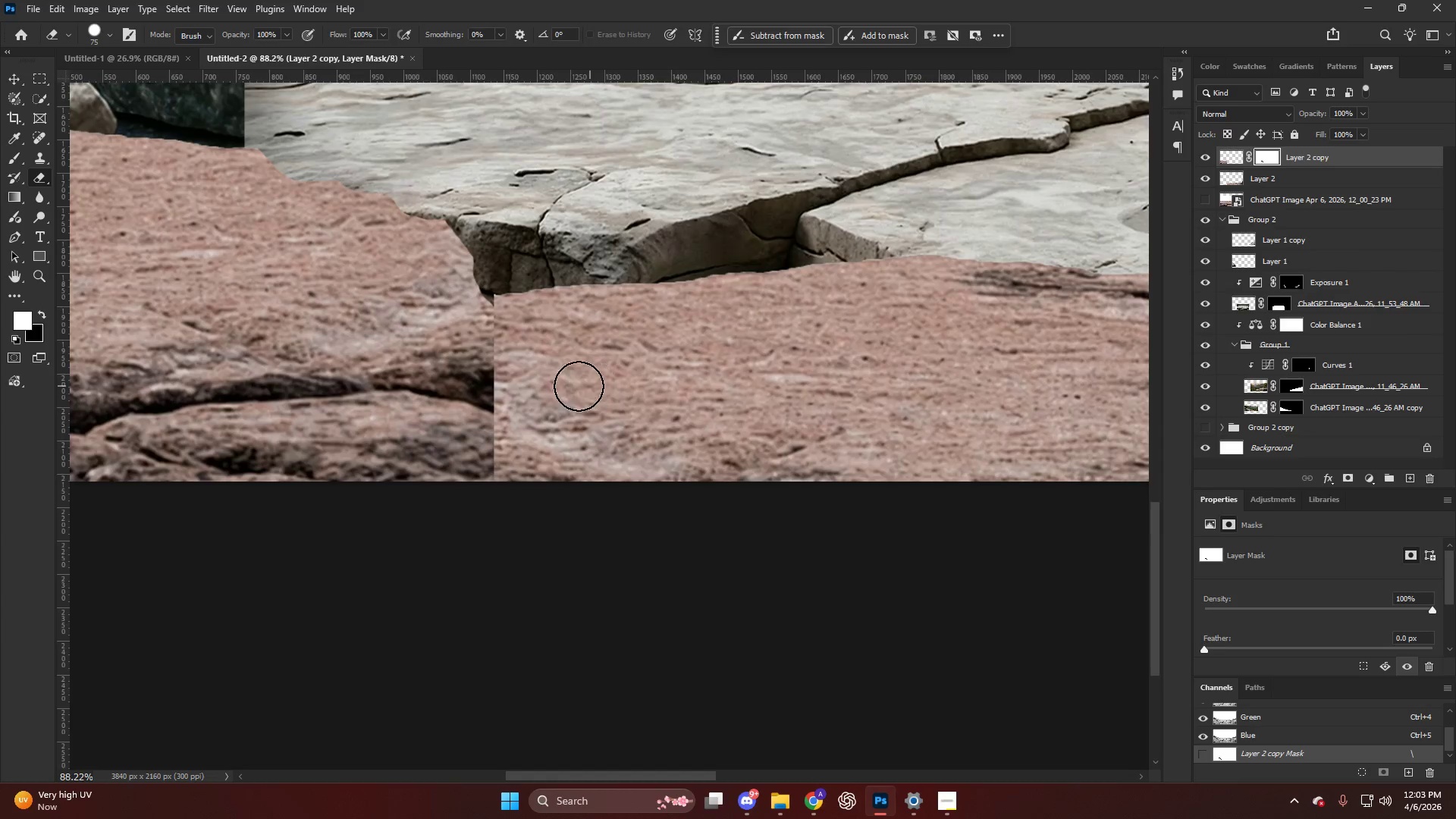 
key(V)
 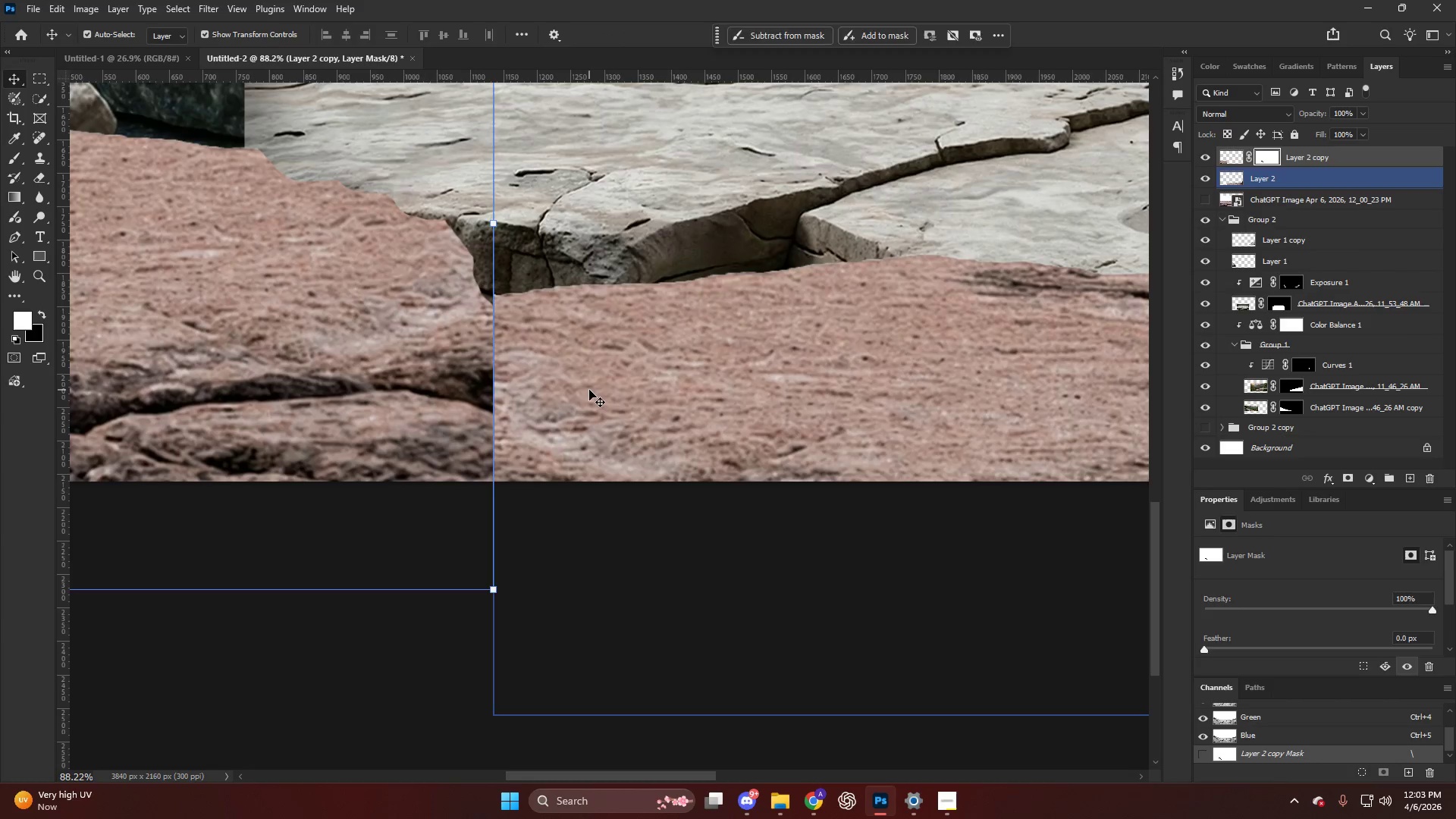 
scroll: coordinate [629, 391], scroll_direction: up, amount: 3.0
 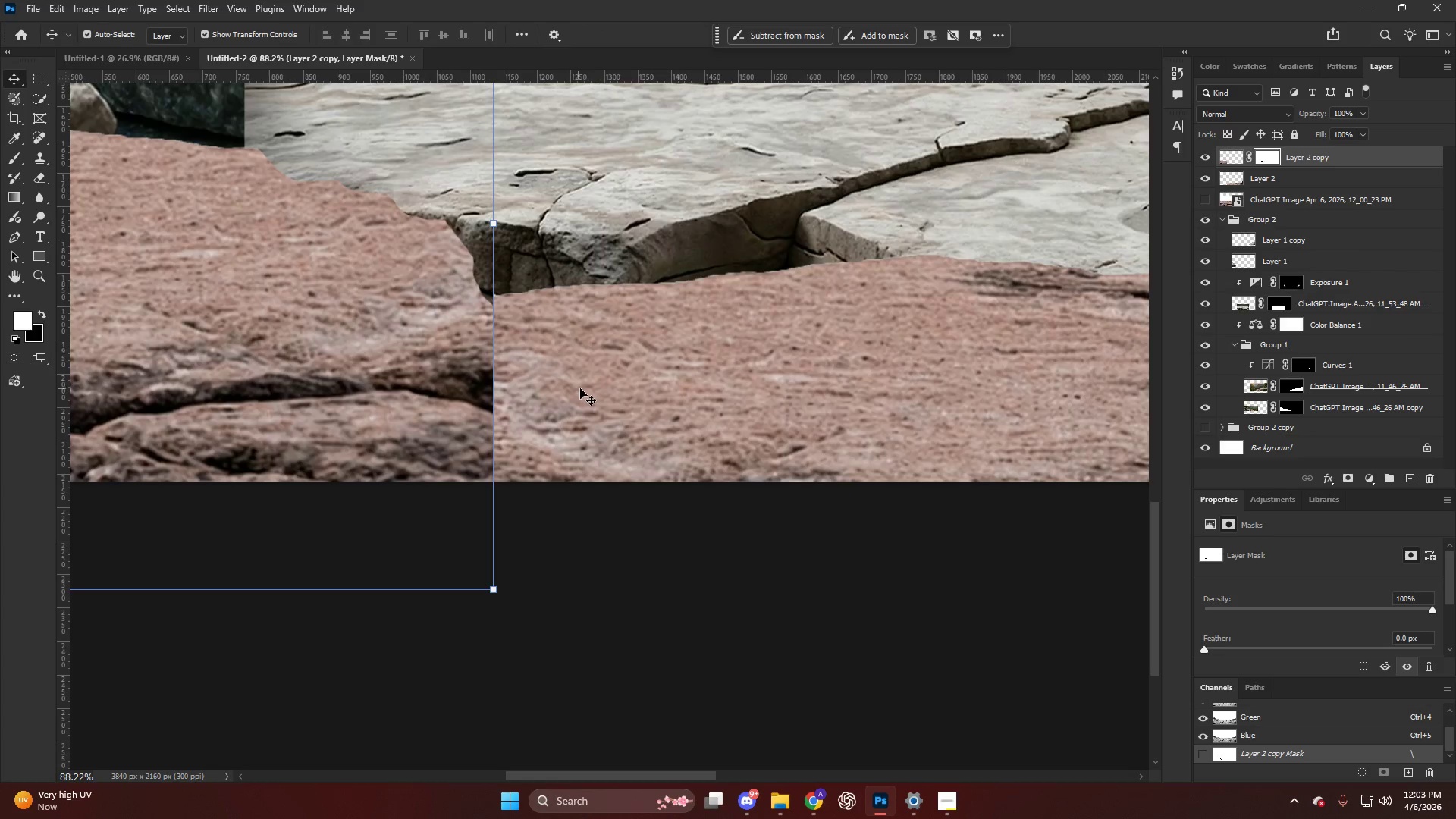 
left_click_drag(start_coordinate=[589, 390], to_coordinate=[568, 391])
 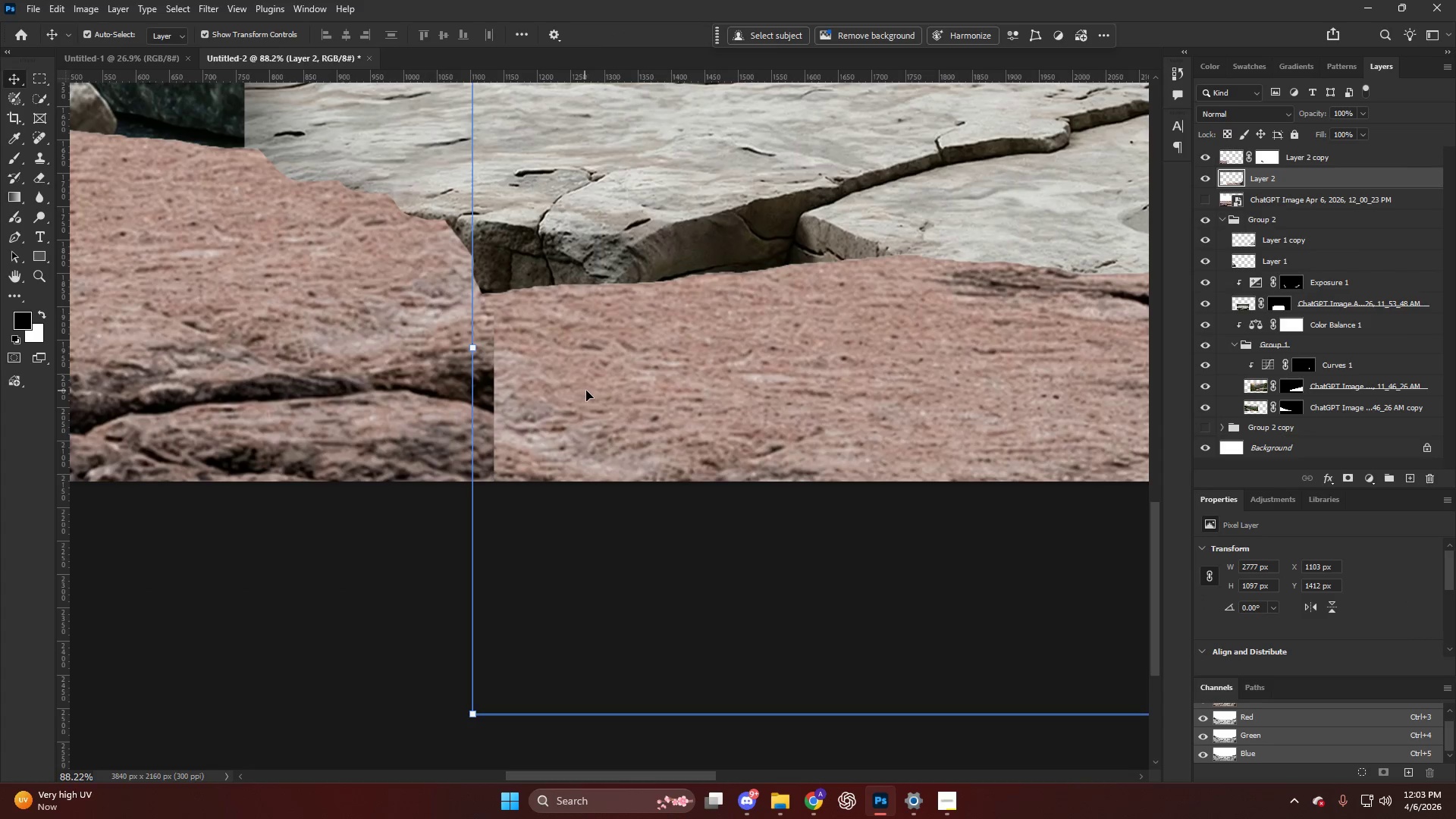 
key(Control+ControlLeft)
 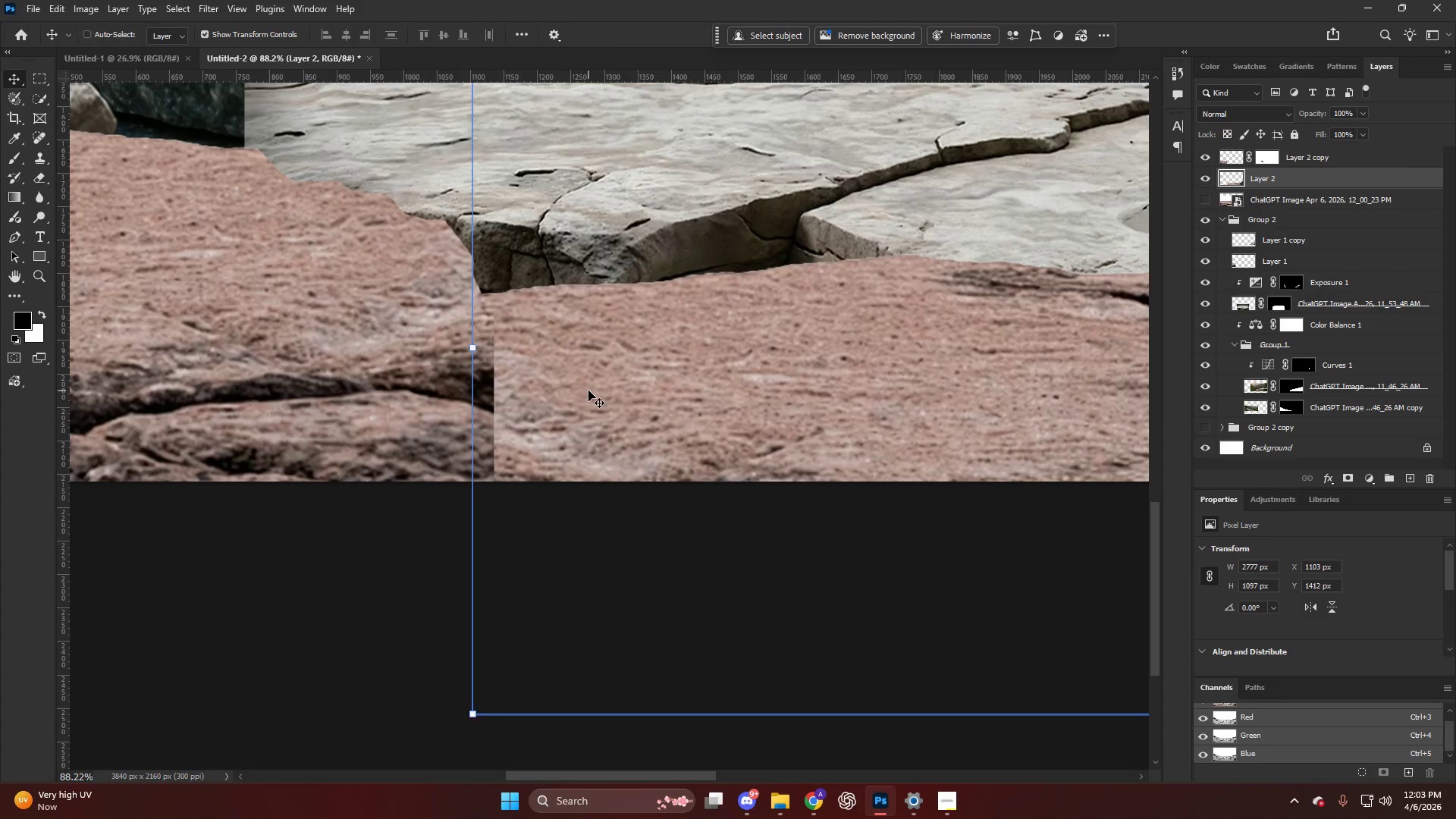 
key(Control+Z)
 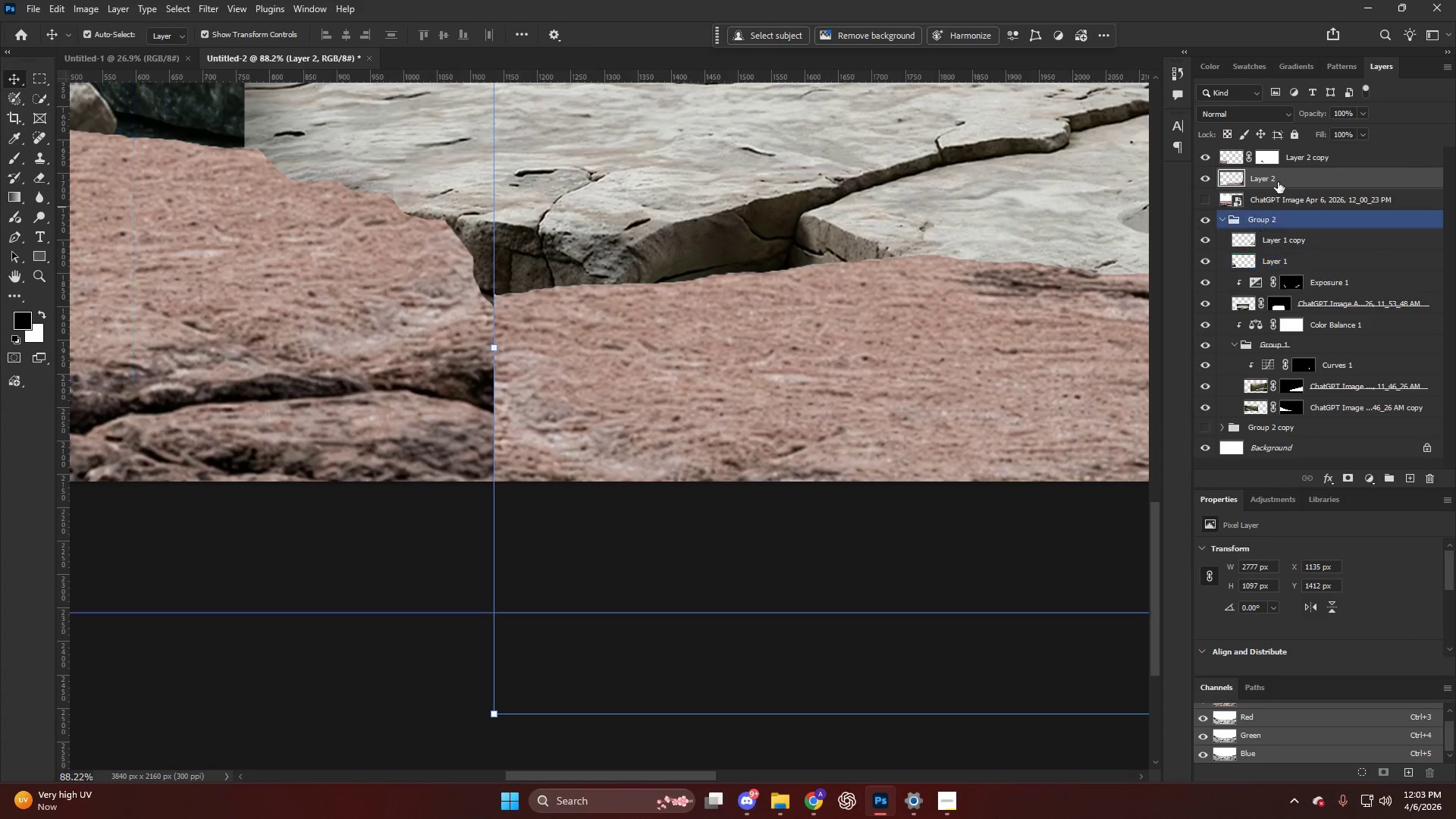 
left_click_drag(start_coordinate=[1280, 175], to_coordinate=[1276, 145])
 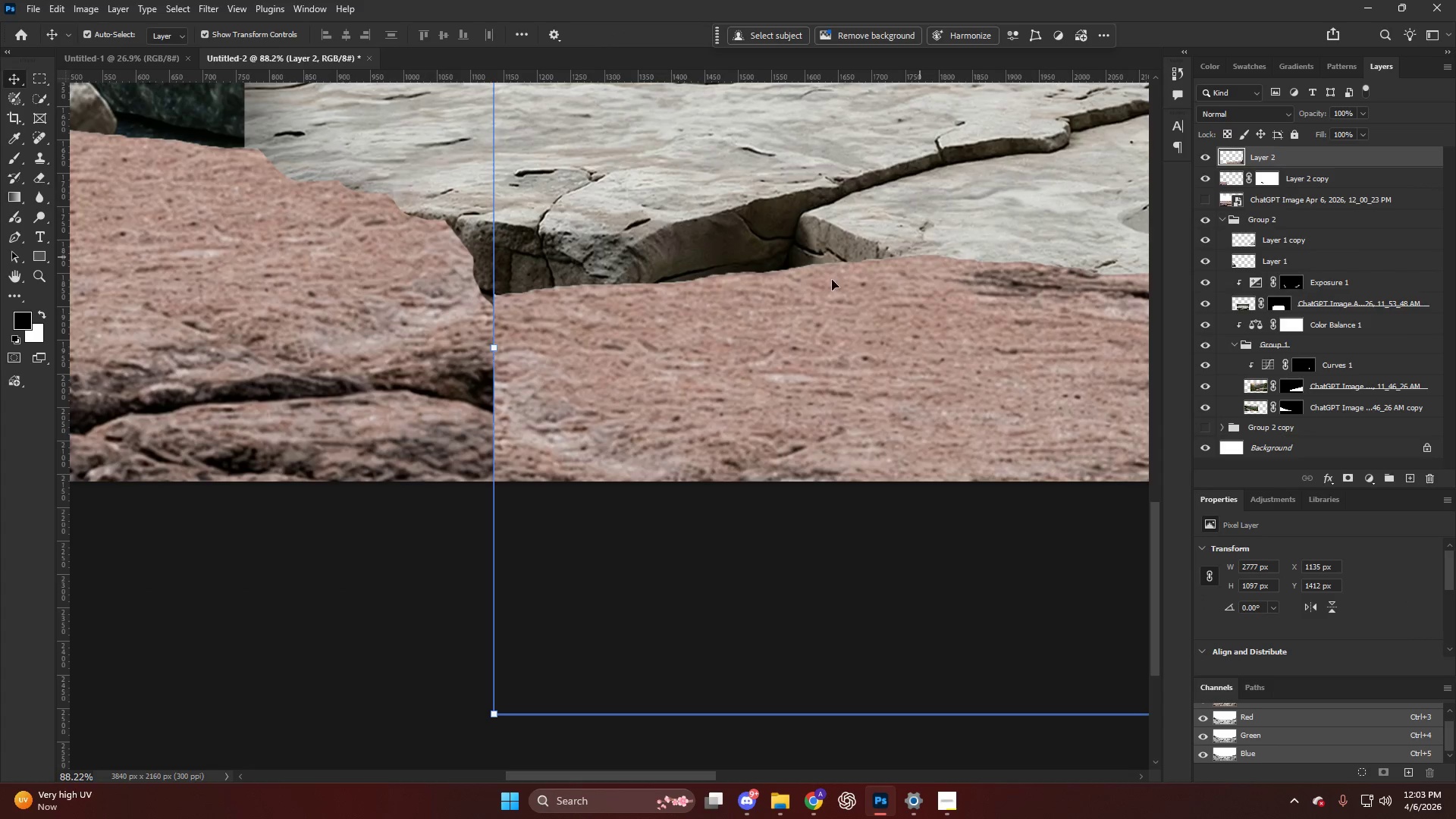 
key(Alt+AltLeft)
 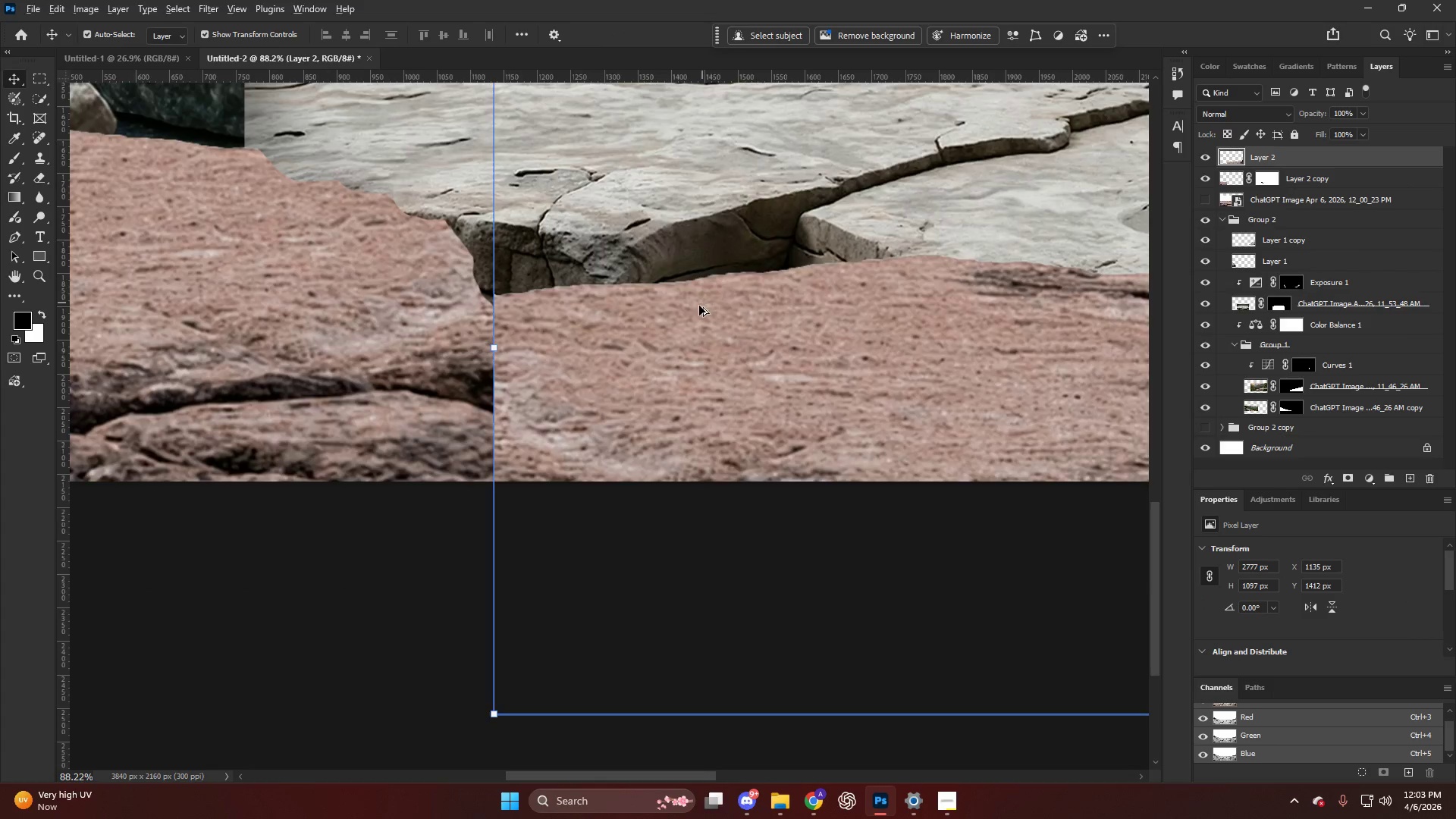 
scroll: coordinate [692, 313], scroll_direction: down, amount: 5.0
 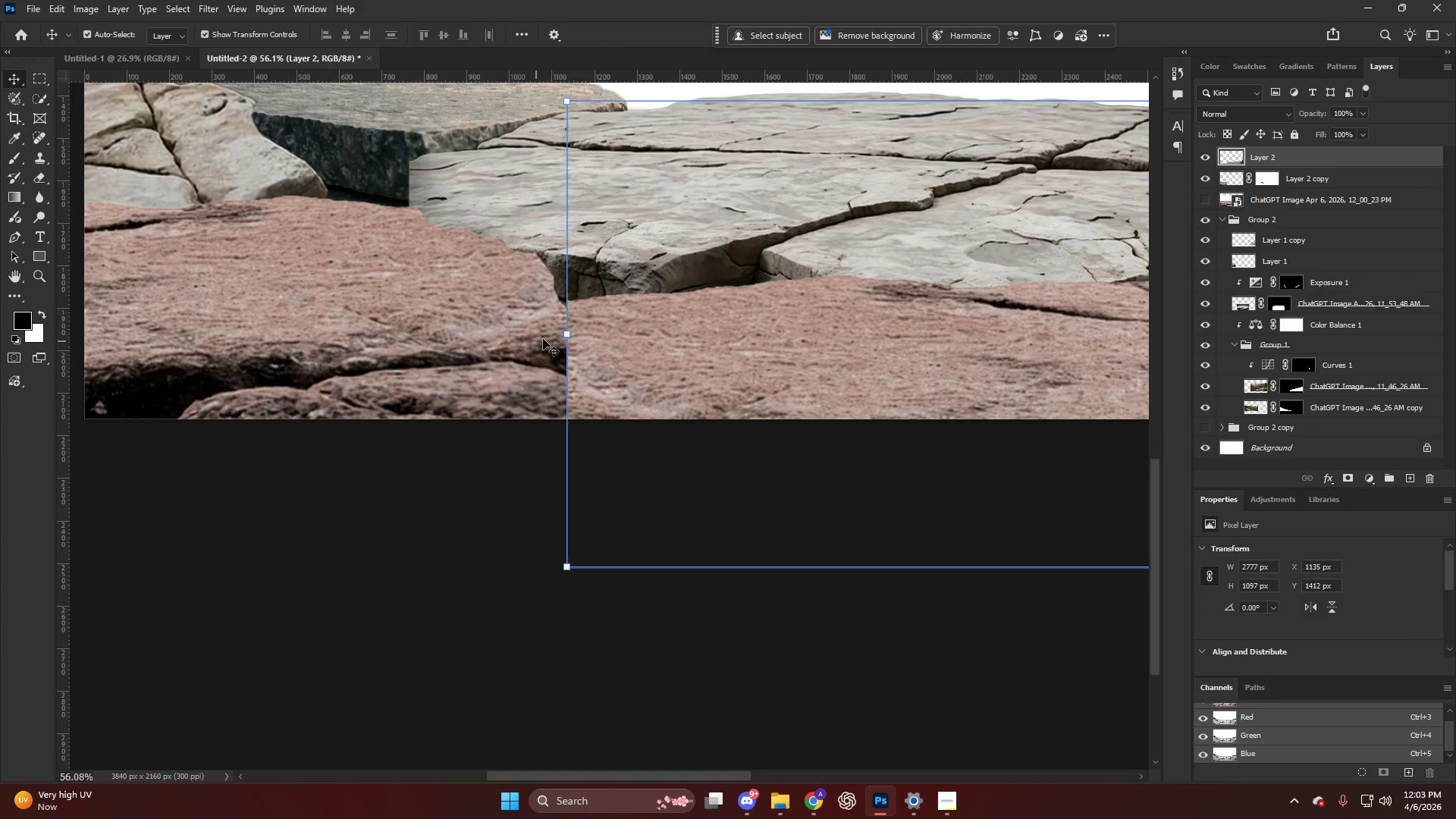 
hold_key(key=ShiftLeft, duration=1.28)
left_click_drag(start_coordinate=[569, 331], to_coordinate=[523, 332])
 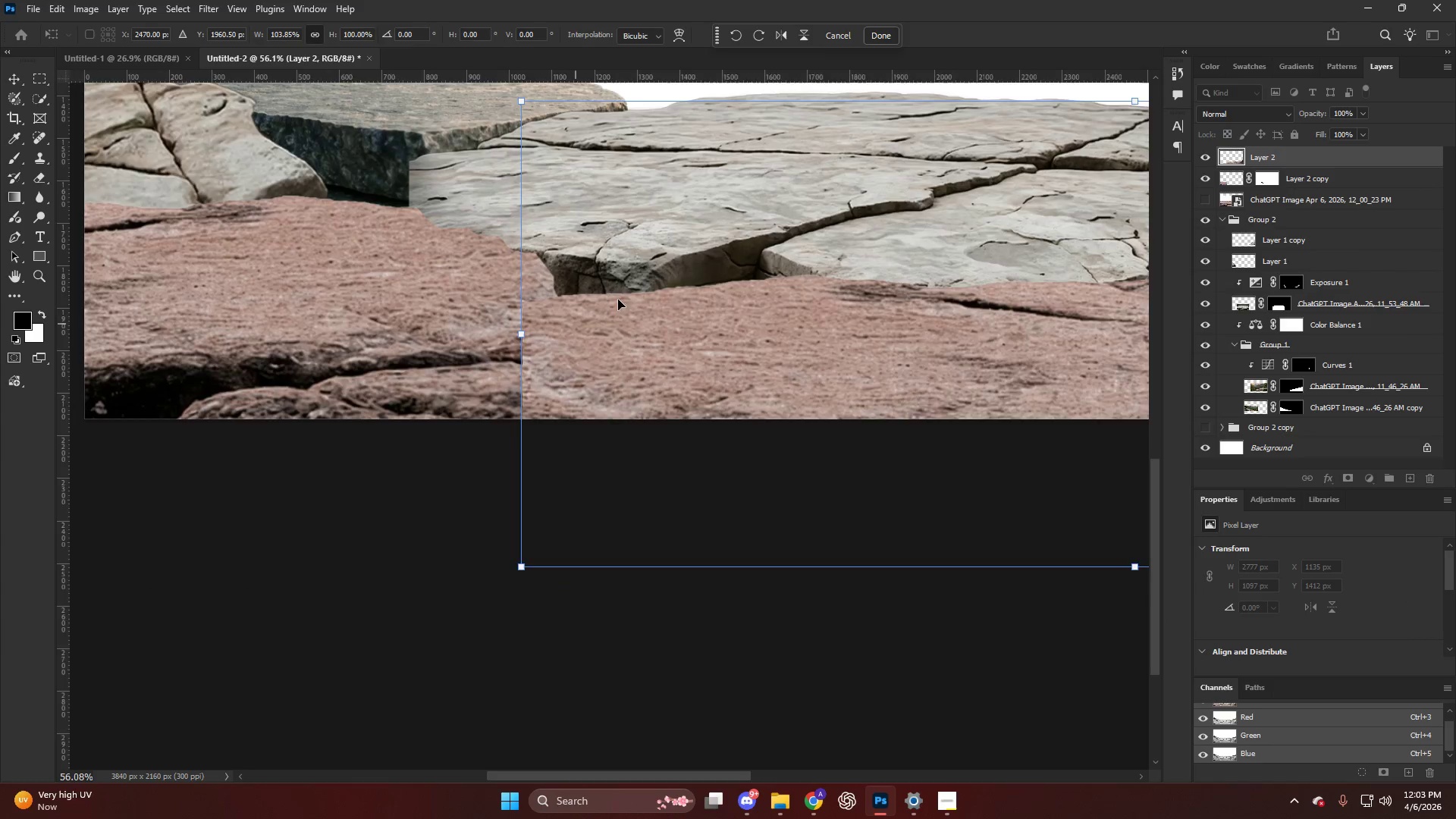 
hold_key(key=AltLeft, duration=0.44)
scroll: coordinate [864, 309], scroll_direction: down, amount: 7.0
 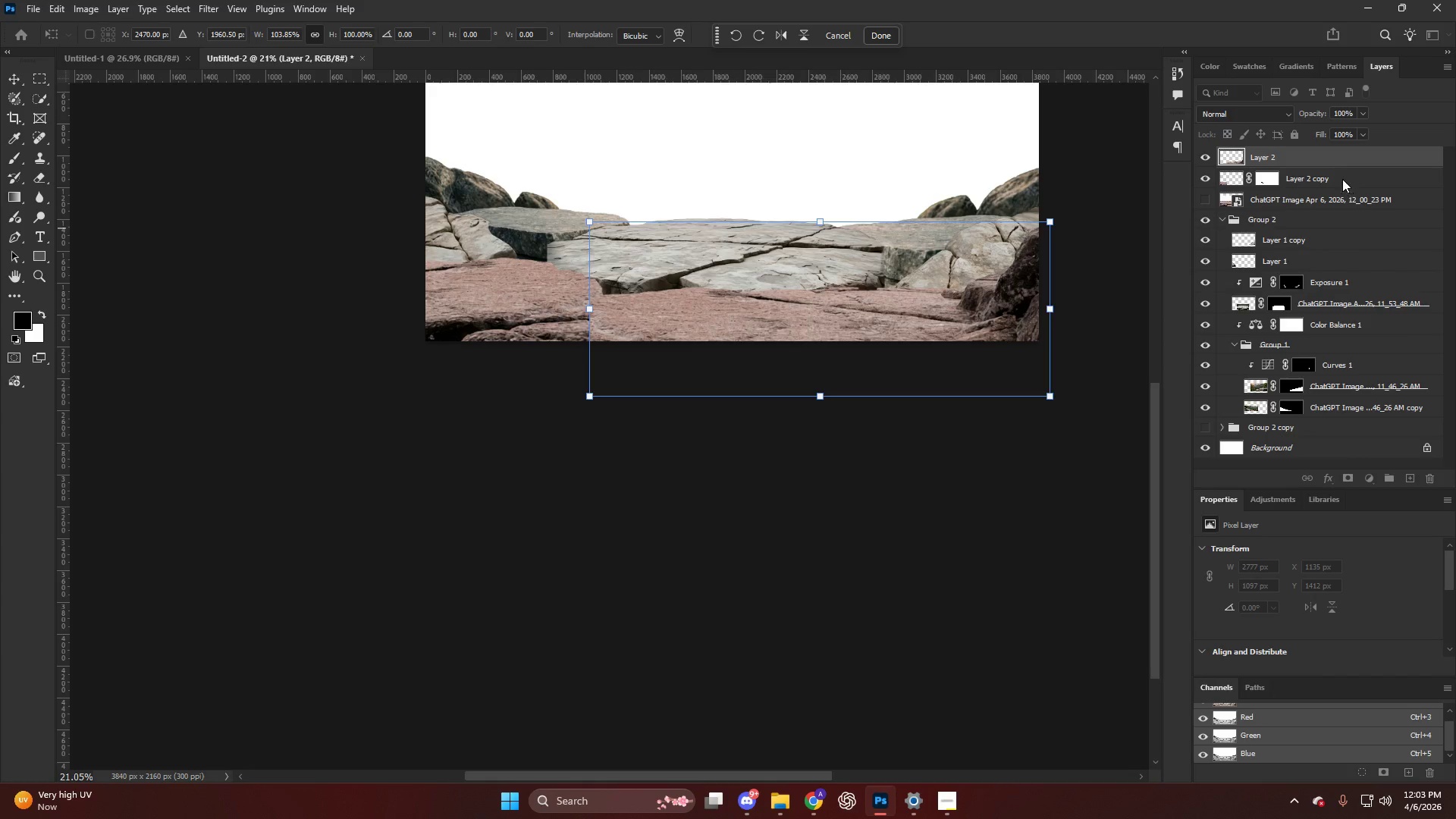 
left_click([1331, 165])
 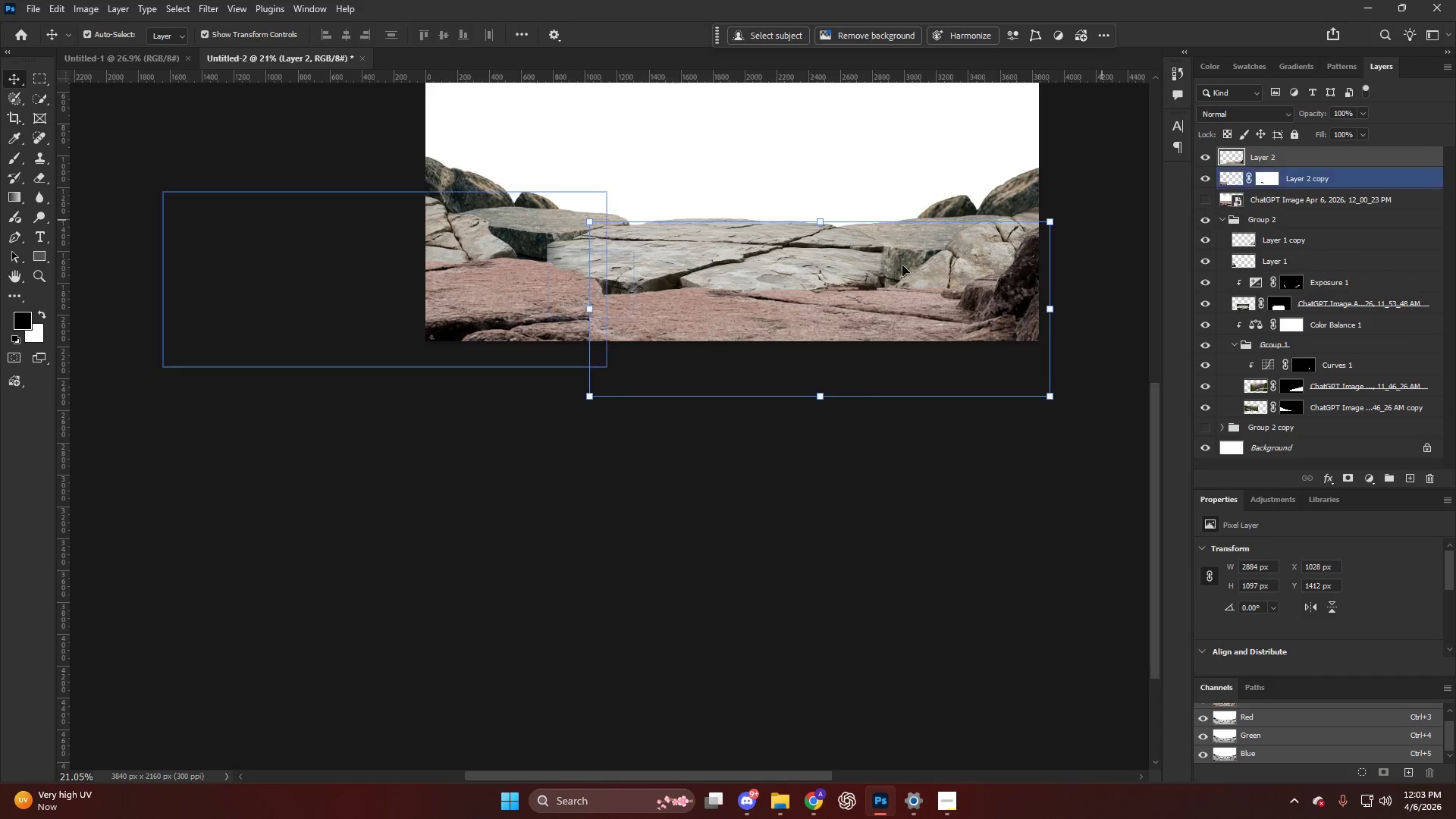 
hold_key(key=AltLeft, duration=0.55)
scroll: coordinate [602, 315], scroll_direction: up, amount: 15.0
 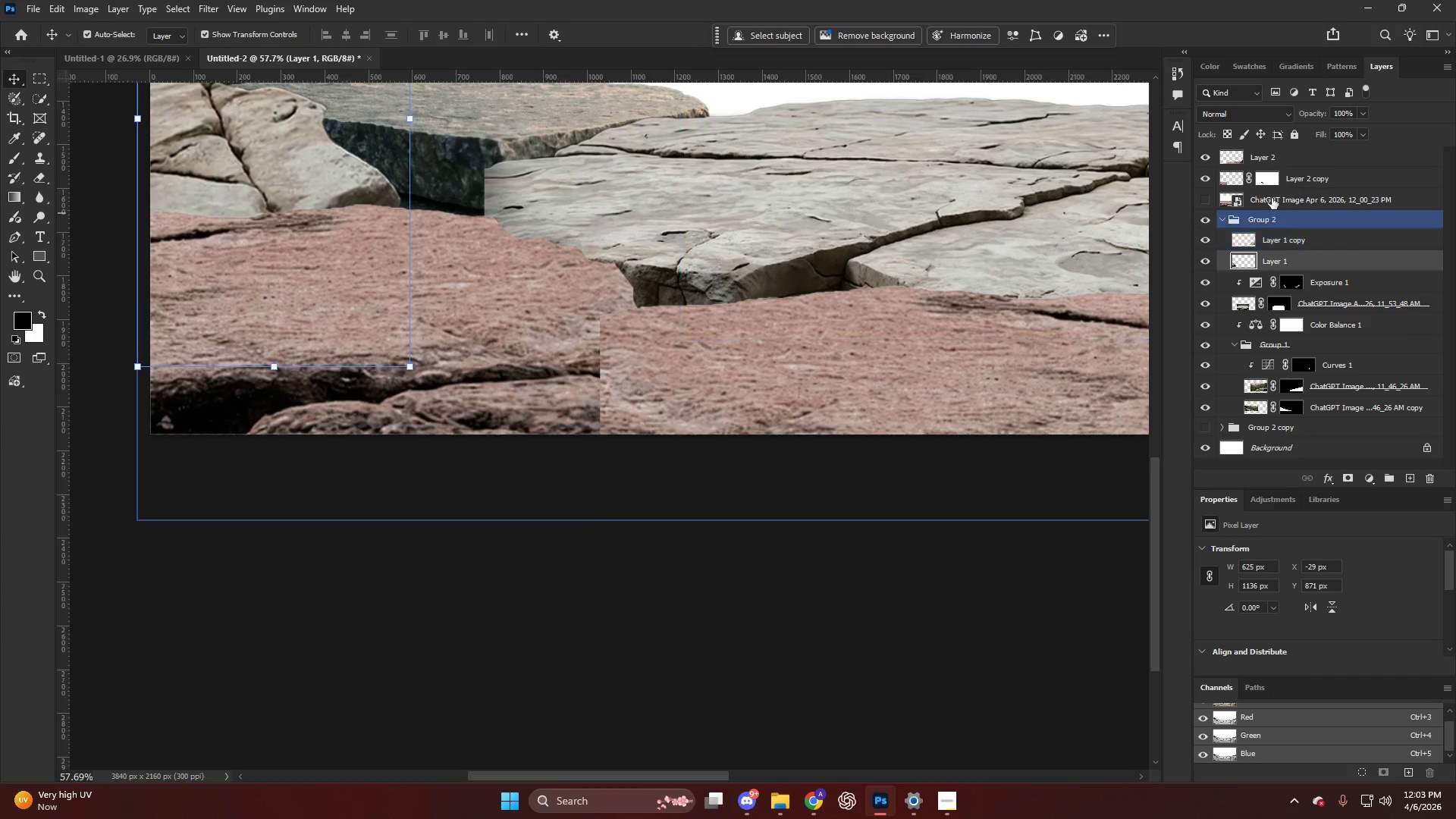 
double_click([1276, 168])
 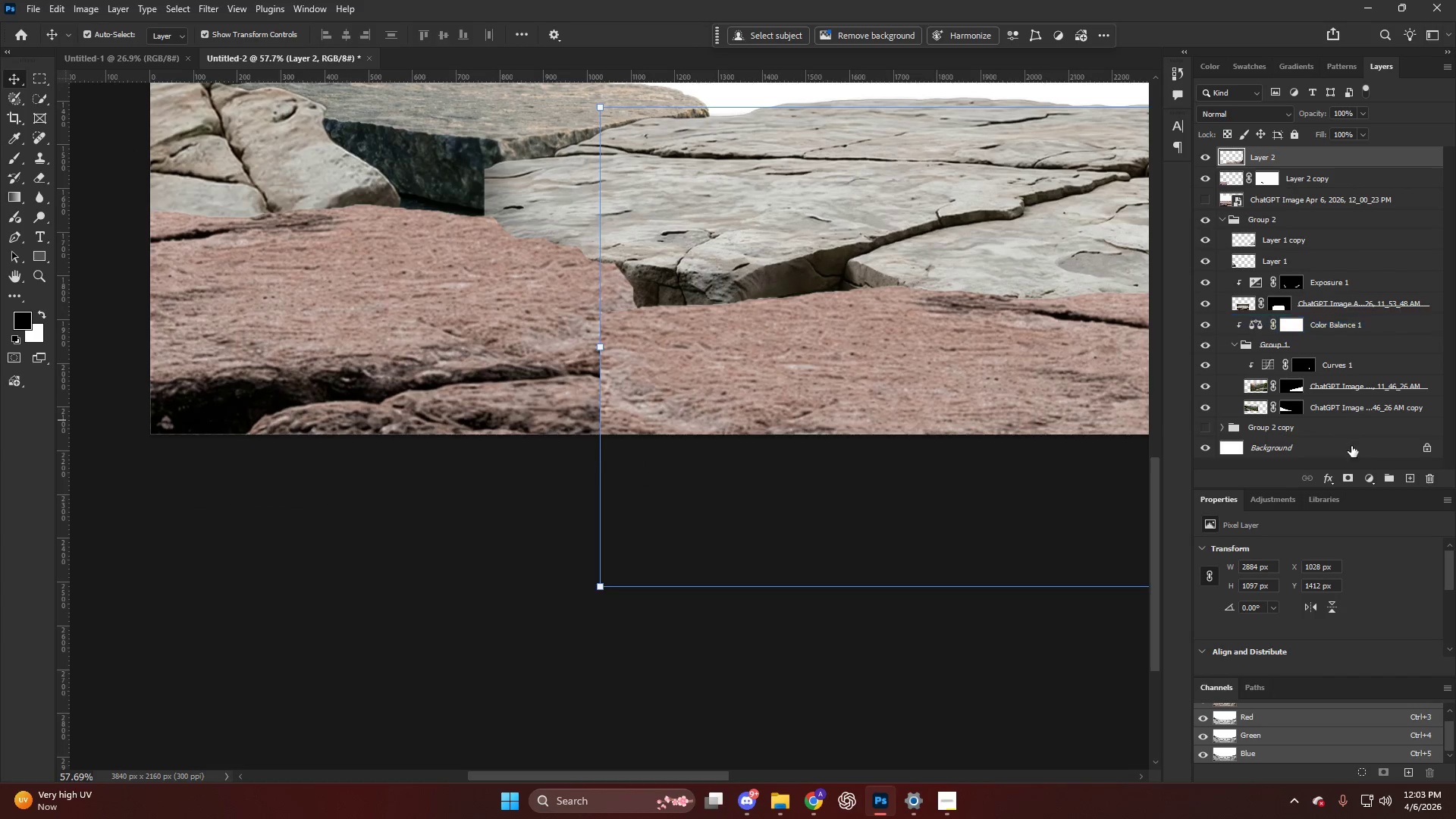 
left_click([1351, 475])
 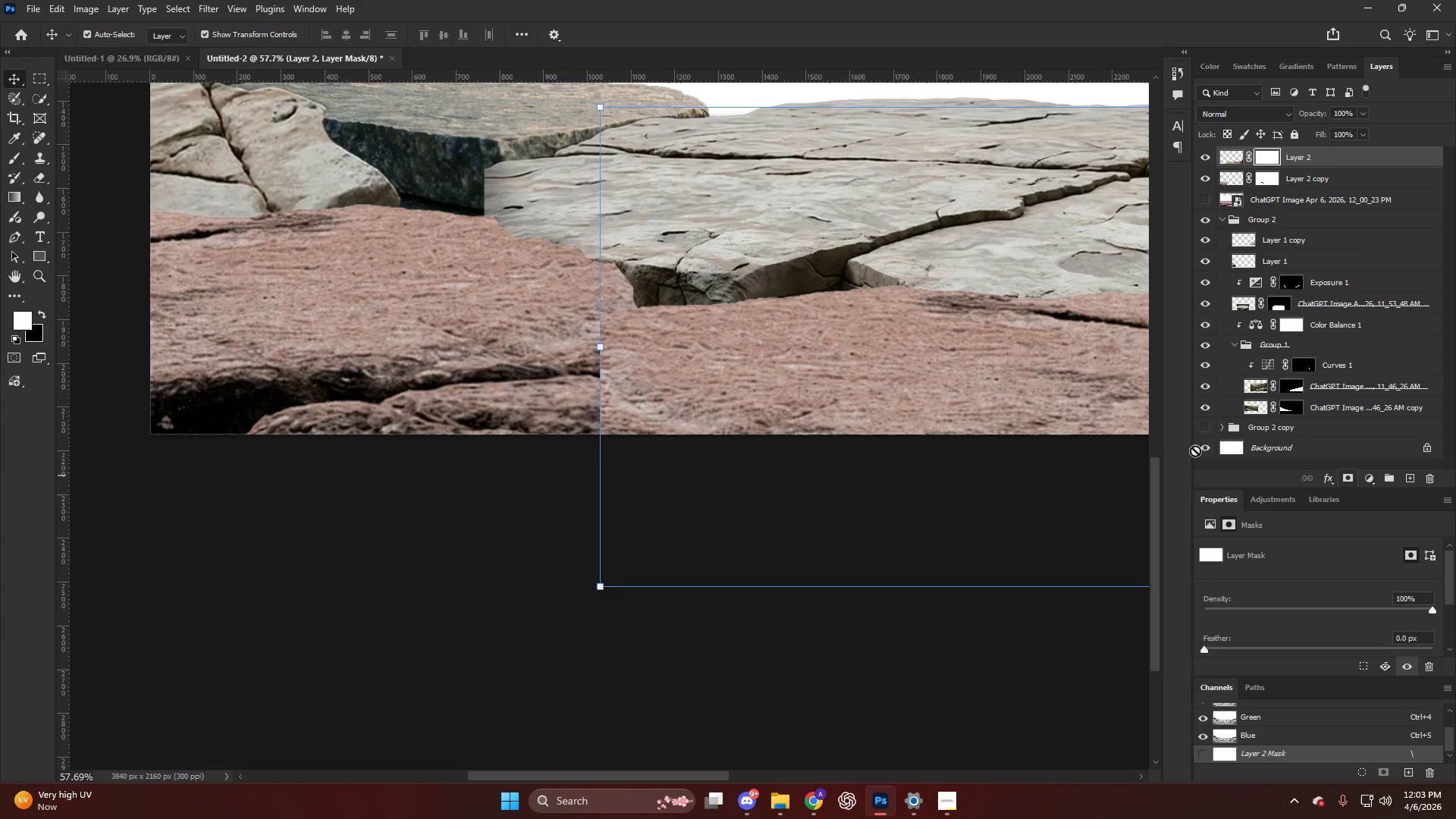 
key(E)
 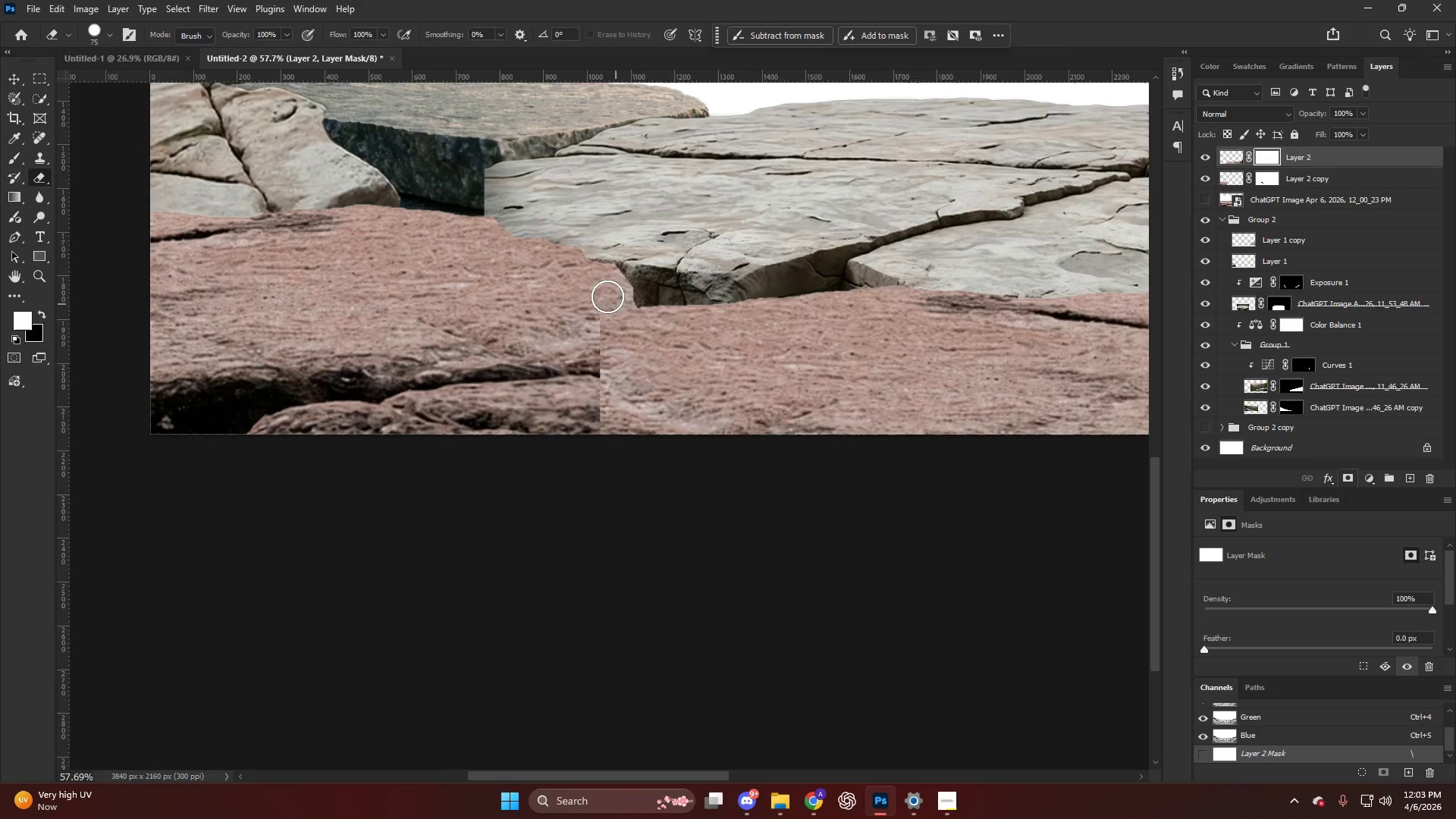 
key(Alt+AltLeft)
 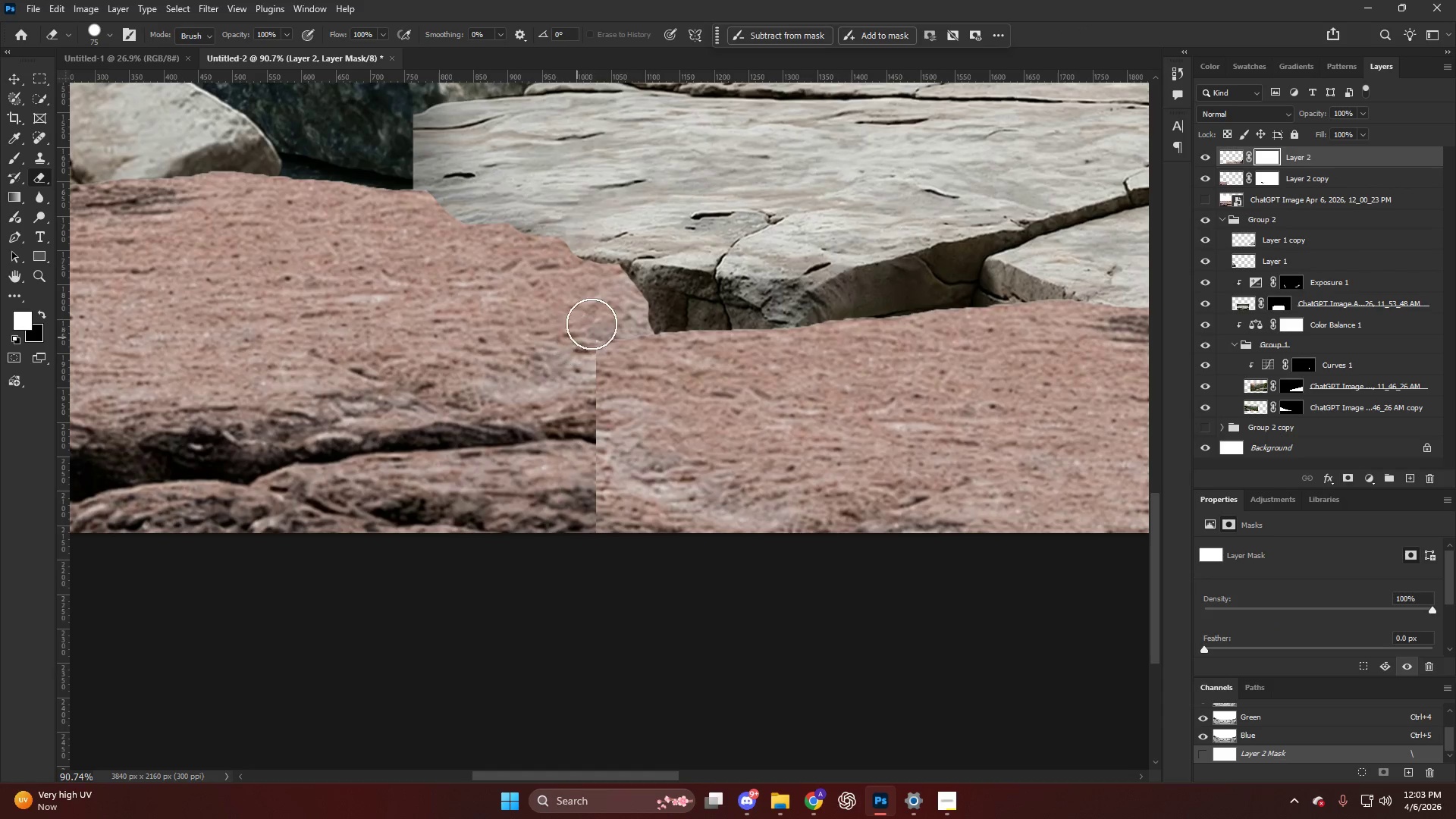 
left_click_drag(start_coordinate=[601, 317], to_coordinate=[604, 579])
 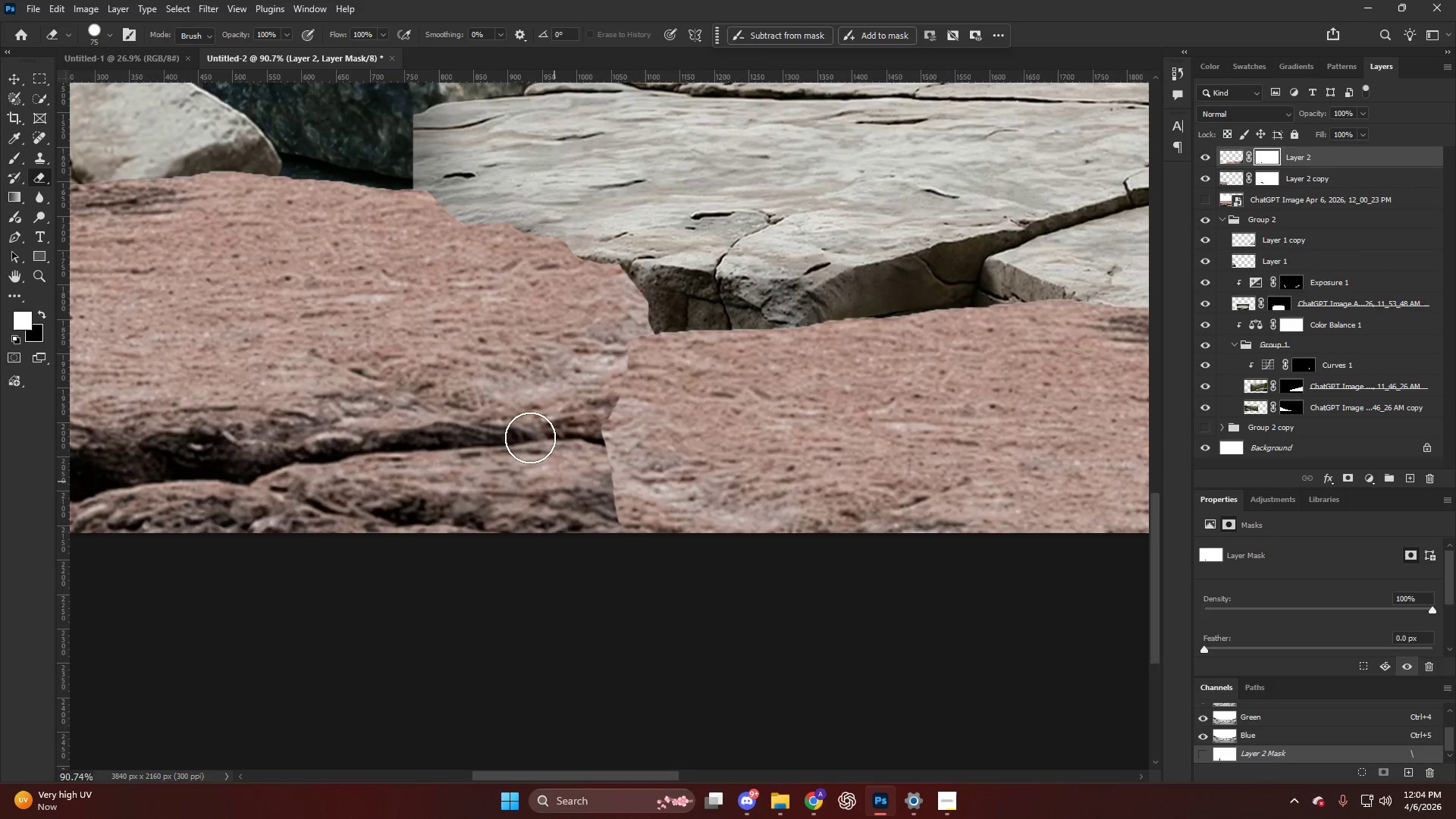 
scroll: coordinate [605, 293], scroll_direction: up, amount: 6.0
 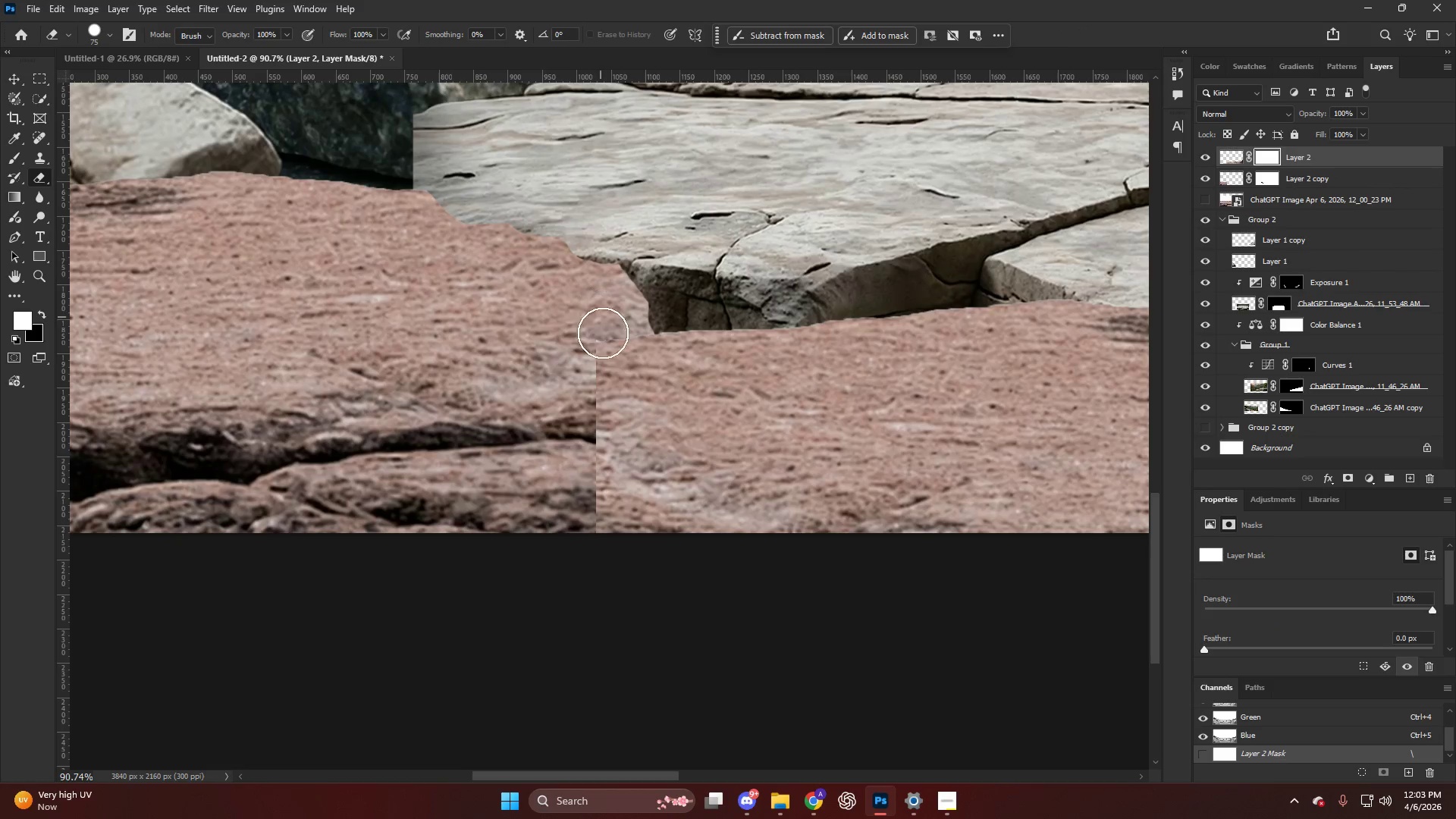 
hold_key(key=AltLeft, duration=0.48)
scroll: coordinate [506, 357], scroll_direction: down, amount: 12.0
 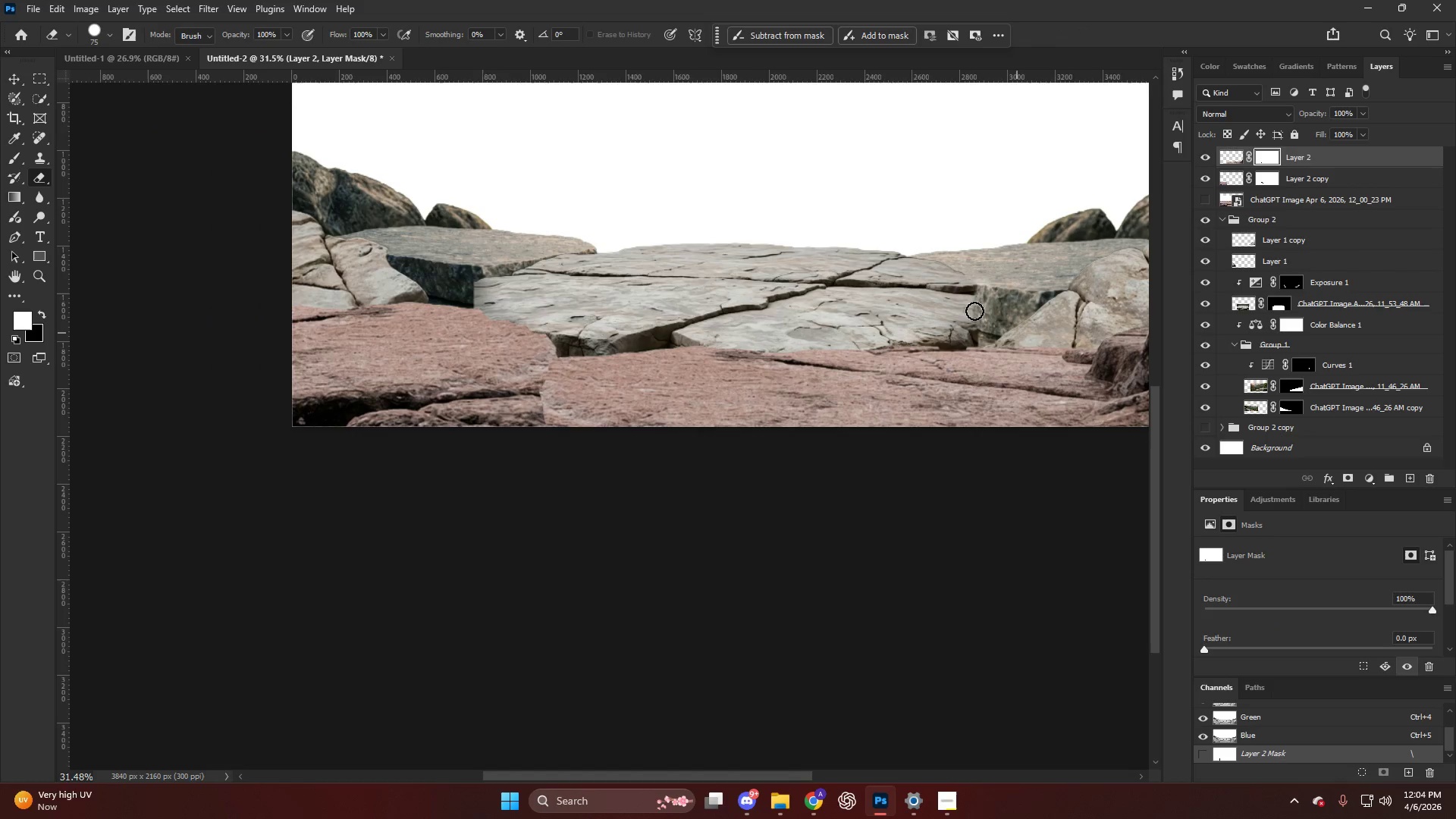 
key(Alt+AltLeft)
 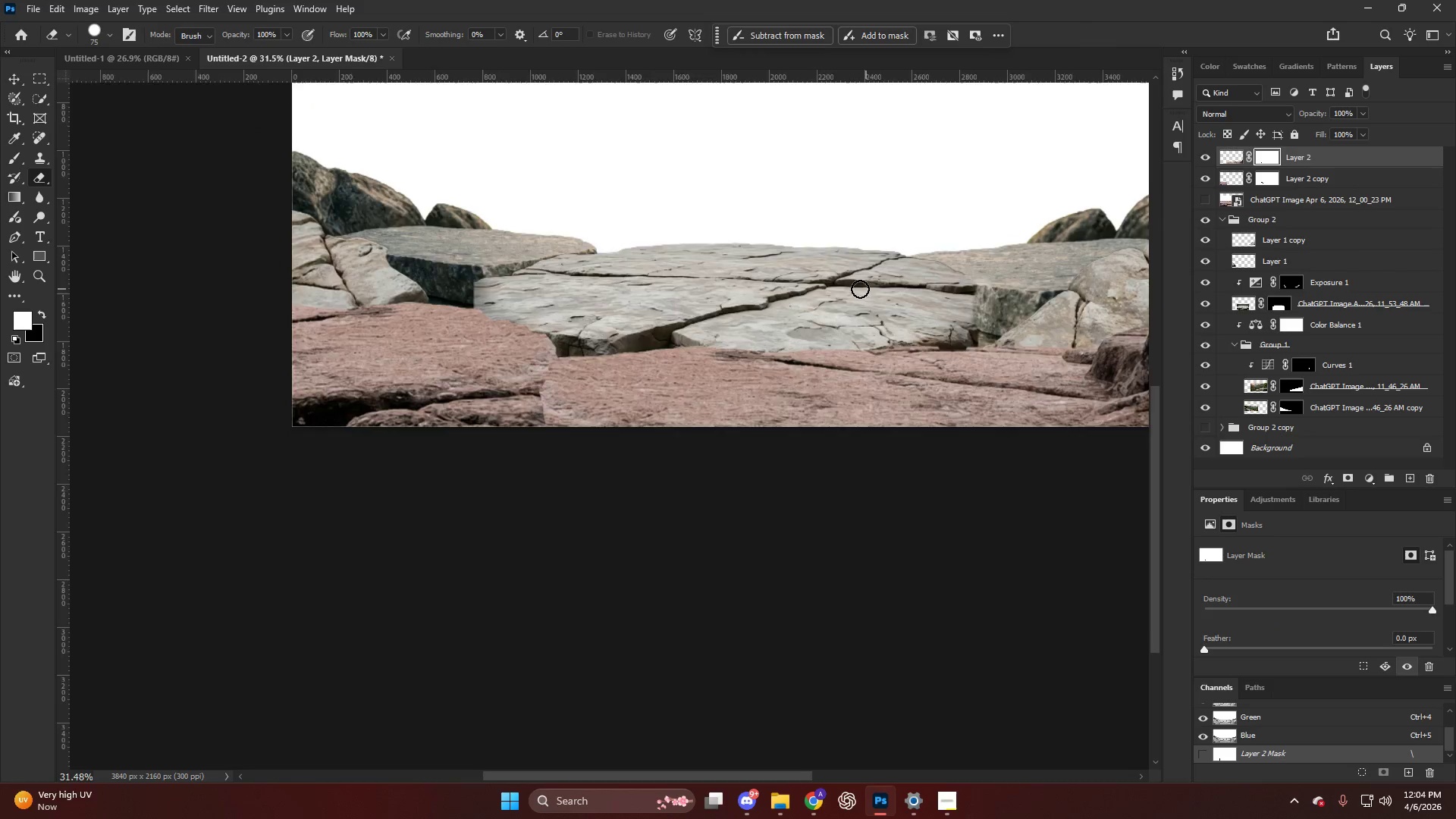 
key(Control+ControlLeft)
 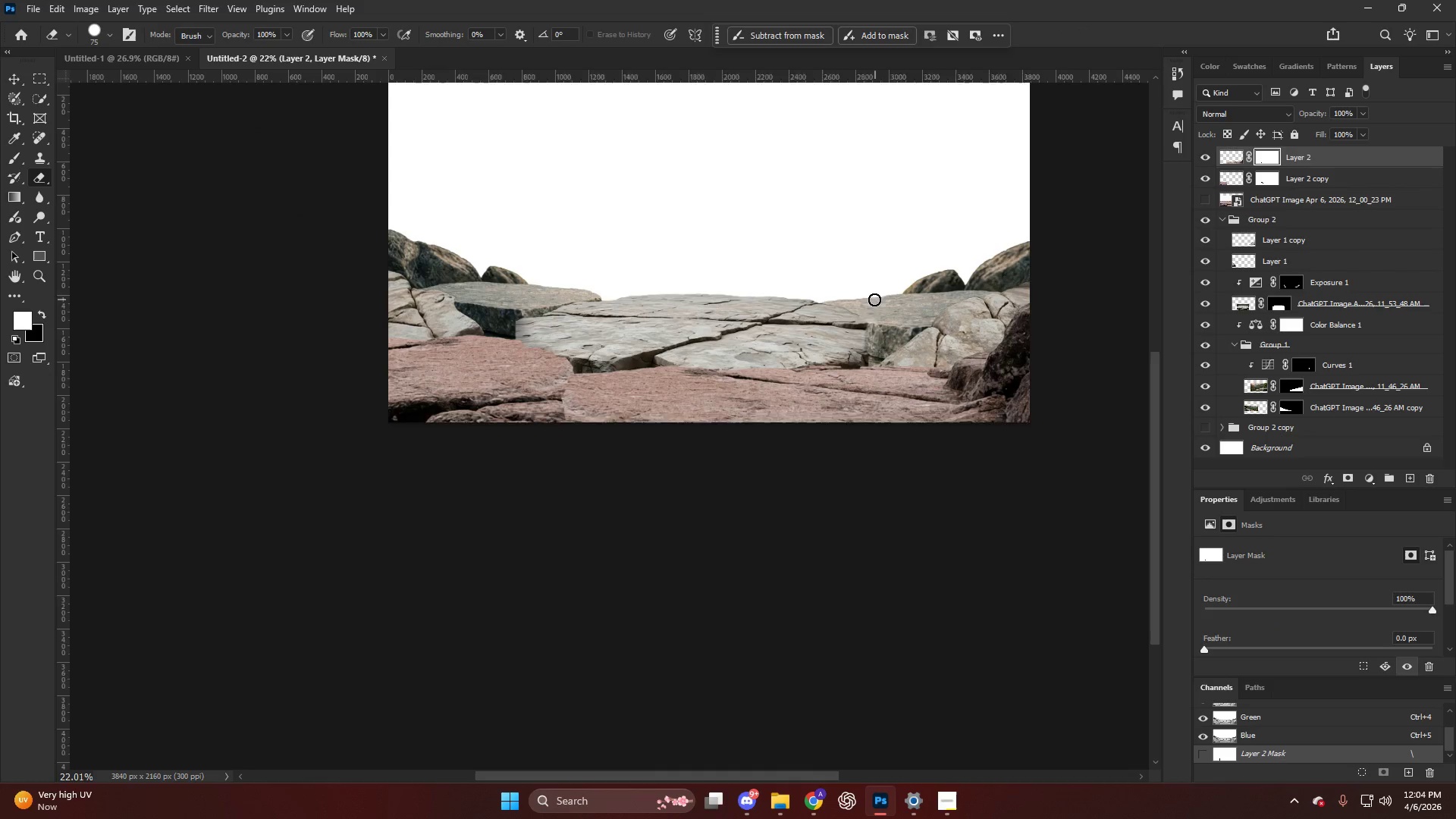 
key(Alt+AltLeft)
 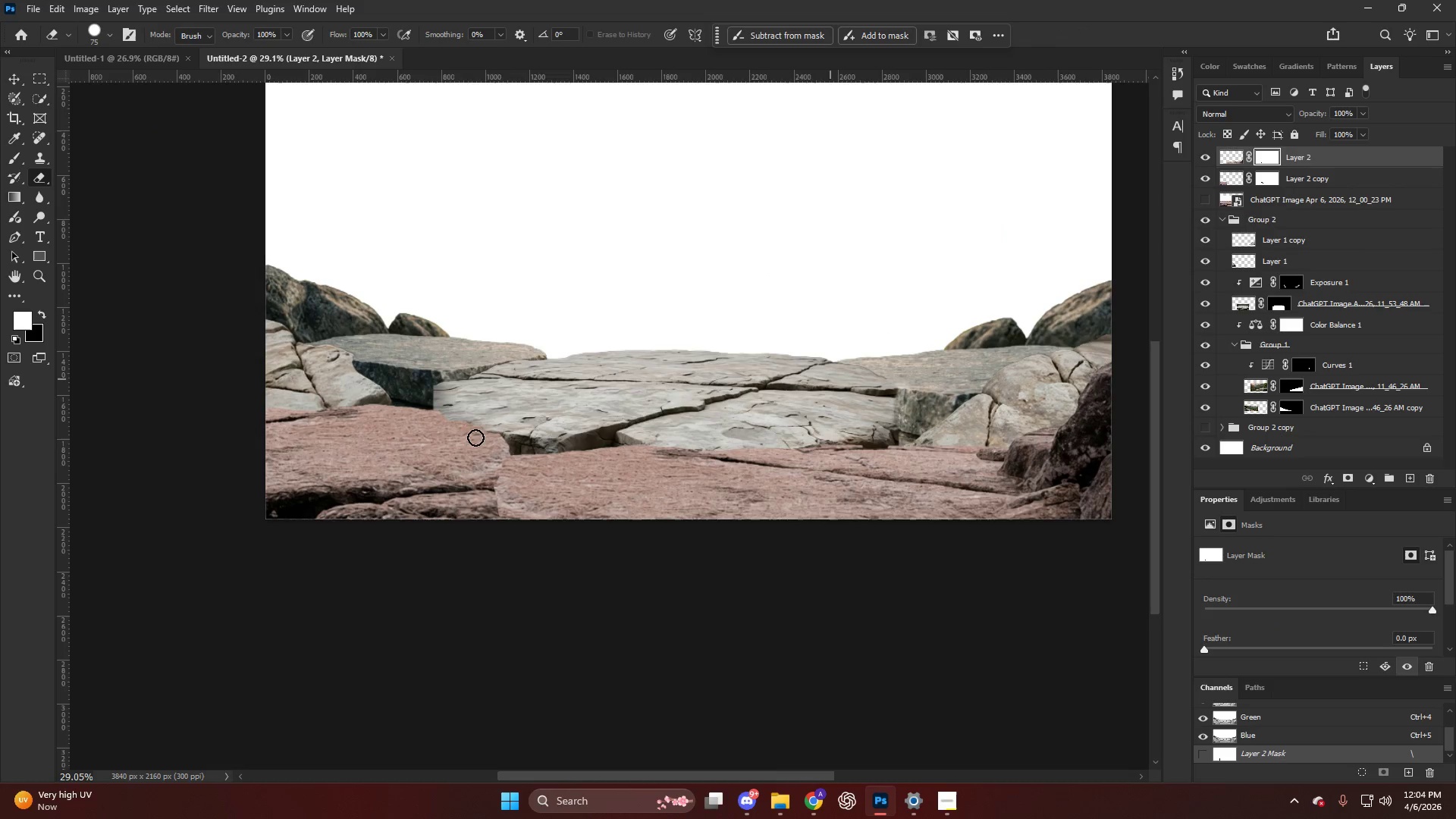 
scroll: coordinate [774, 321], scroll_direction: none, amount: 0.0
 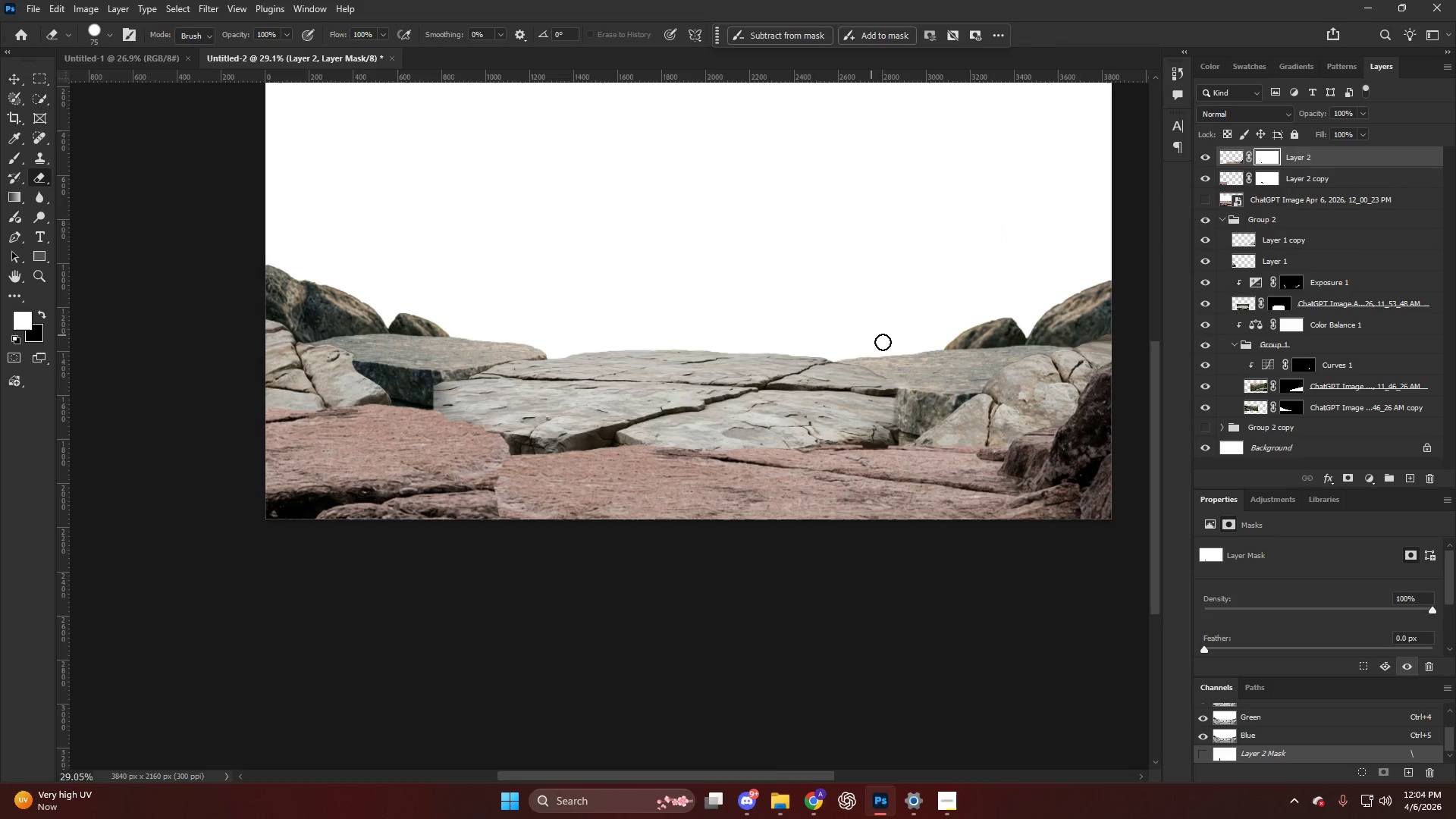 
key(V)
 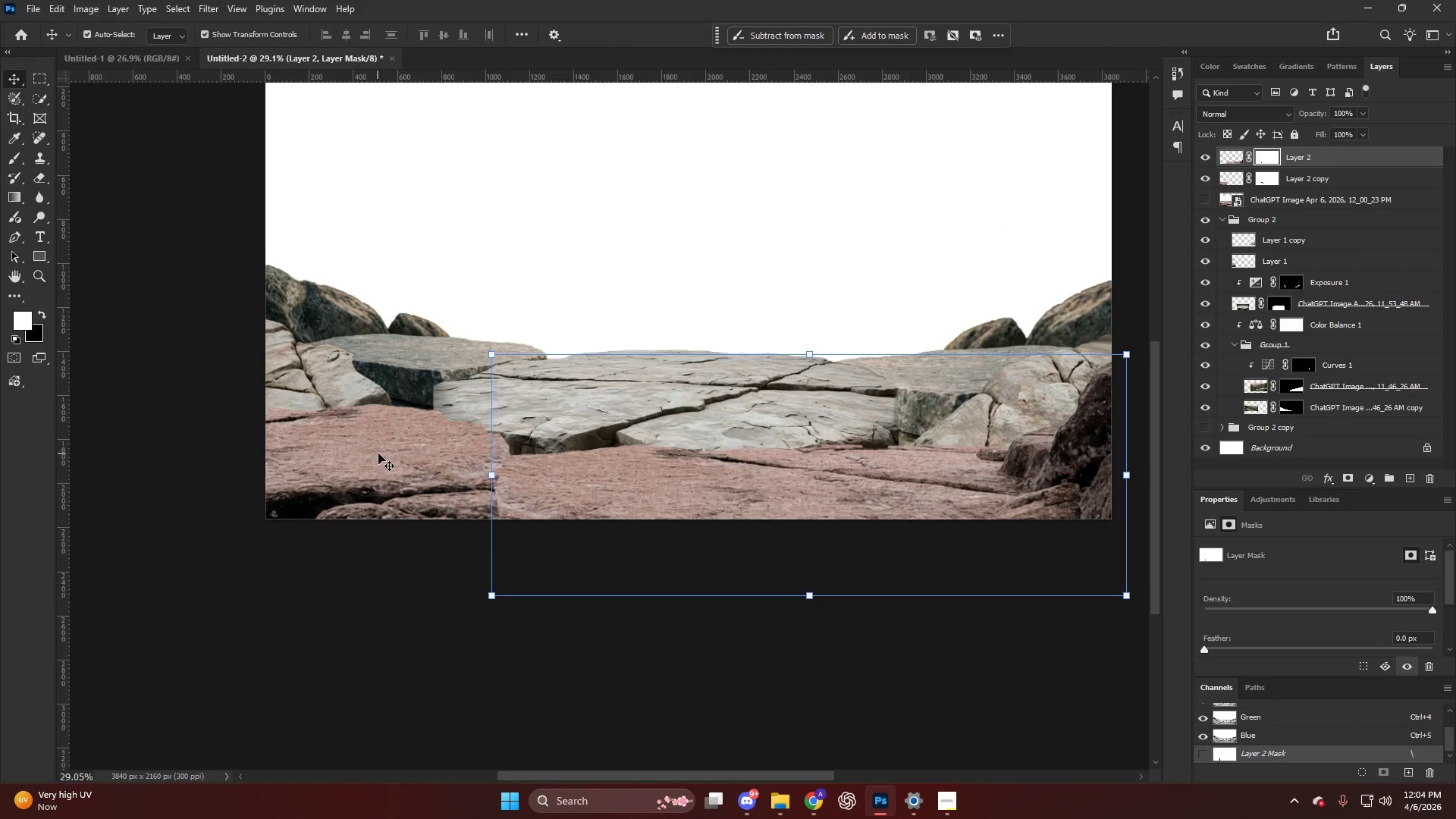 
left_click([379, 453])
 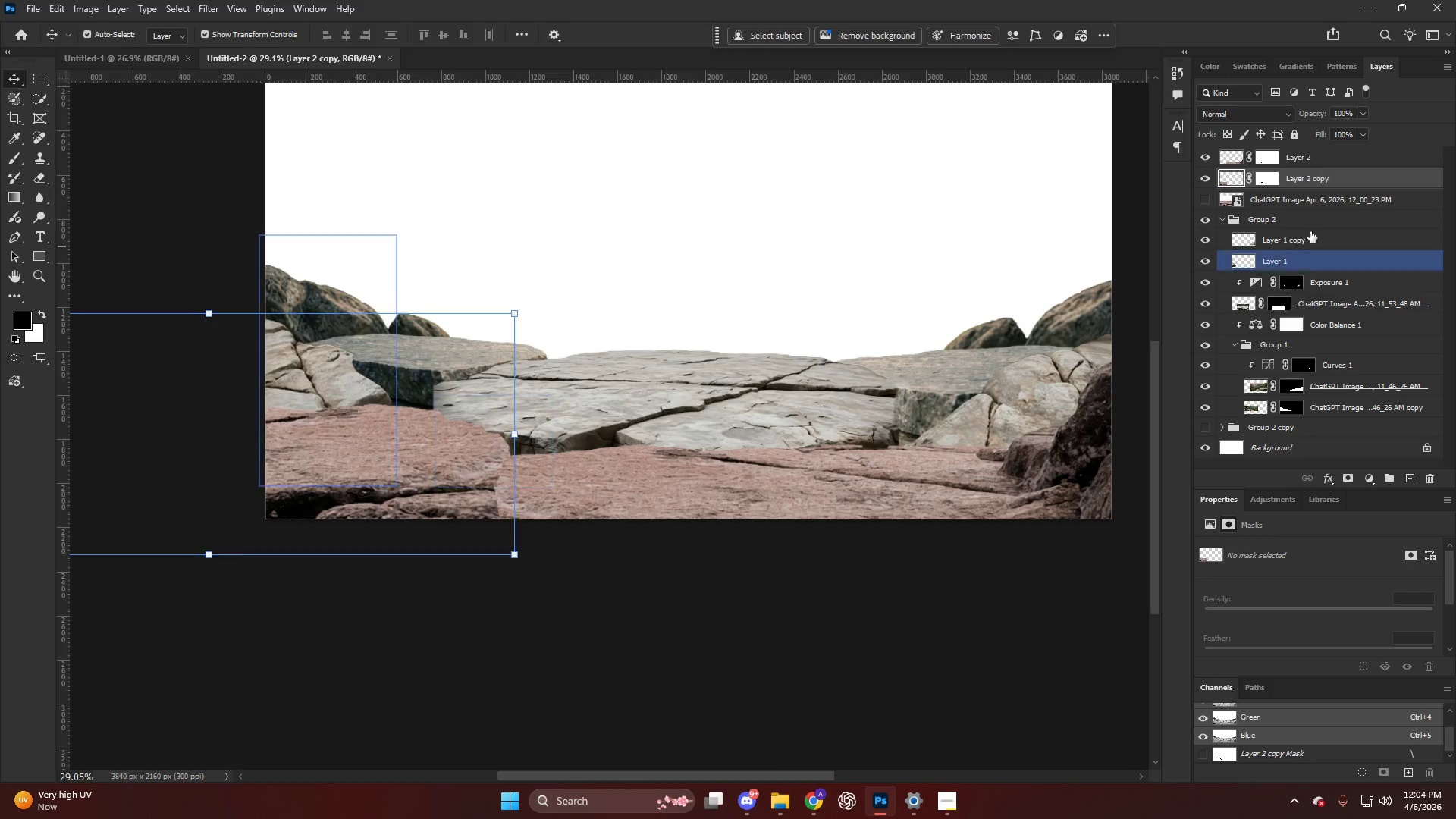 
key(Shift+ShiftLeft)
 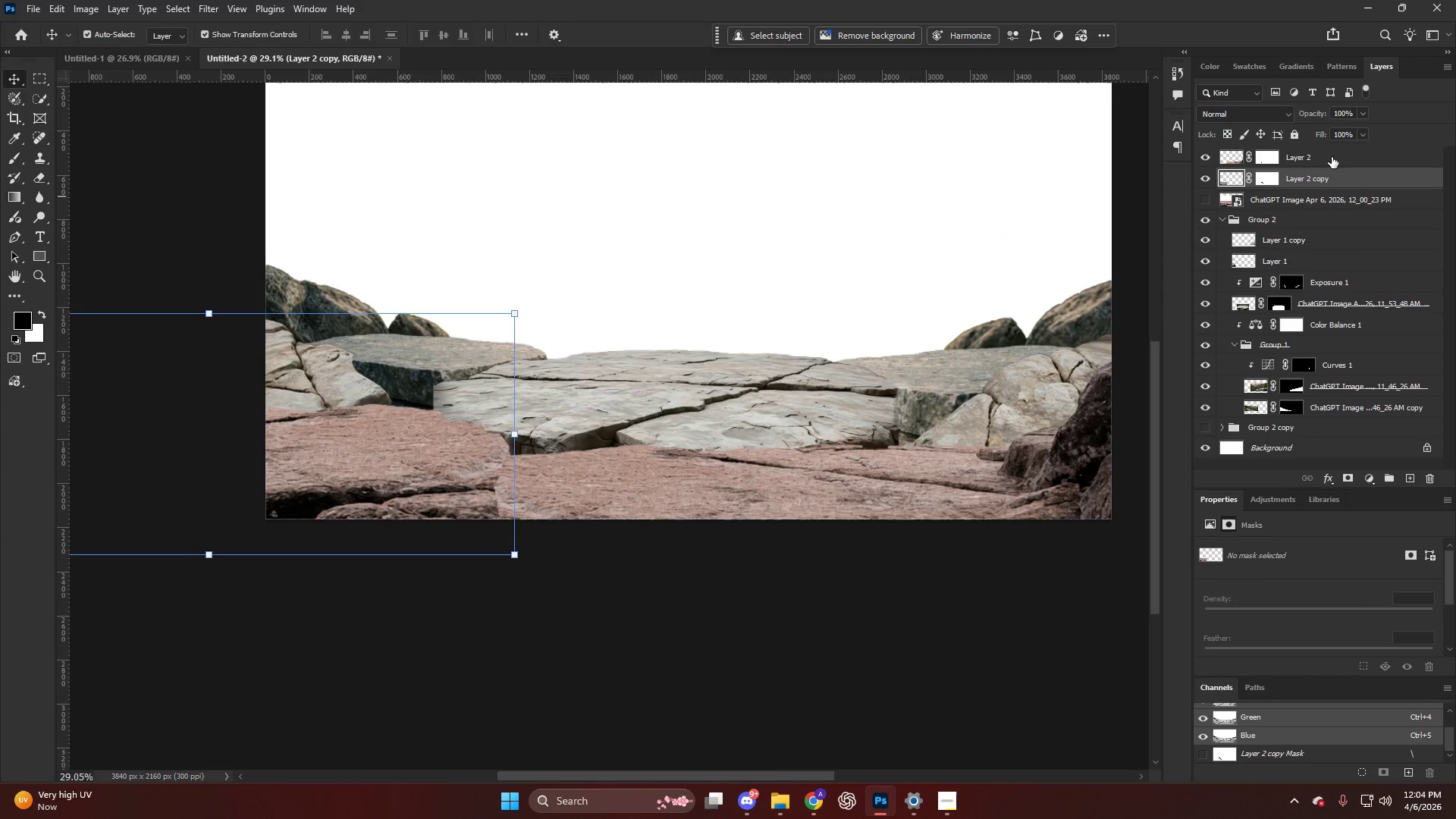 
left_click([1329, 154])
 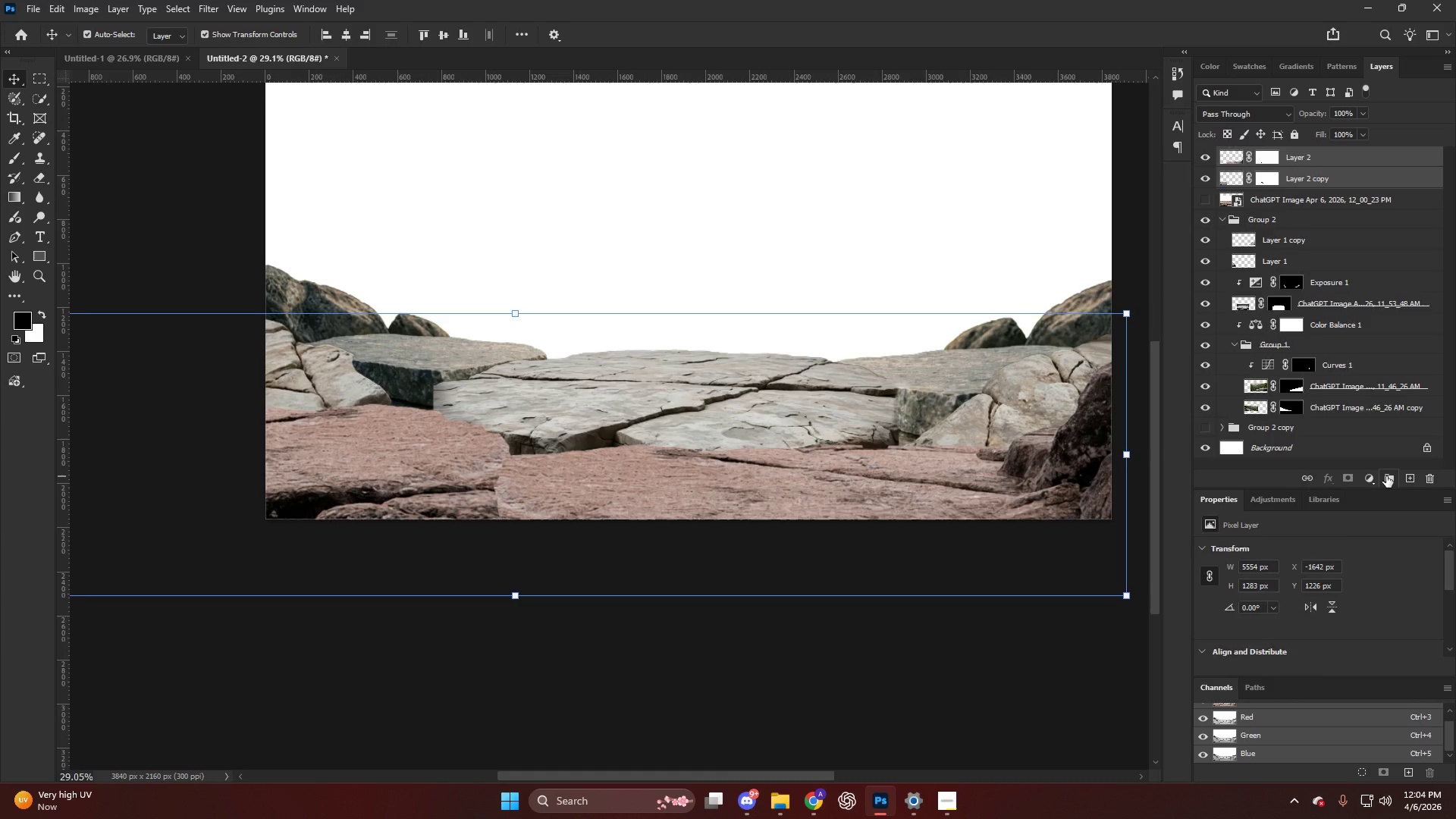 
double_click([1373, 477])
 